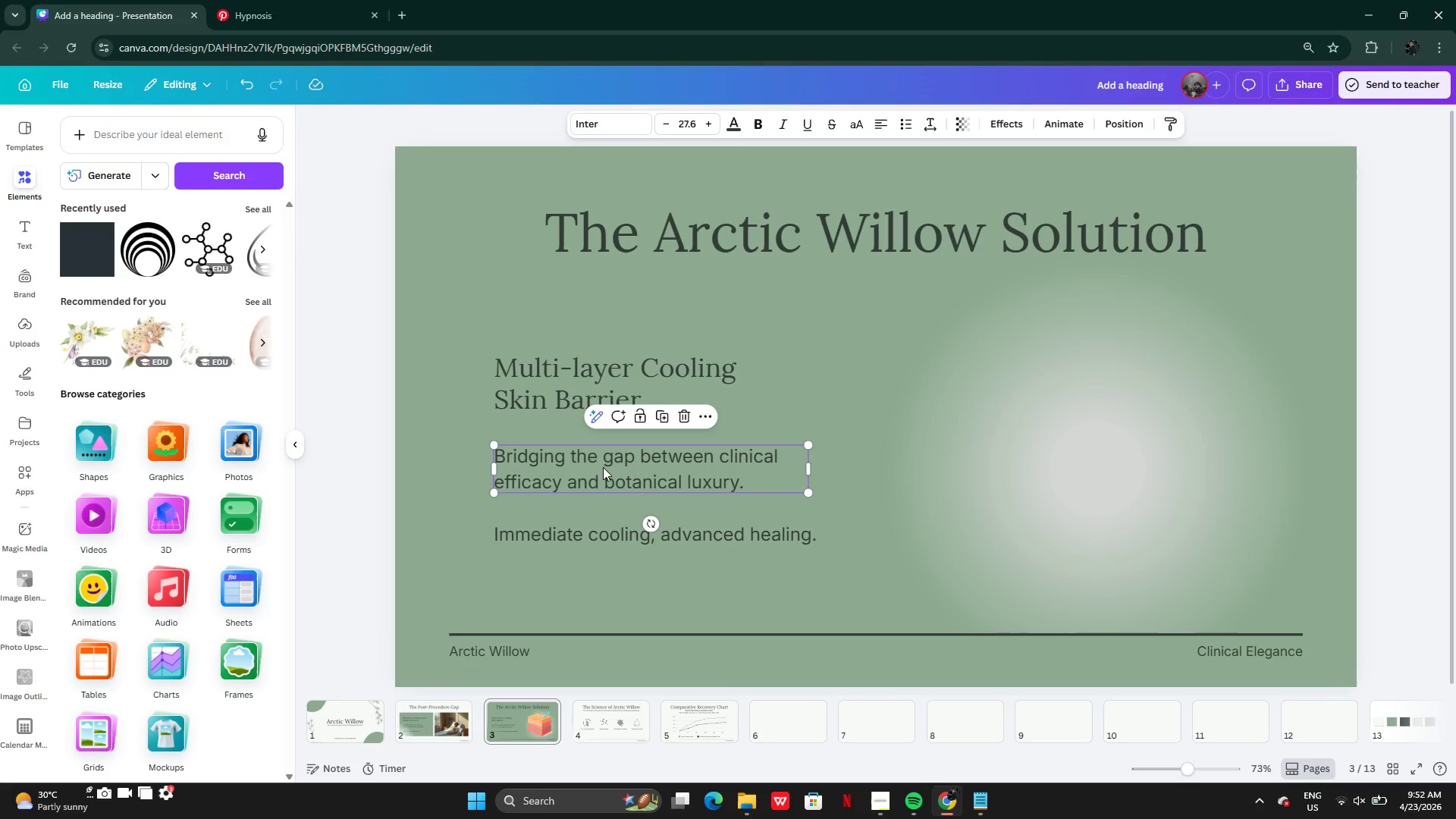 
hold_key(key=ControlLeft, duration=0.62)
left_click([599, 535])
 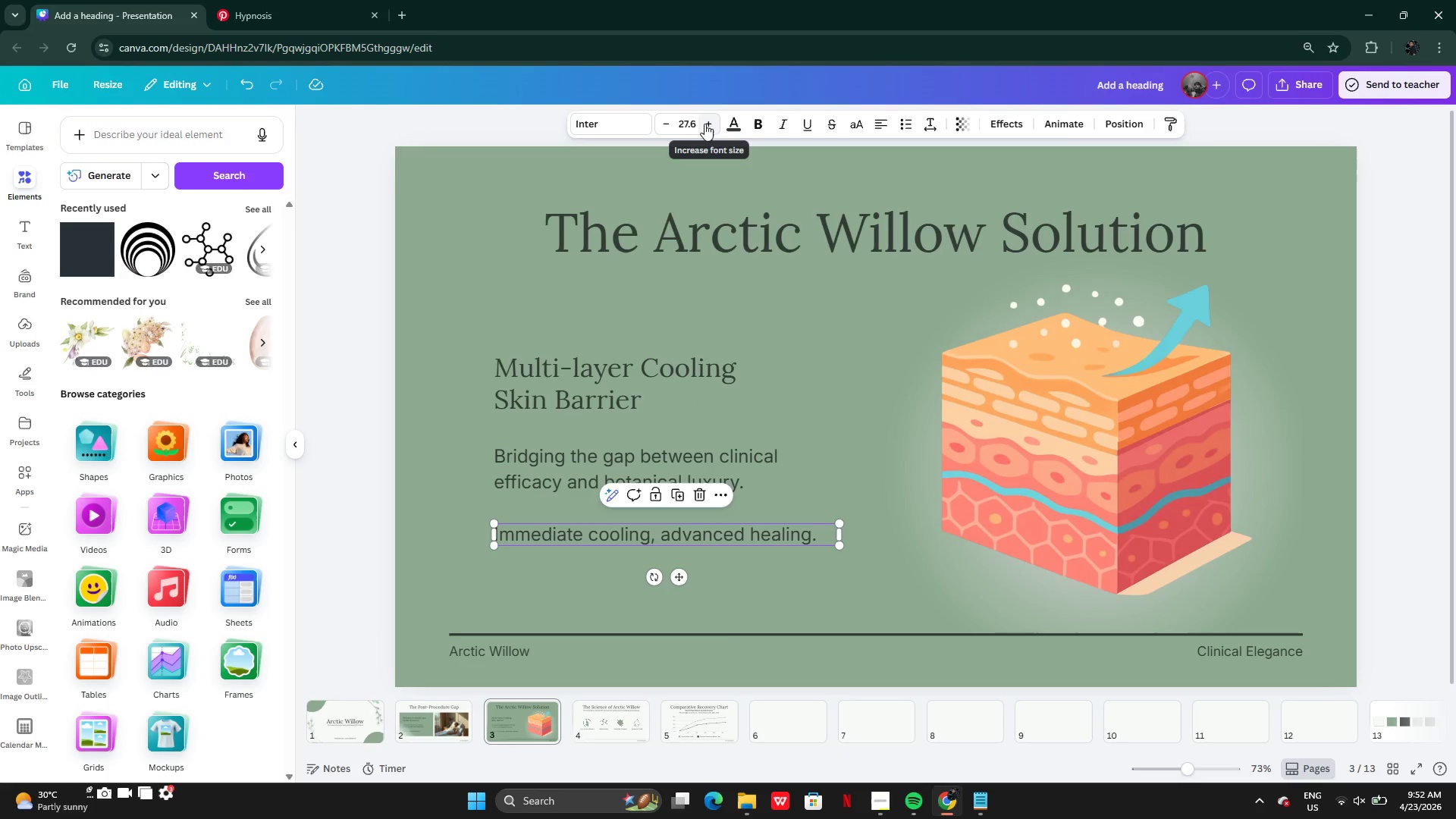 
left_click([699, 120])
 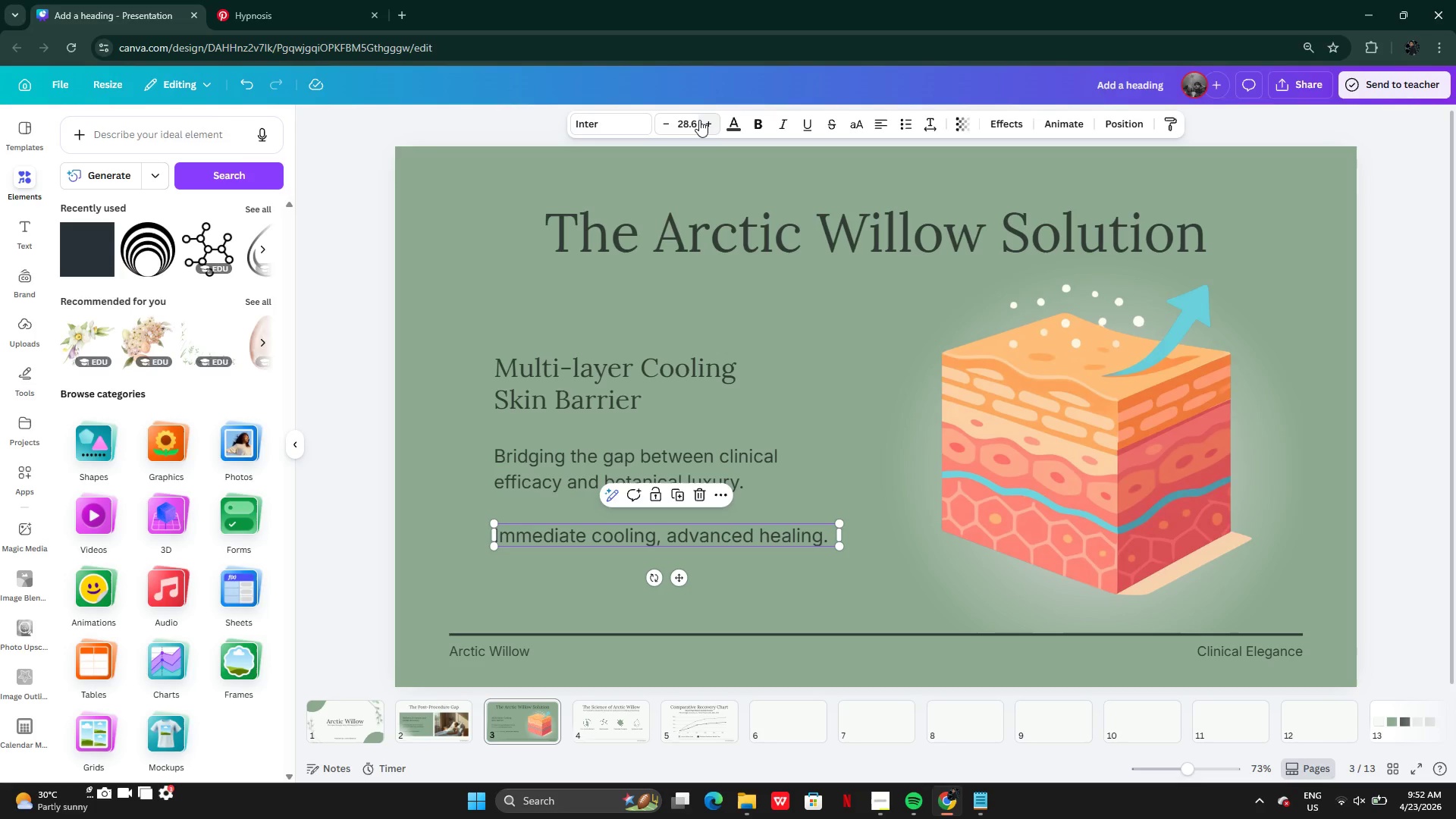 
left_click_drag(start_coordinate=[699, 120], to_coordinate=[676, 118])
 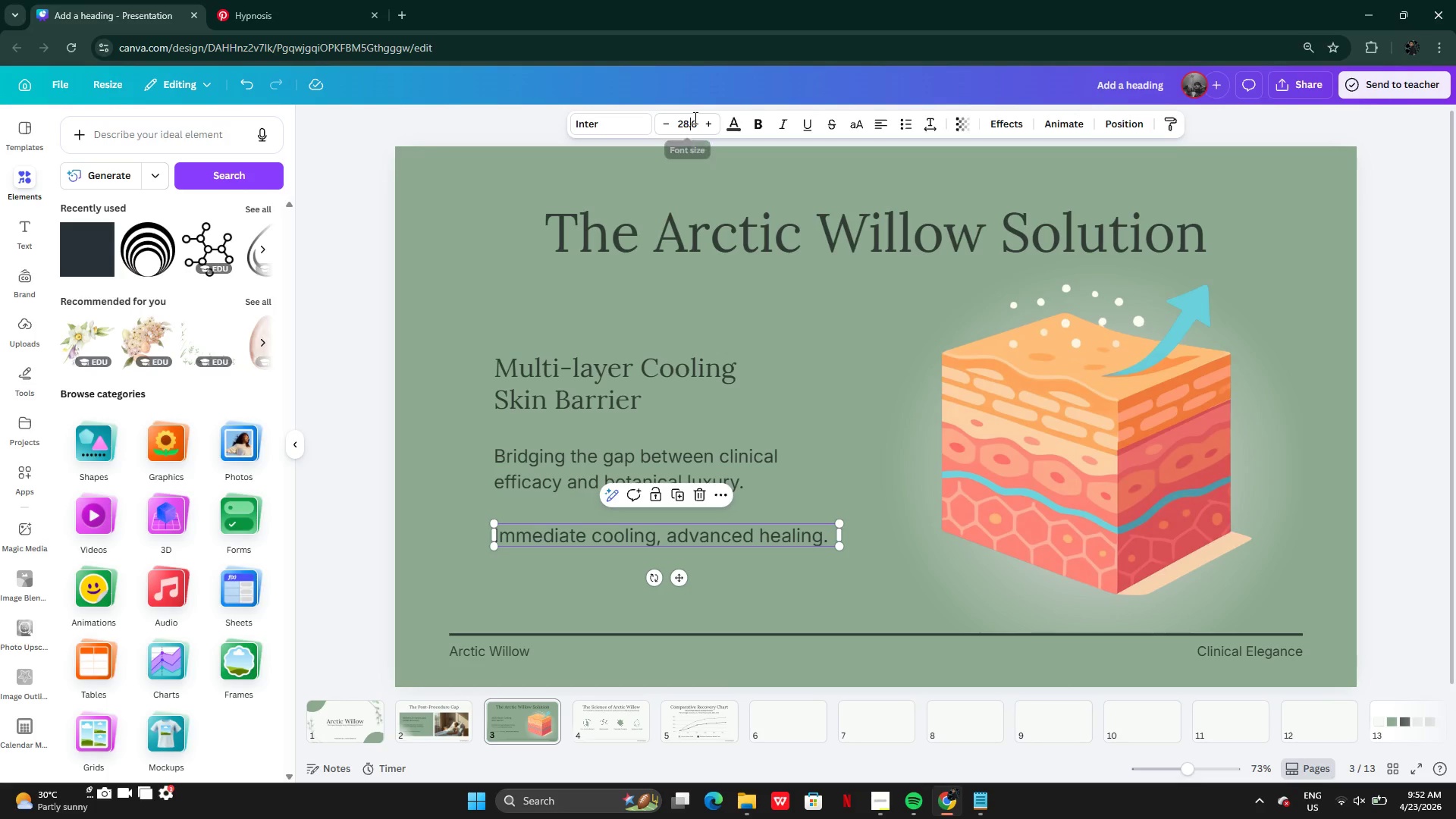 
double_click([694, 118])
 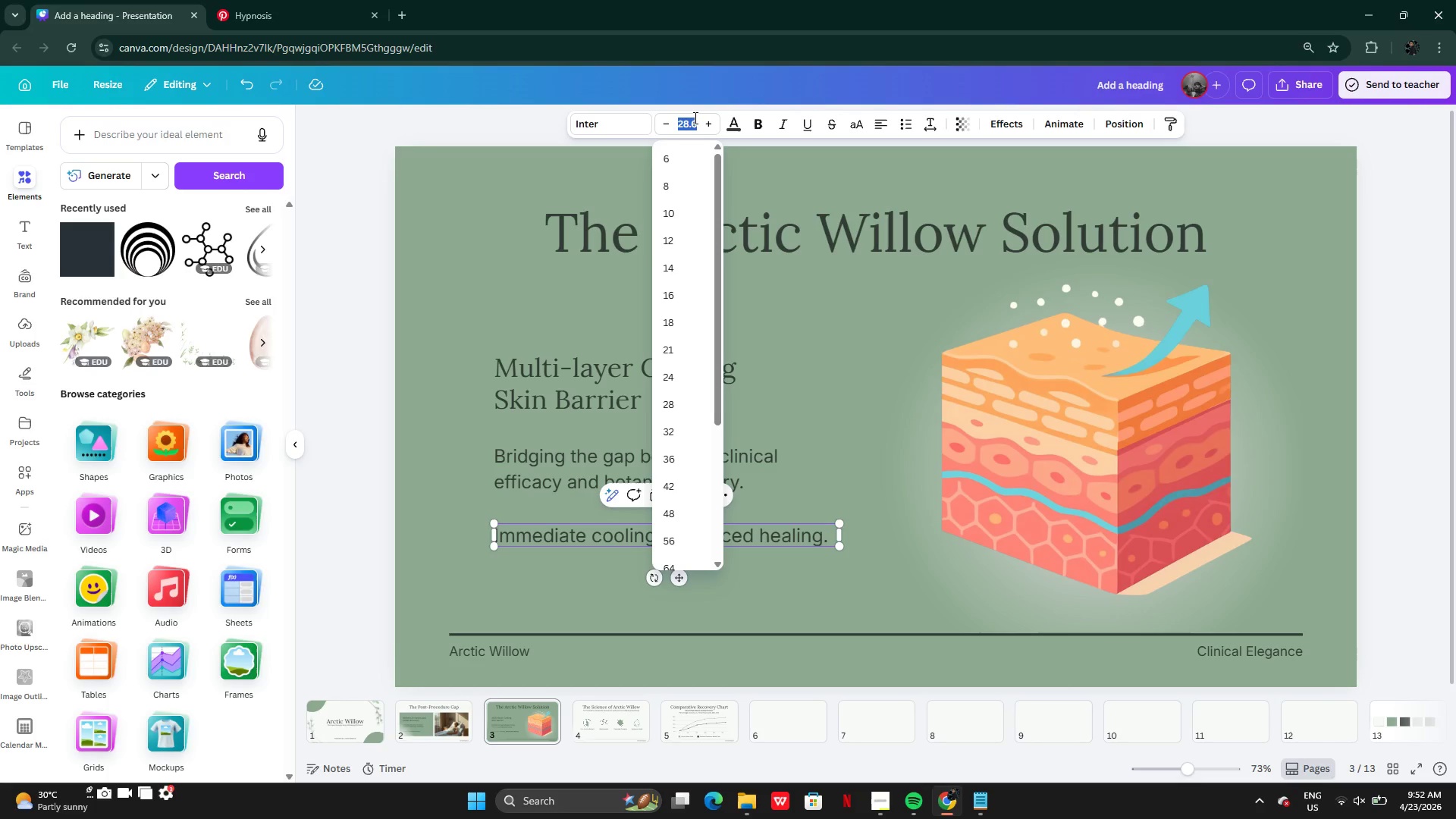 
type(25)
 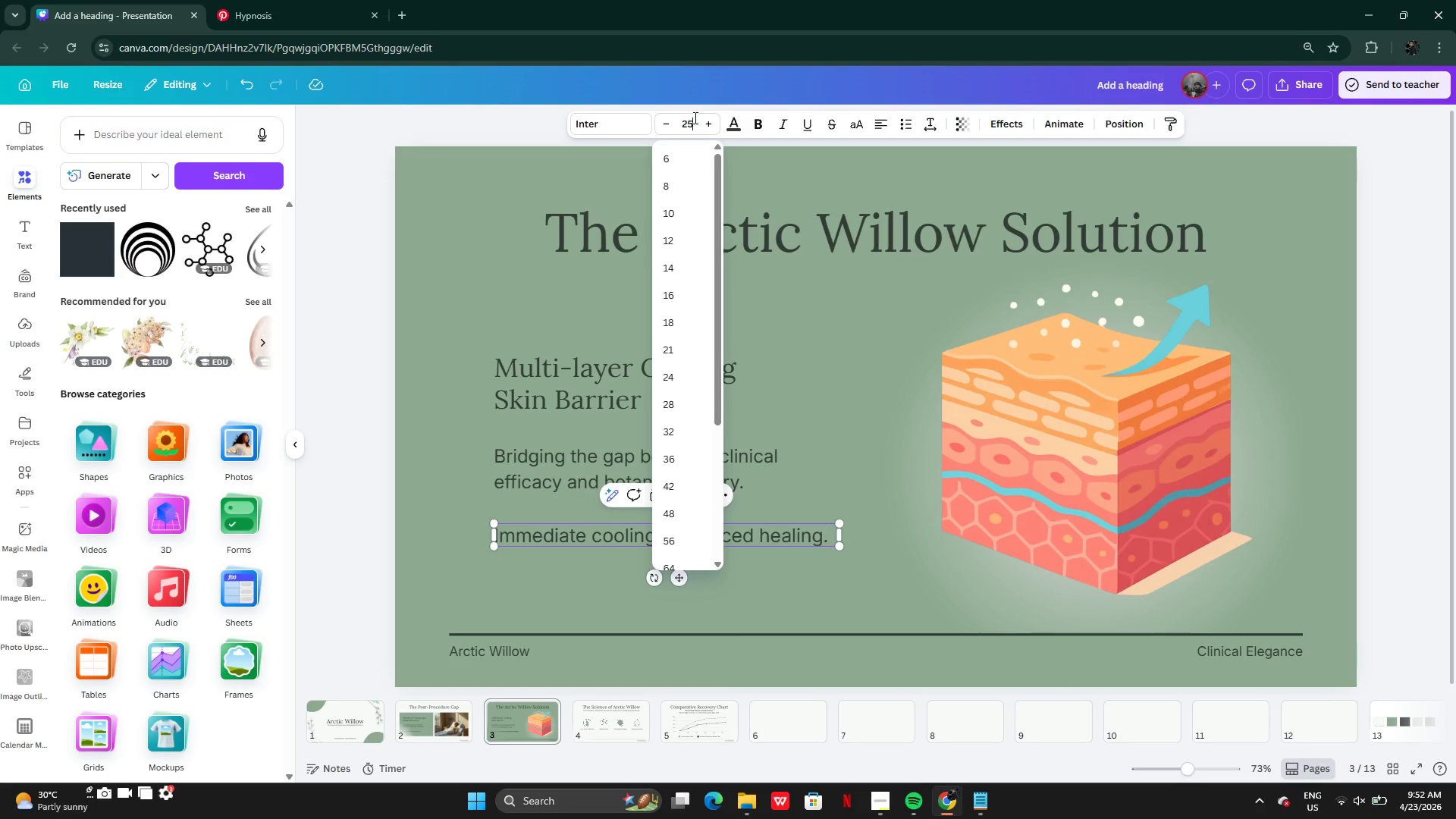 
key(Enter)
 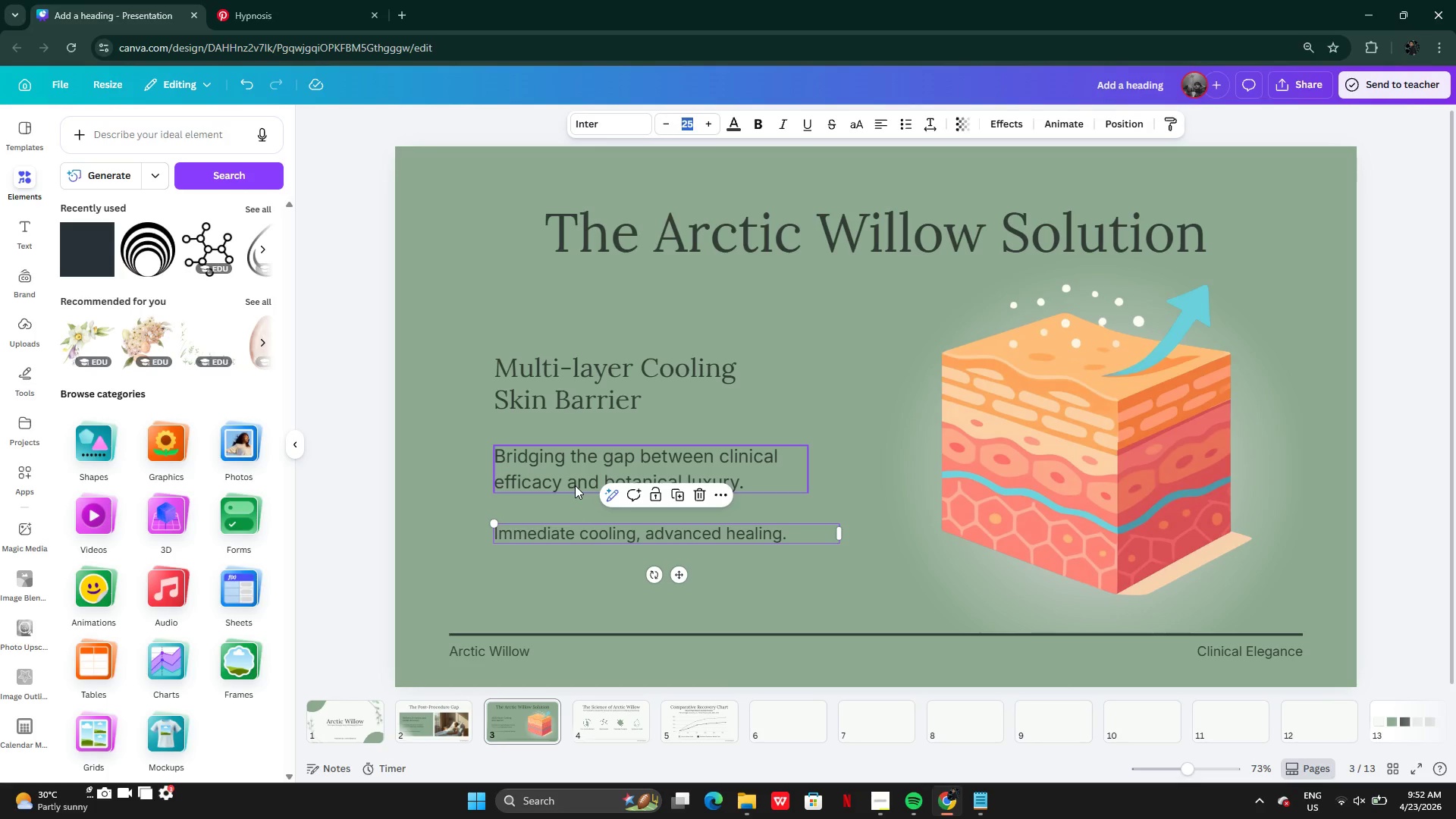 
left_click([574, 471])
 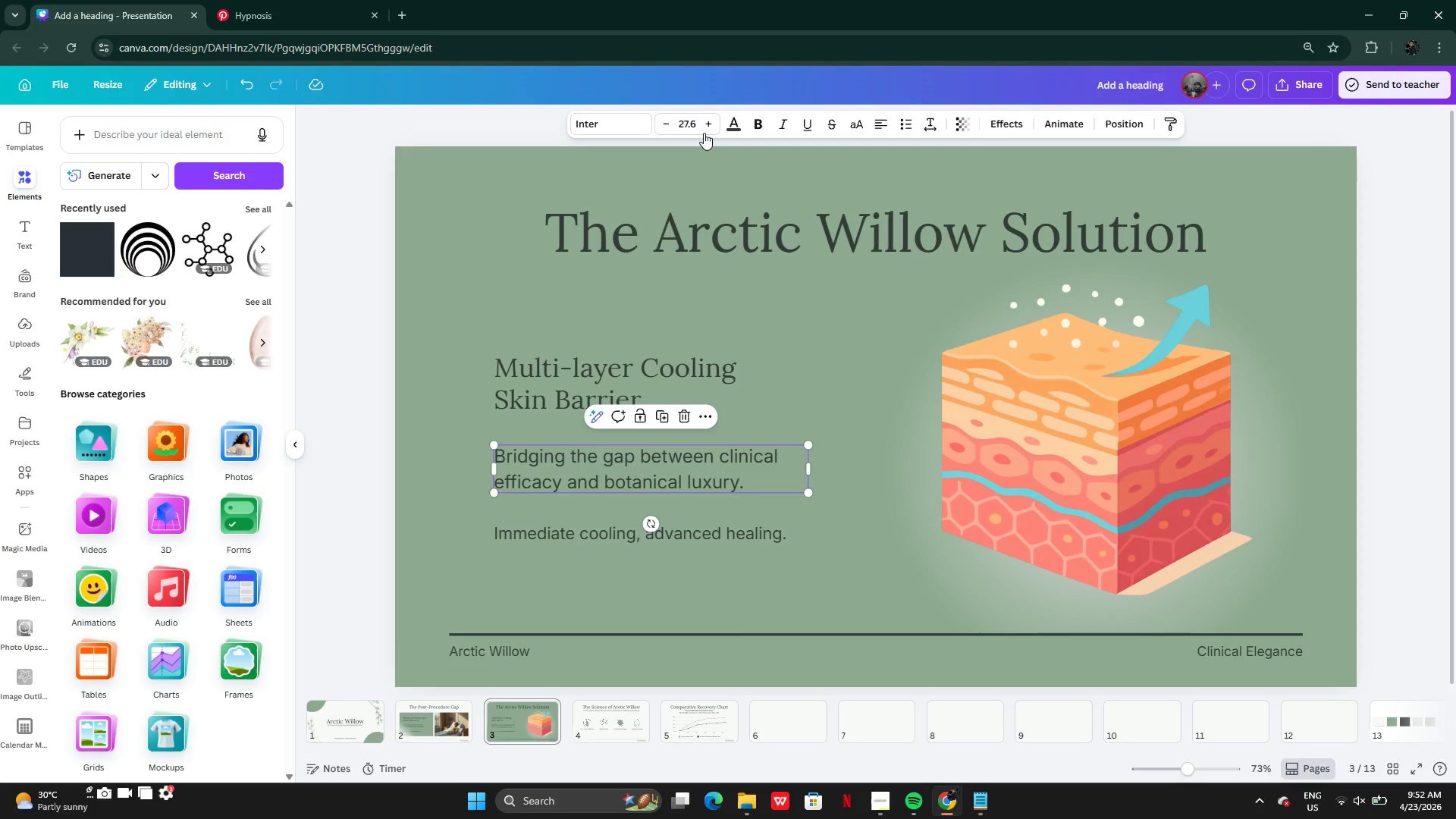 
left_click([692, 122])
 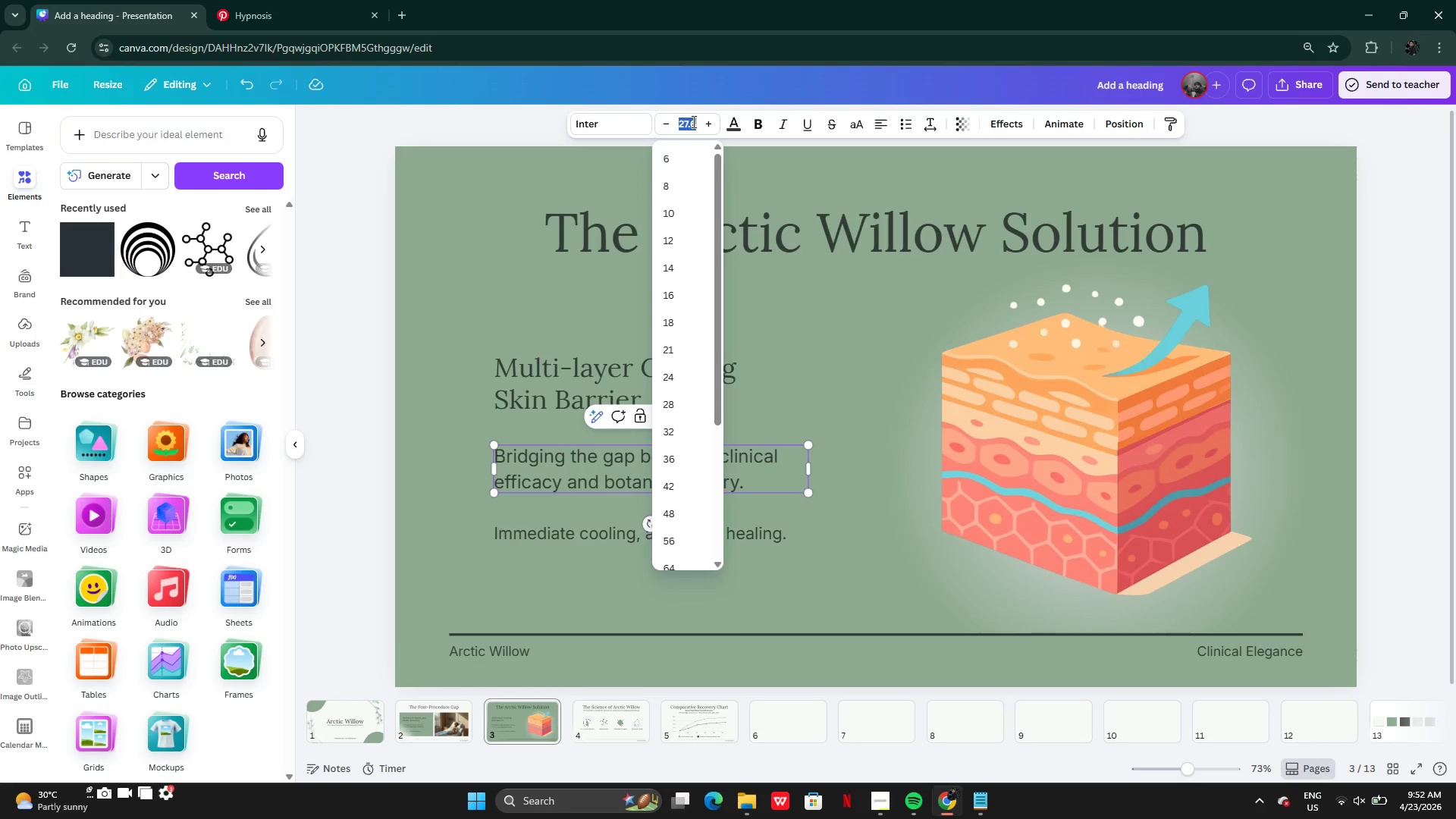 
type(25)
 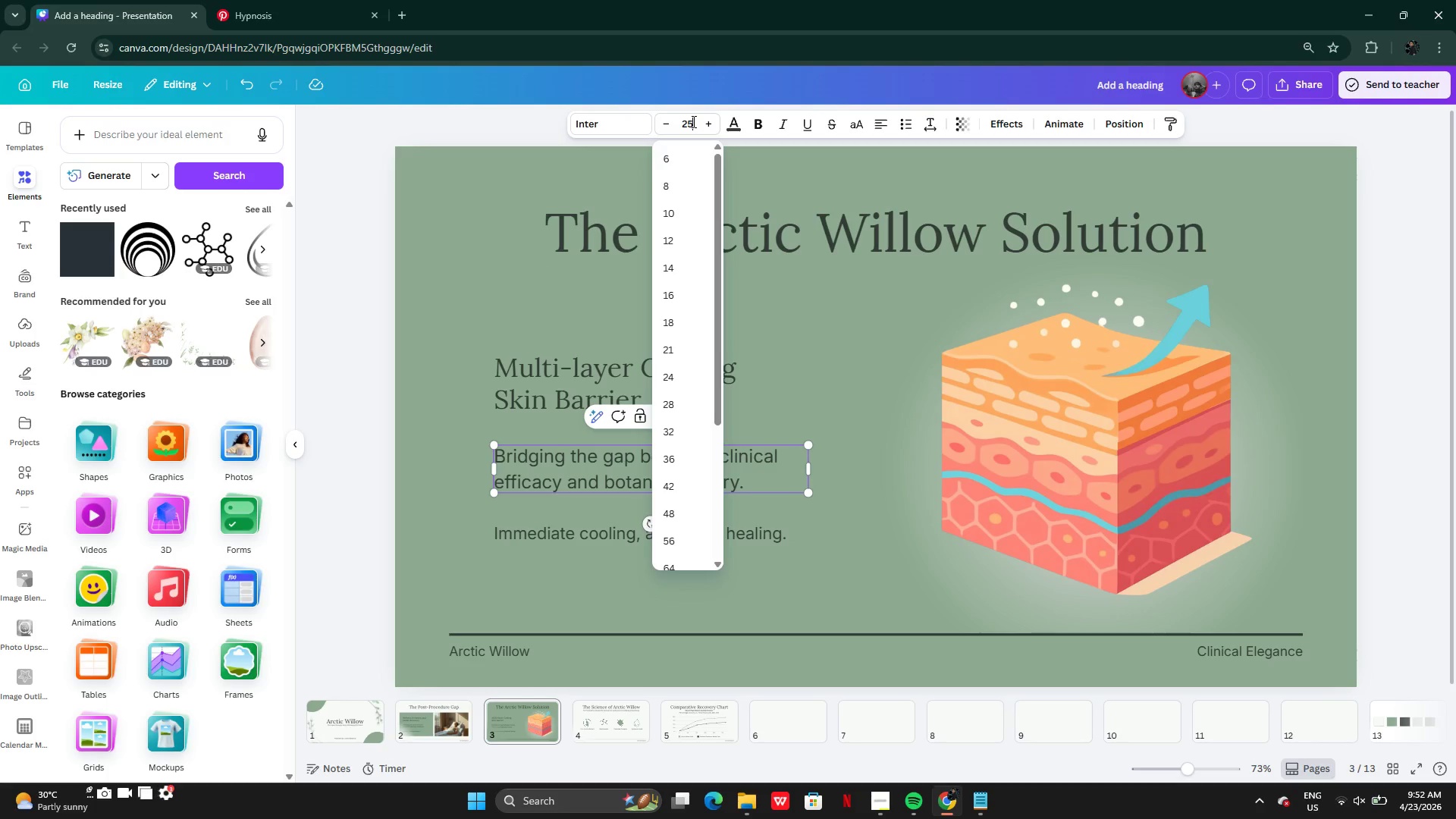 
key(Enter)
 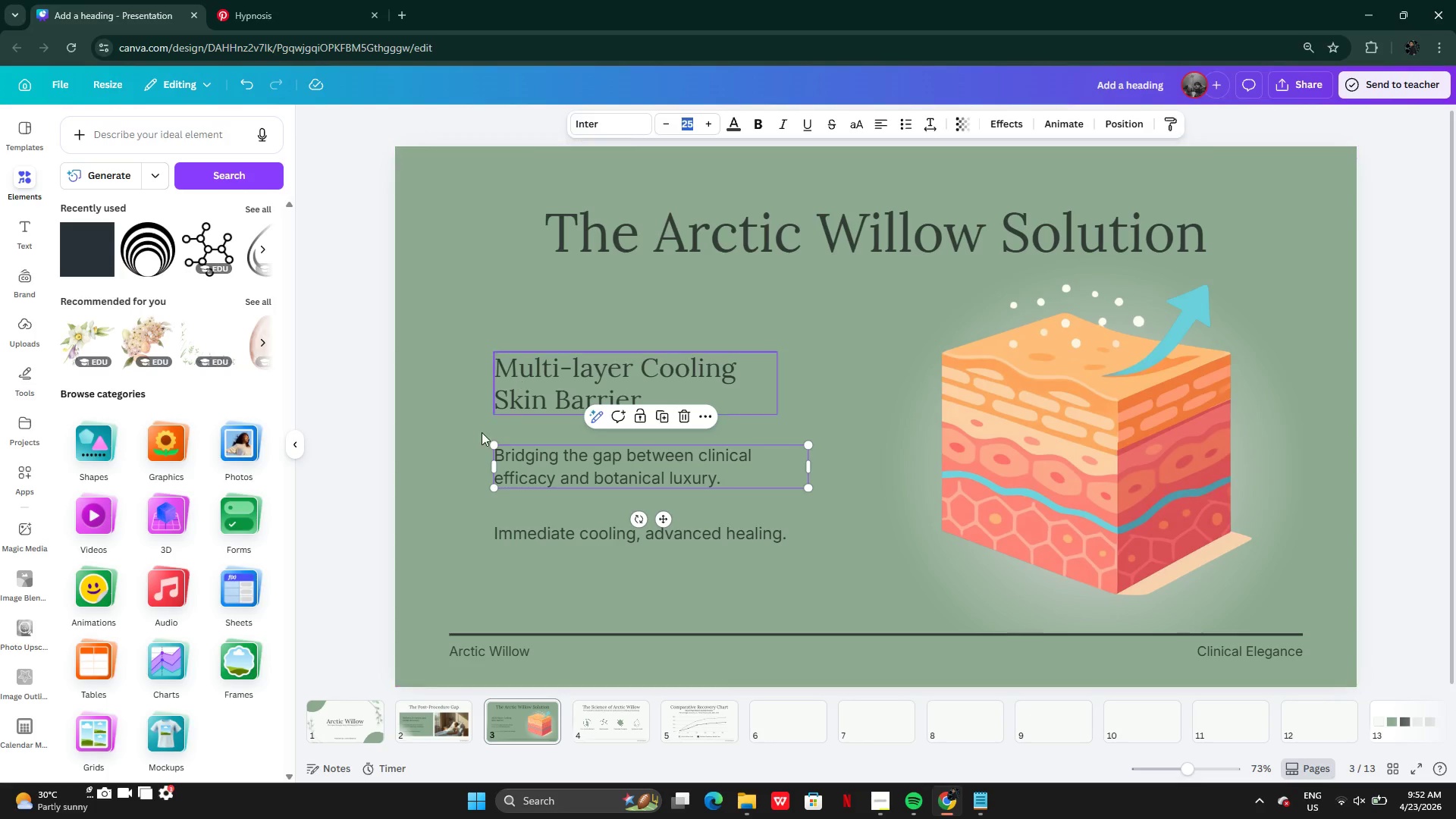 
left_click([419, 502])
 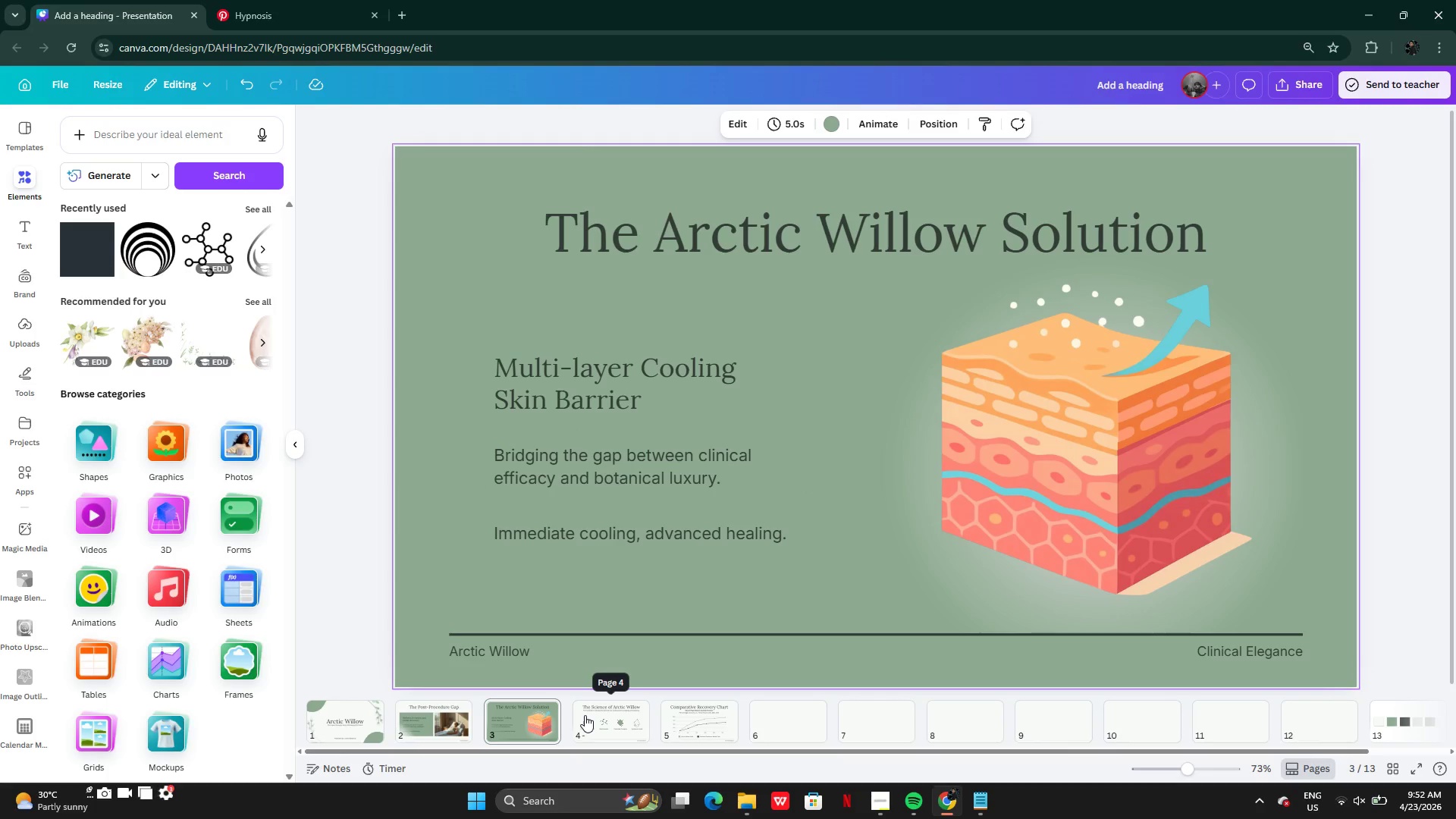 
left_click([600, 715])
 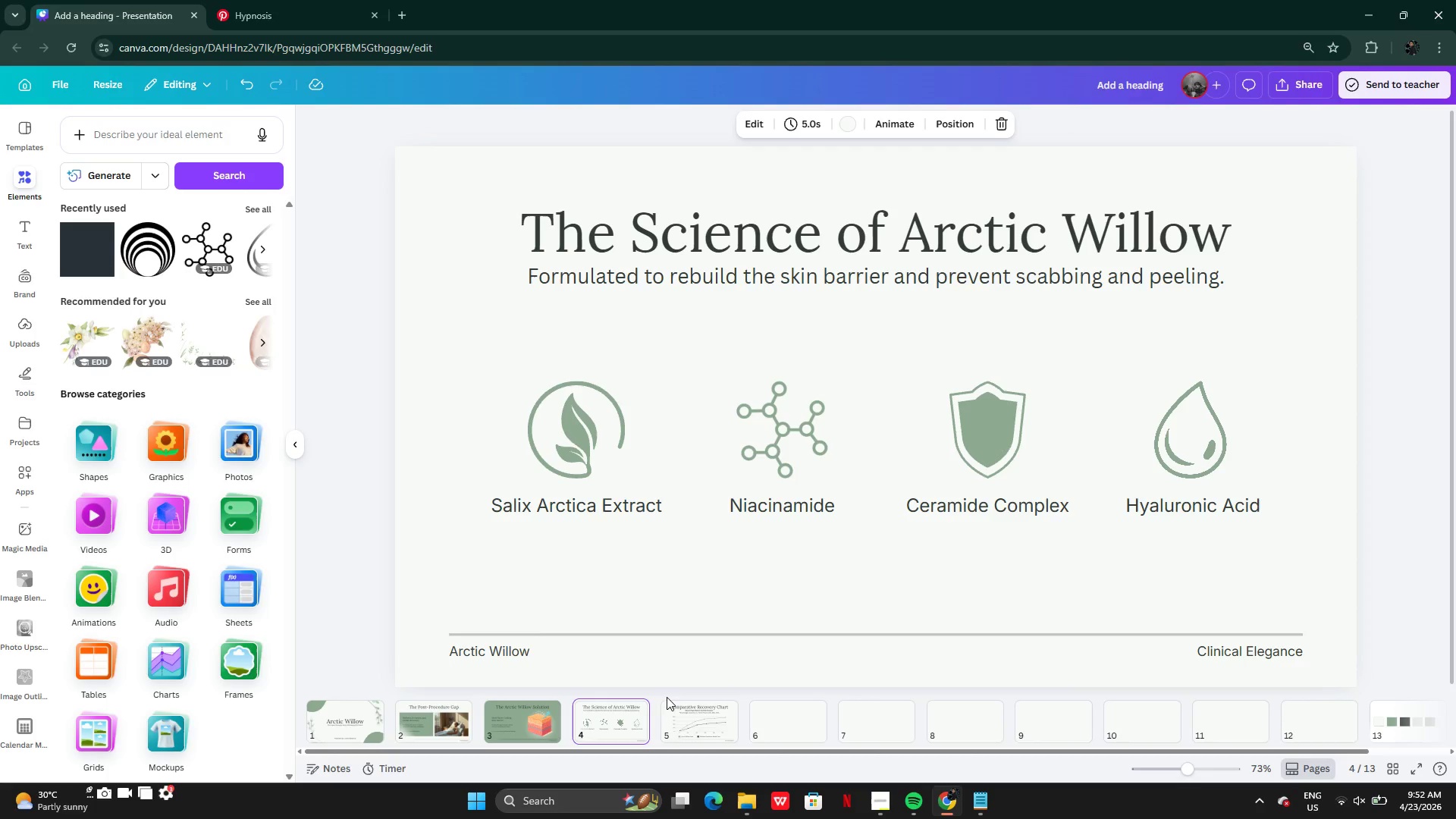 
mouse_move([714, 715])
 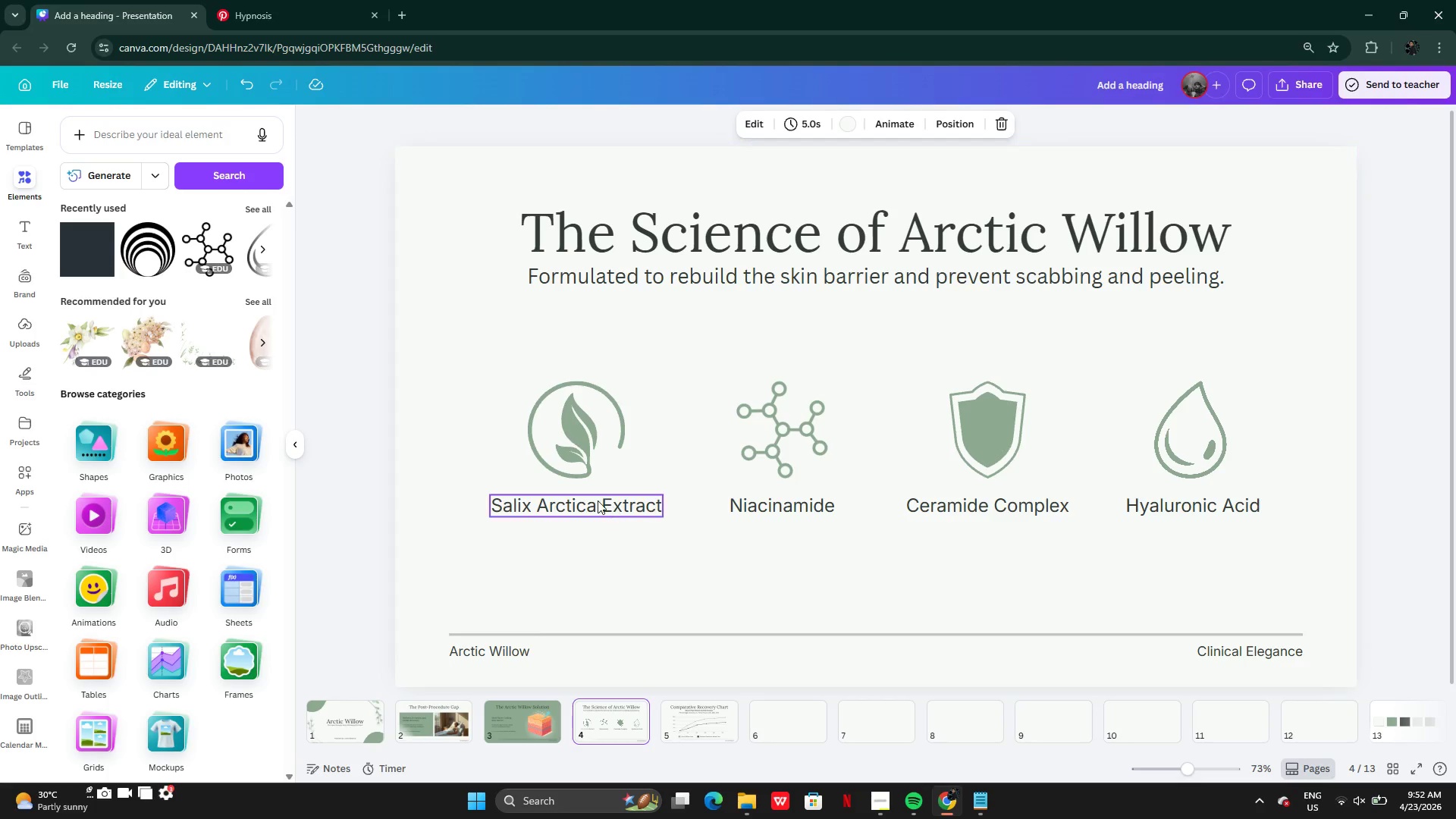 
left_click([598, 500])
 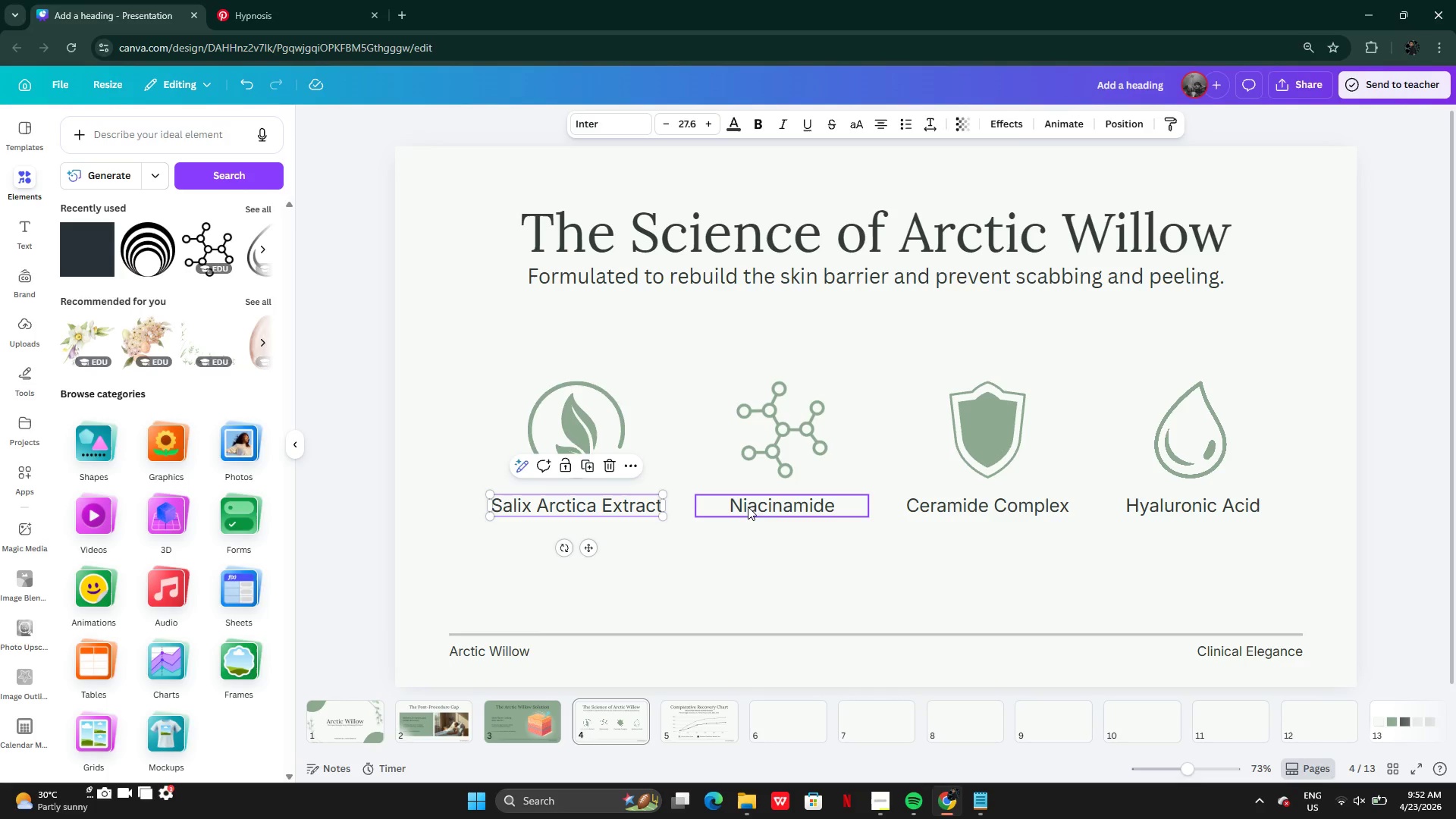 
hold_key(key=ShiftLeft, duration=2.33)
left_click([751, 508])
 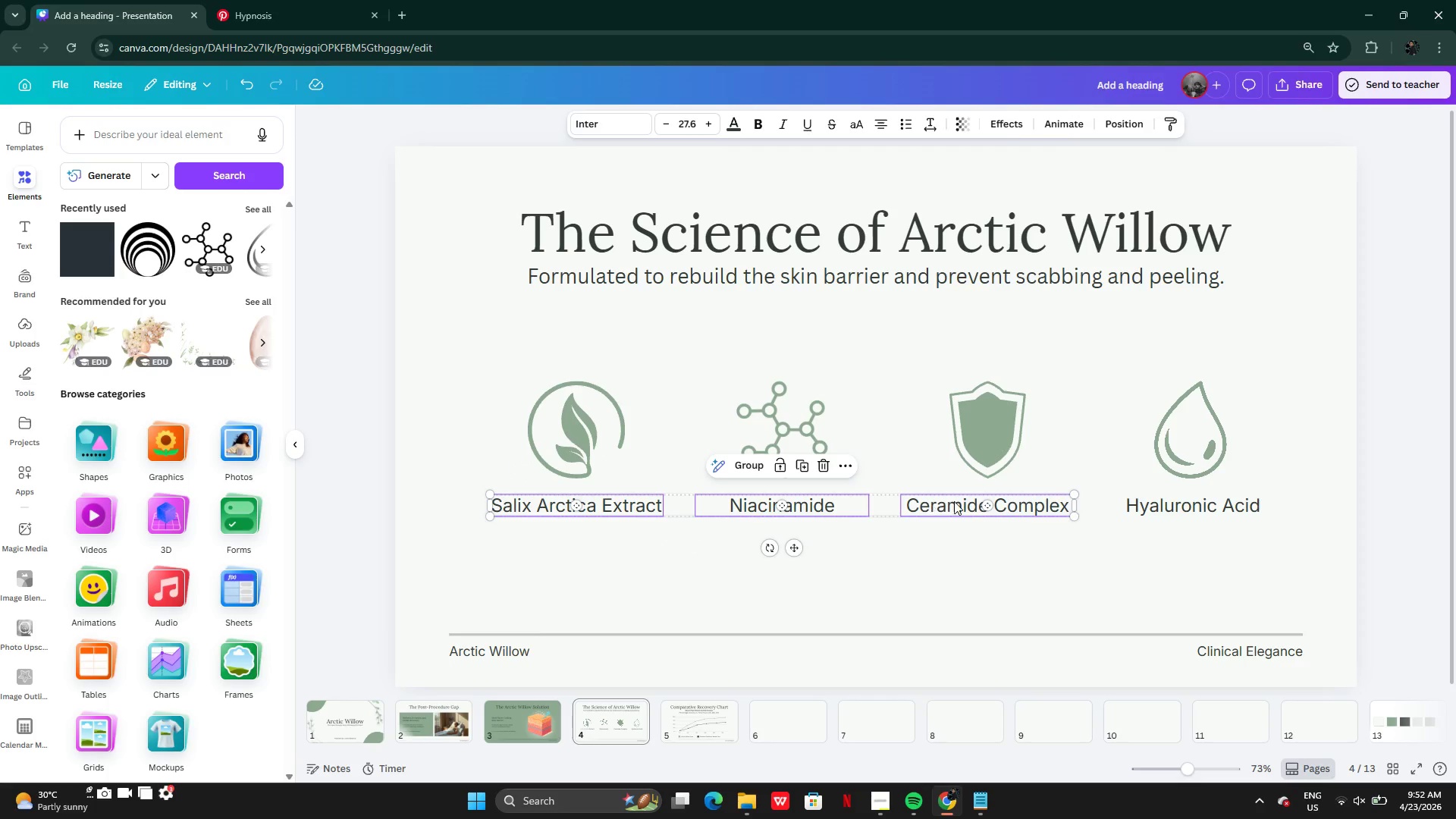 
double_click([1172, 497])
 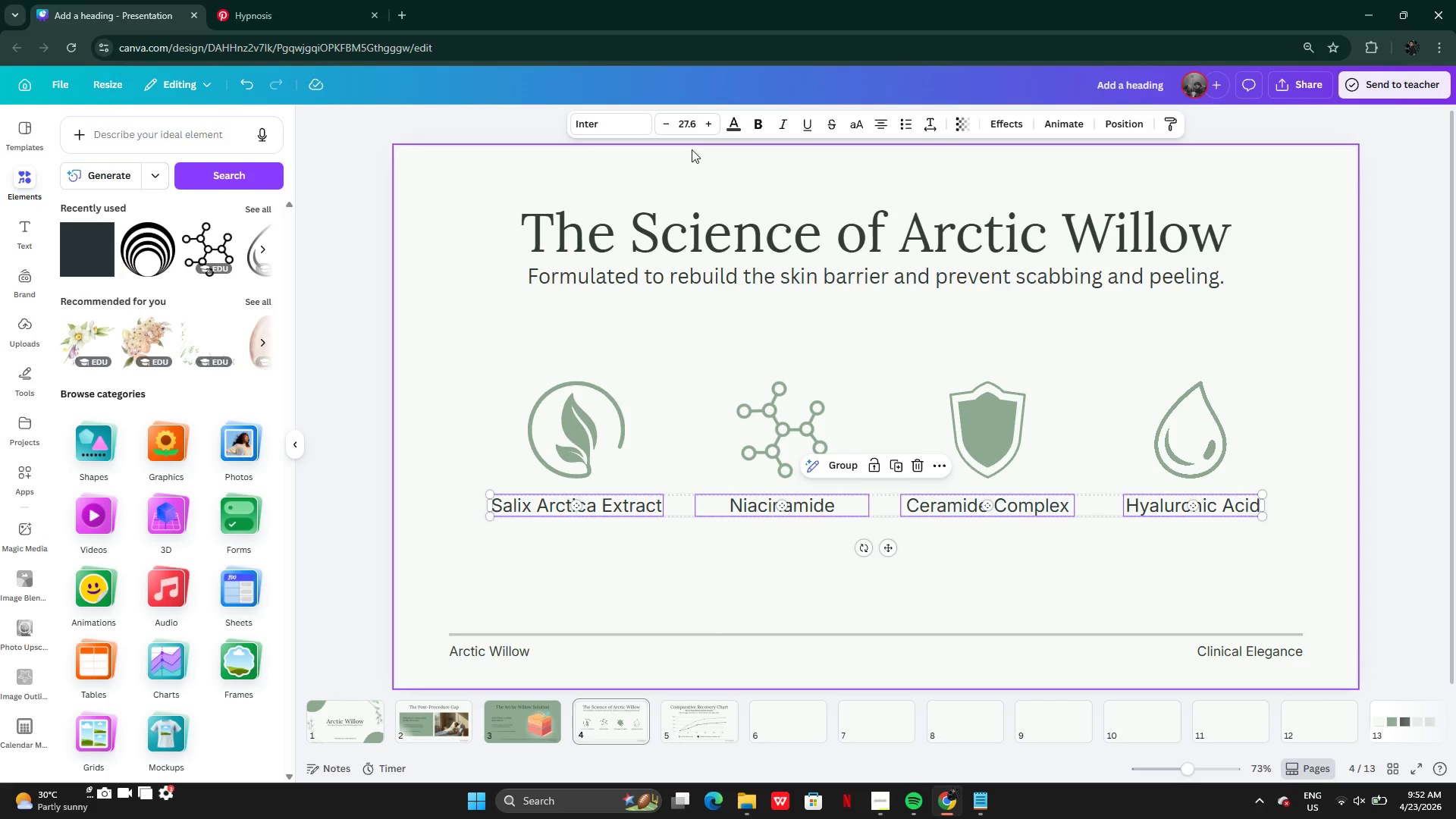 
left_click([694, 130])
 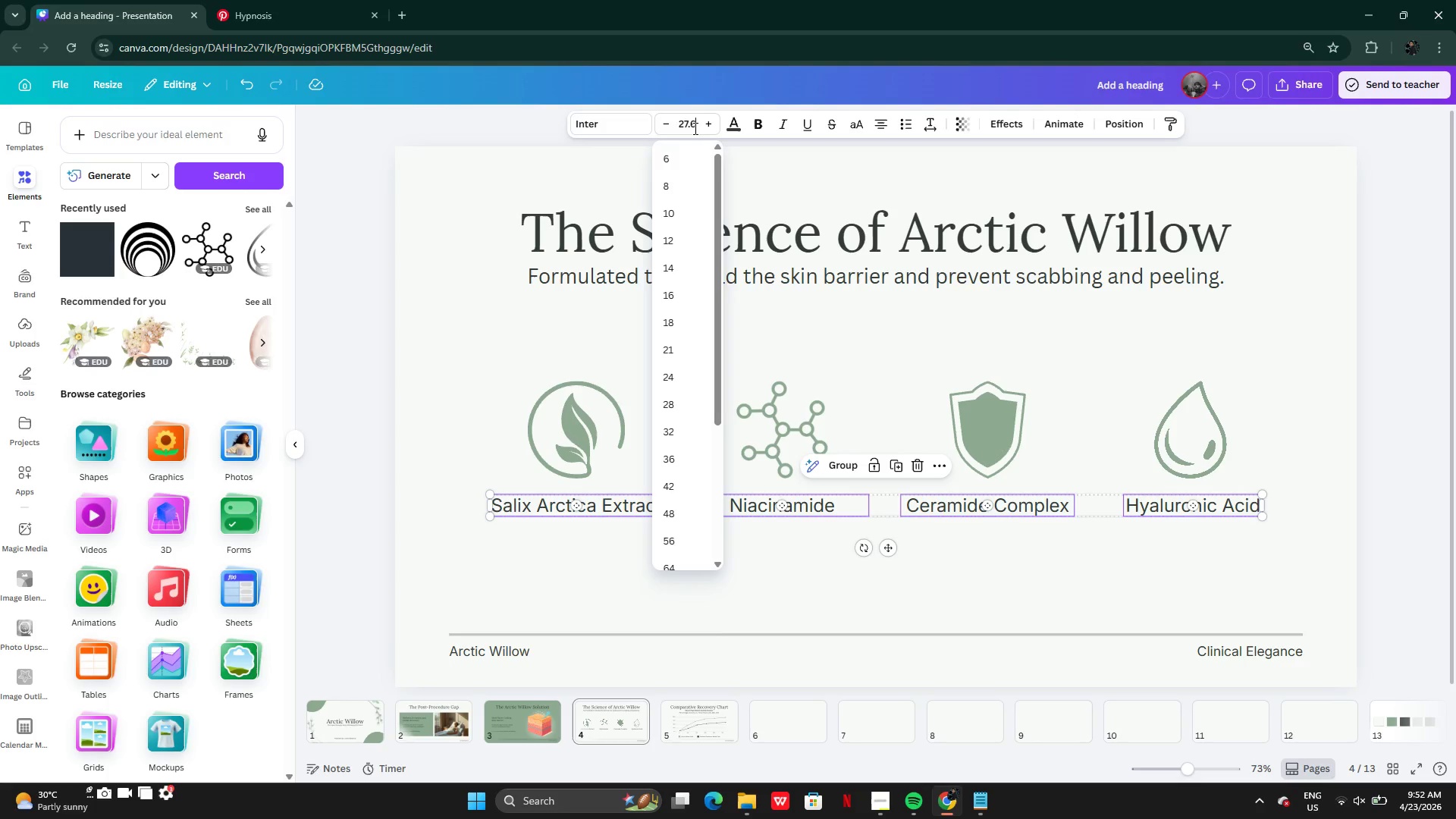 
left_click_drag(start_coordinate=[694, 128], to_coordinate=[669, 125])
 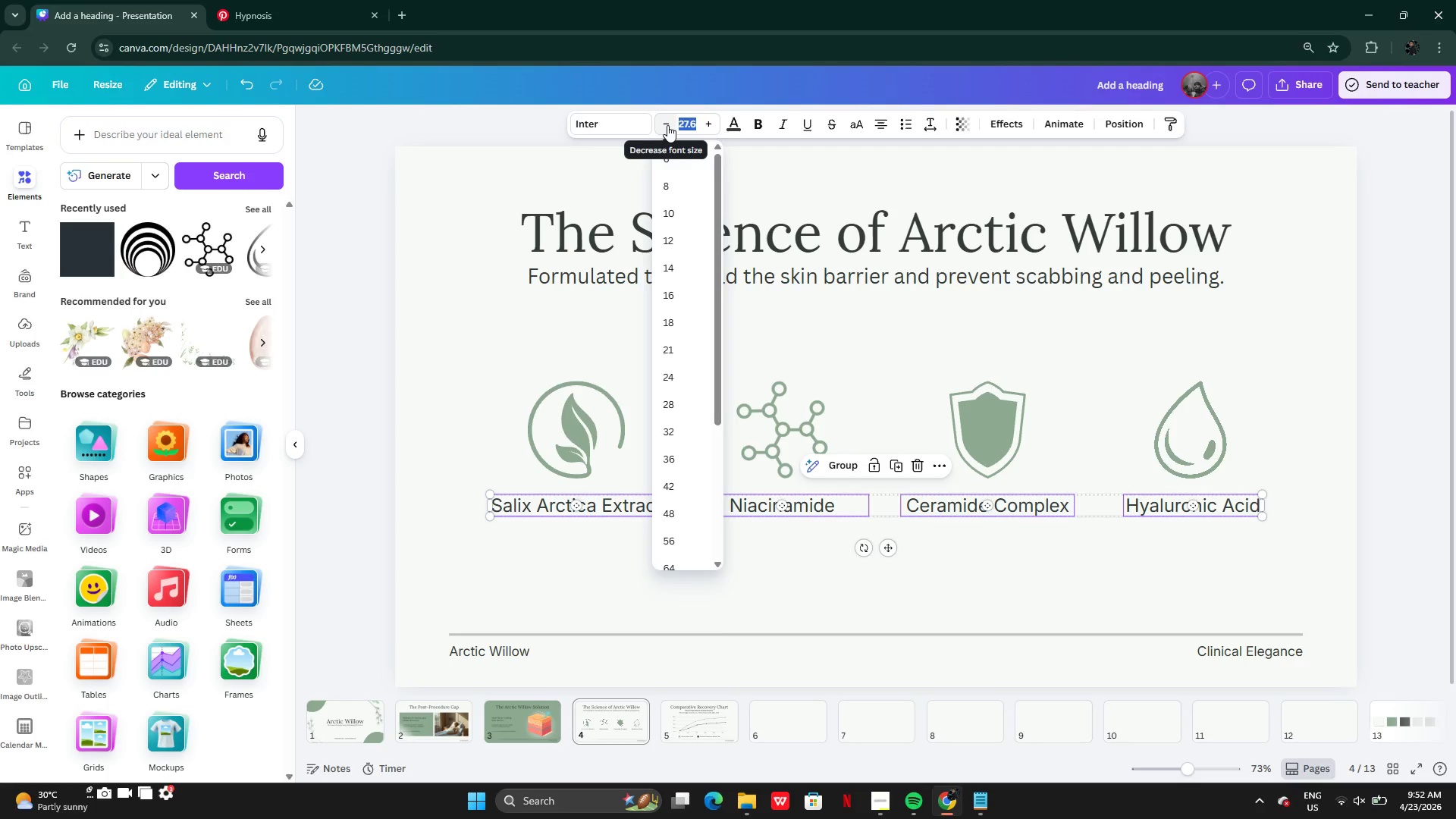 
type(35)
key(Backspace)
key(Backspace)
key(Backspace)
type(25)
 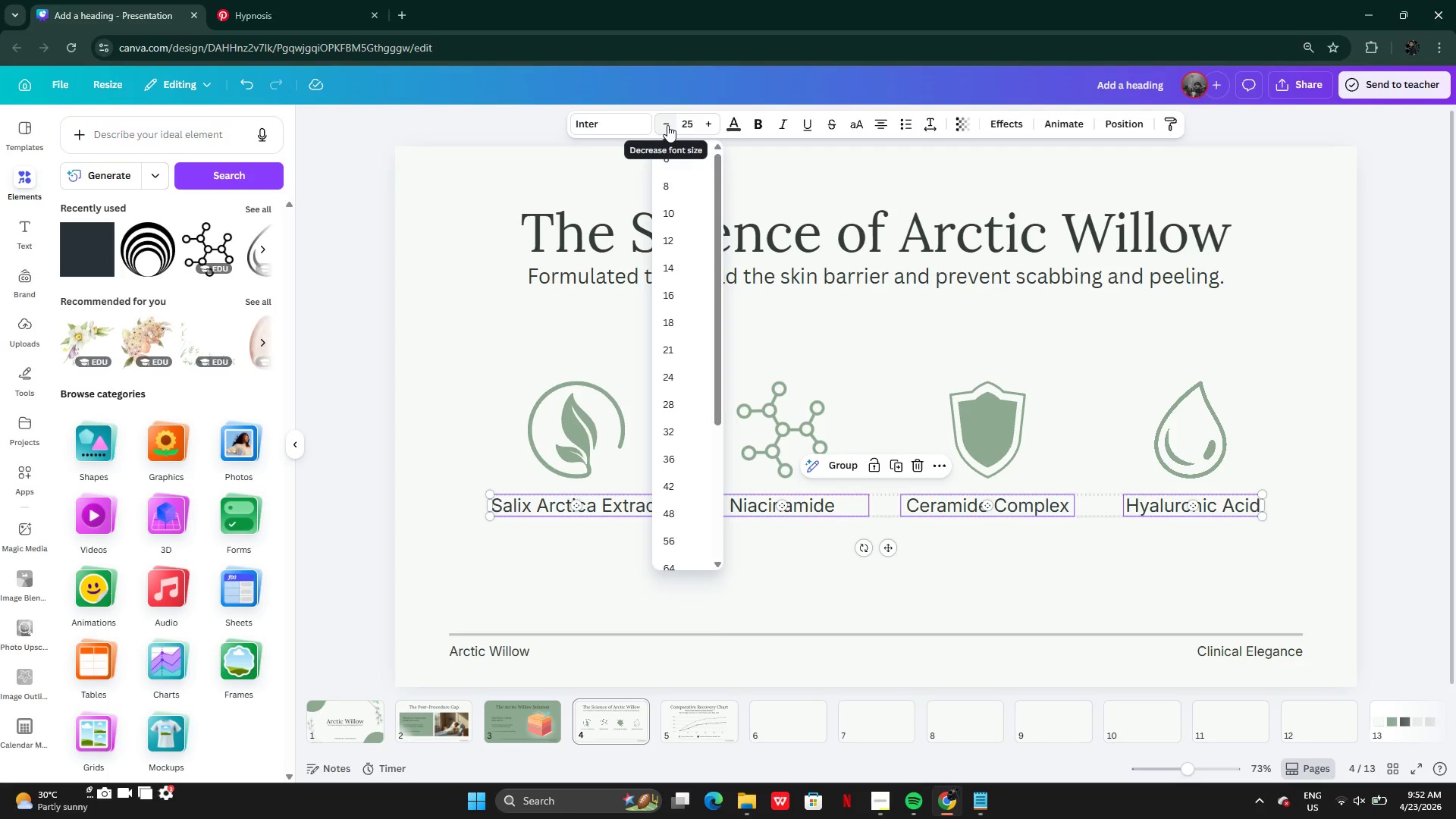 
key(Enter)
 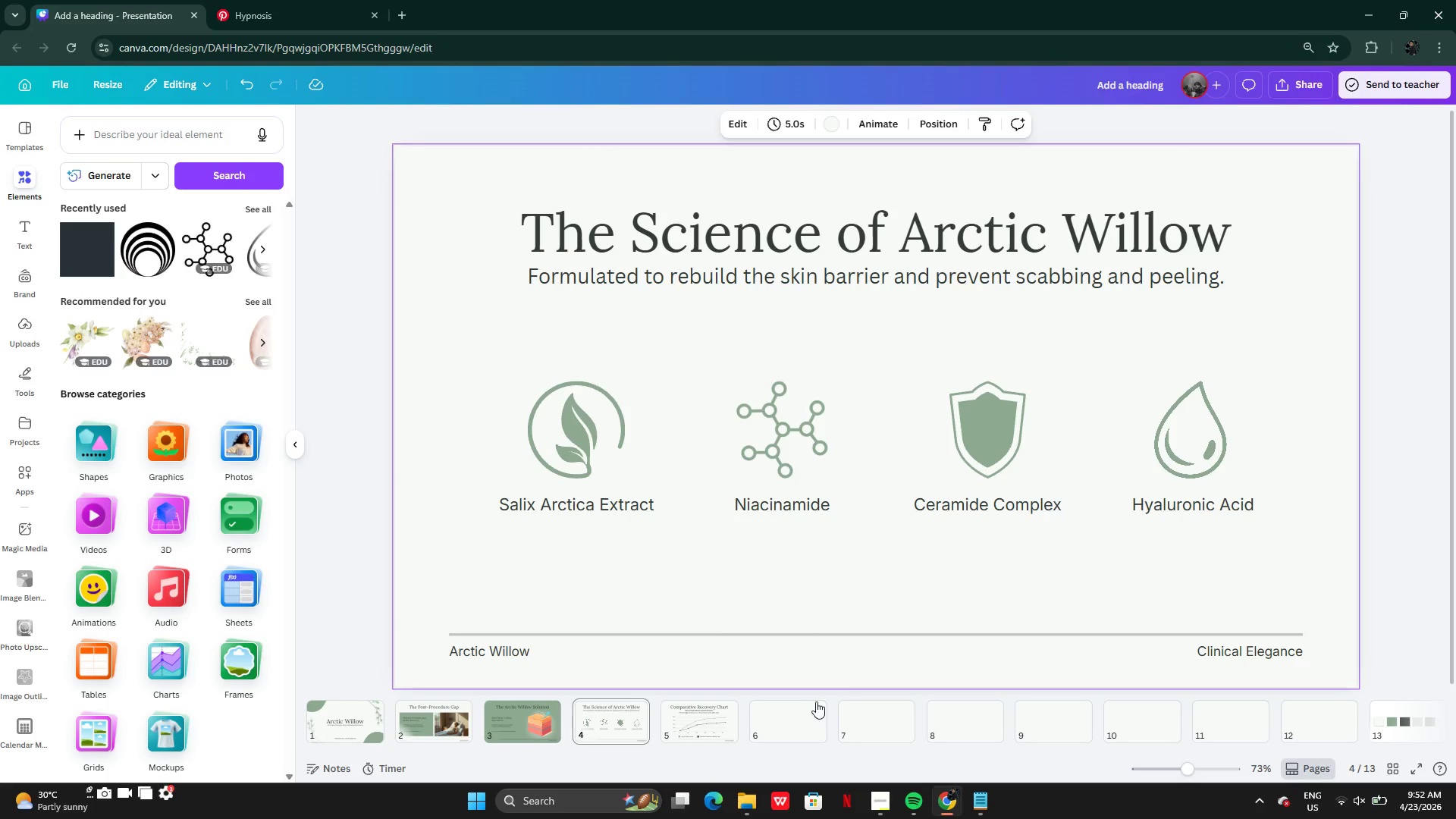 
left_click([679, 729])
 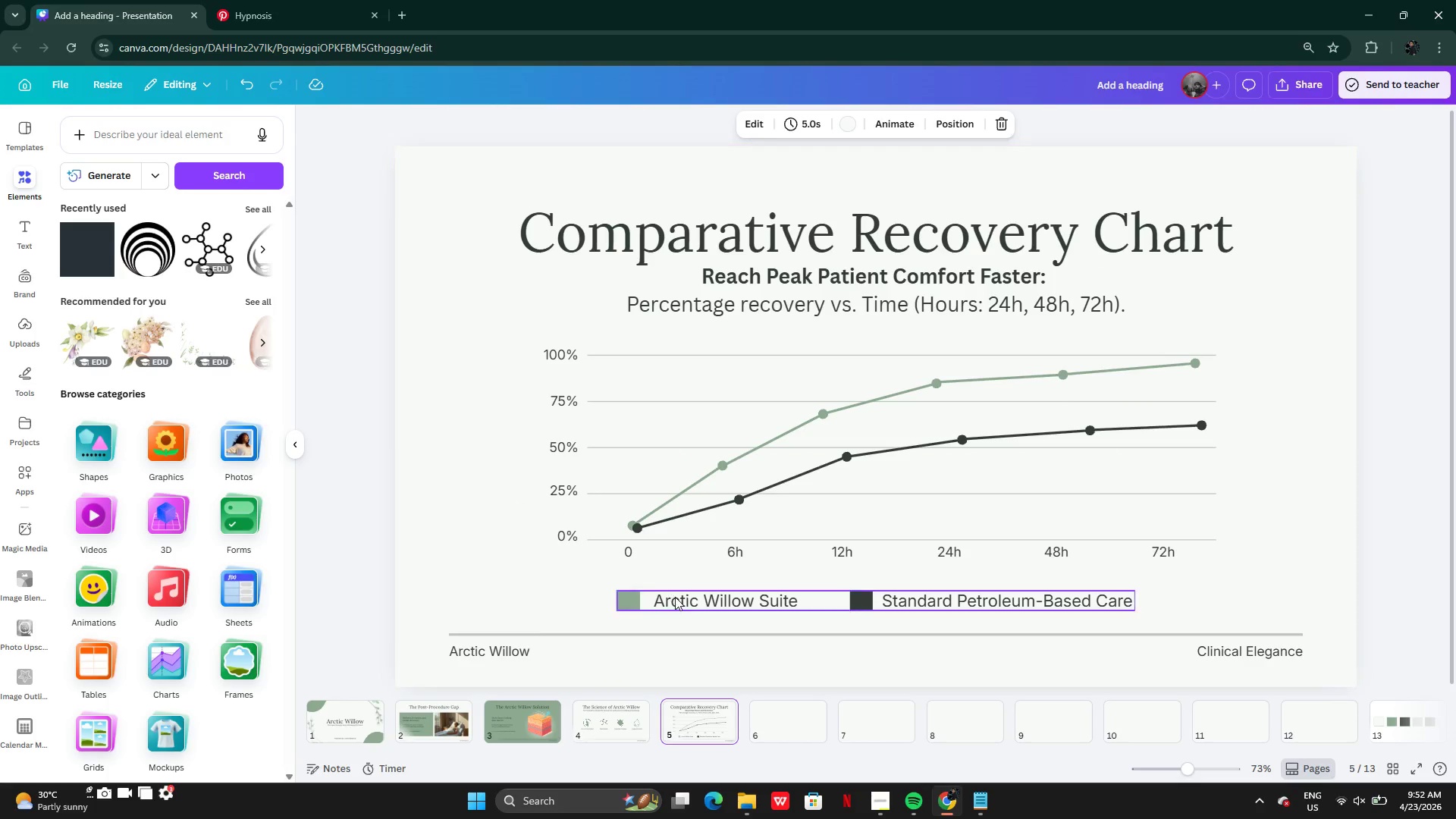 
double_click([677, 598])
 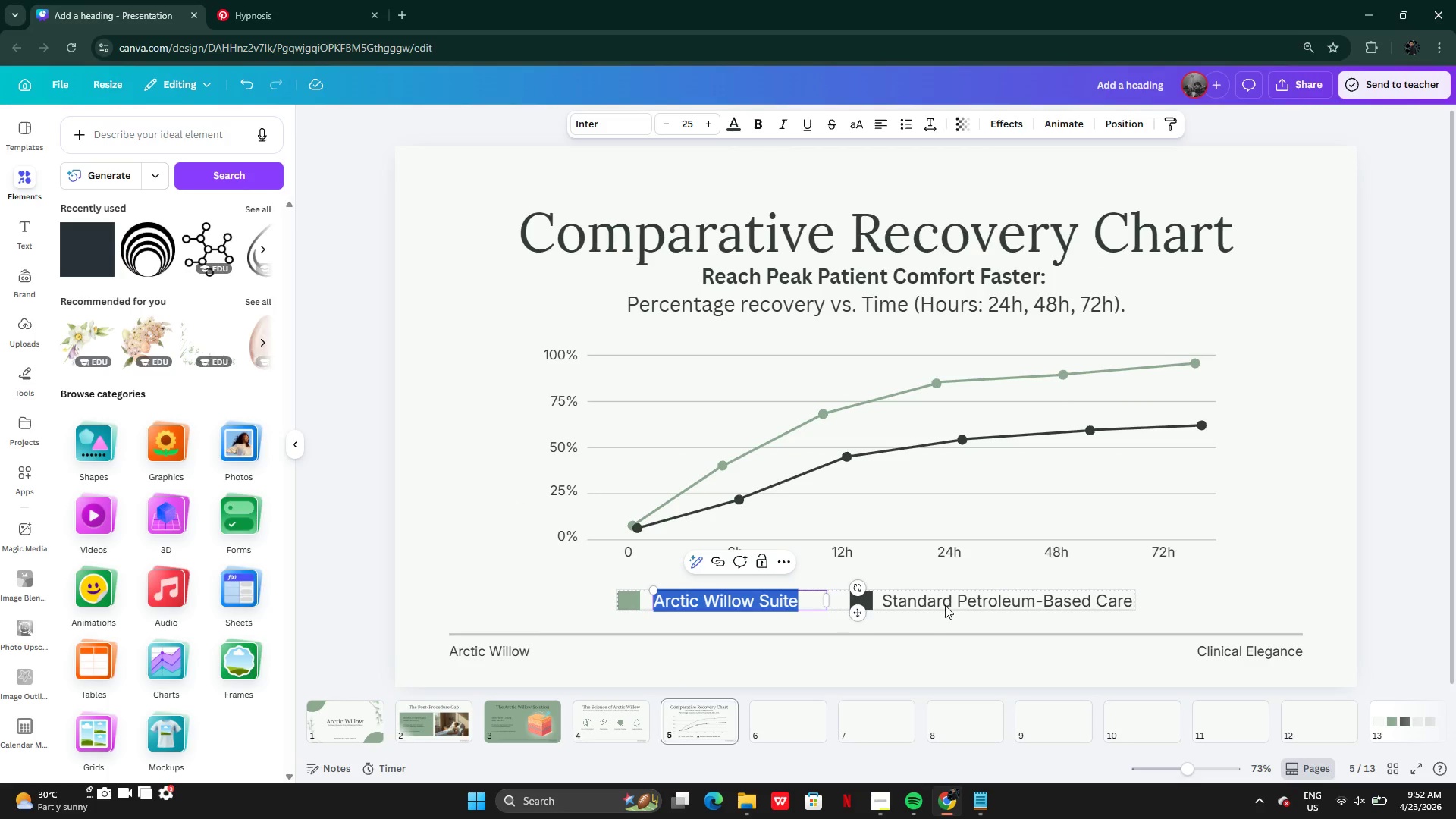 
hold_key(key=ControlLeft, duration=1.01)
left_click([950, 601])
 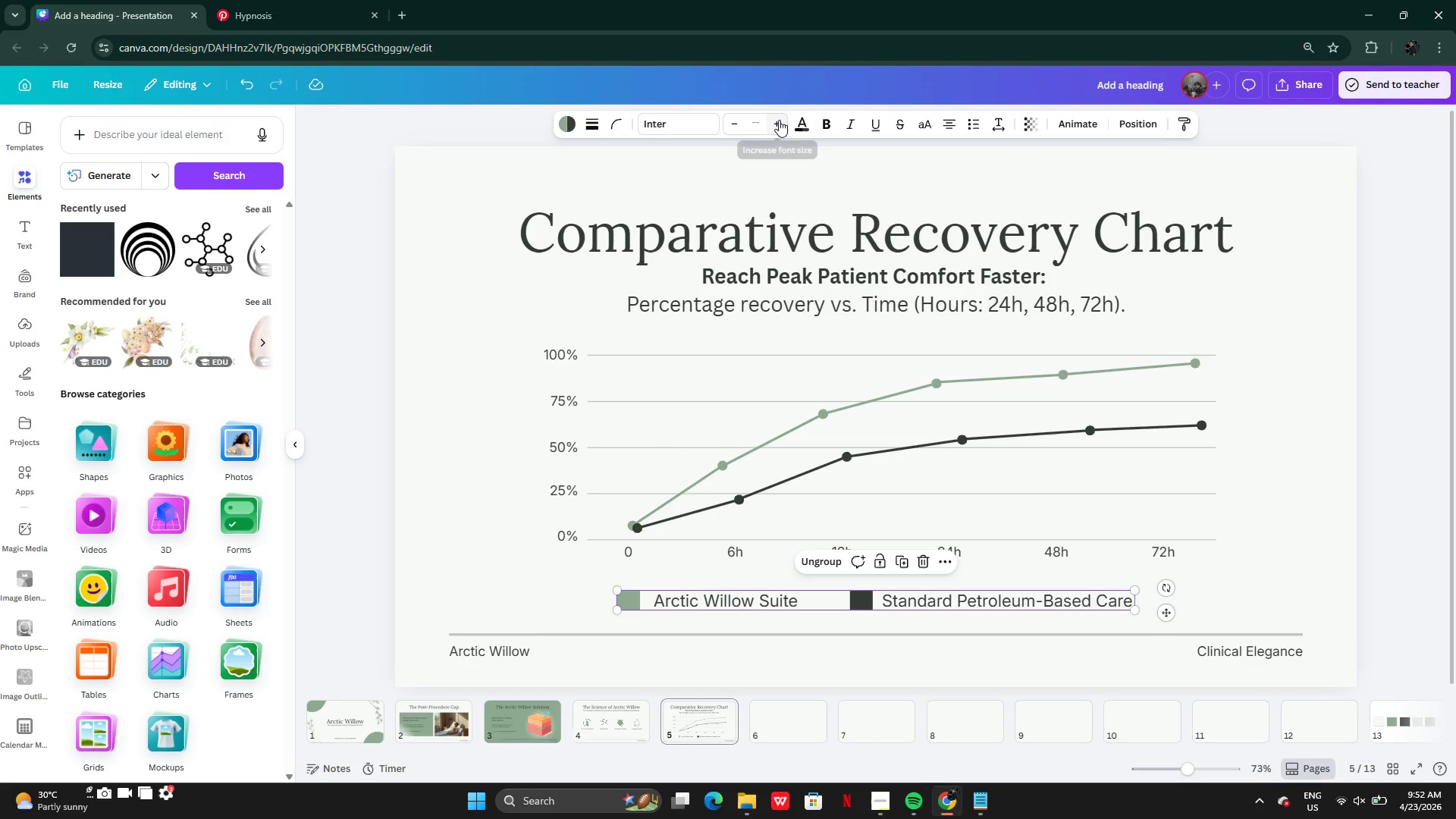 
left_click([762, 126])
 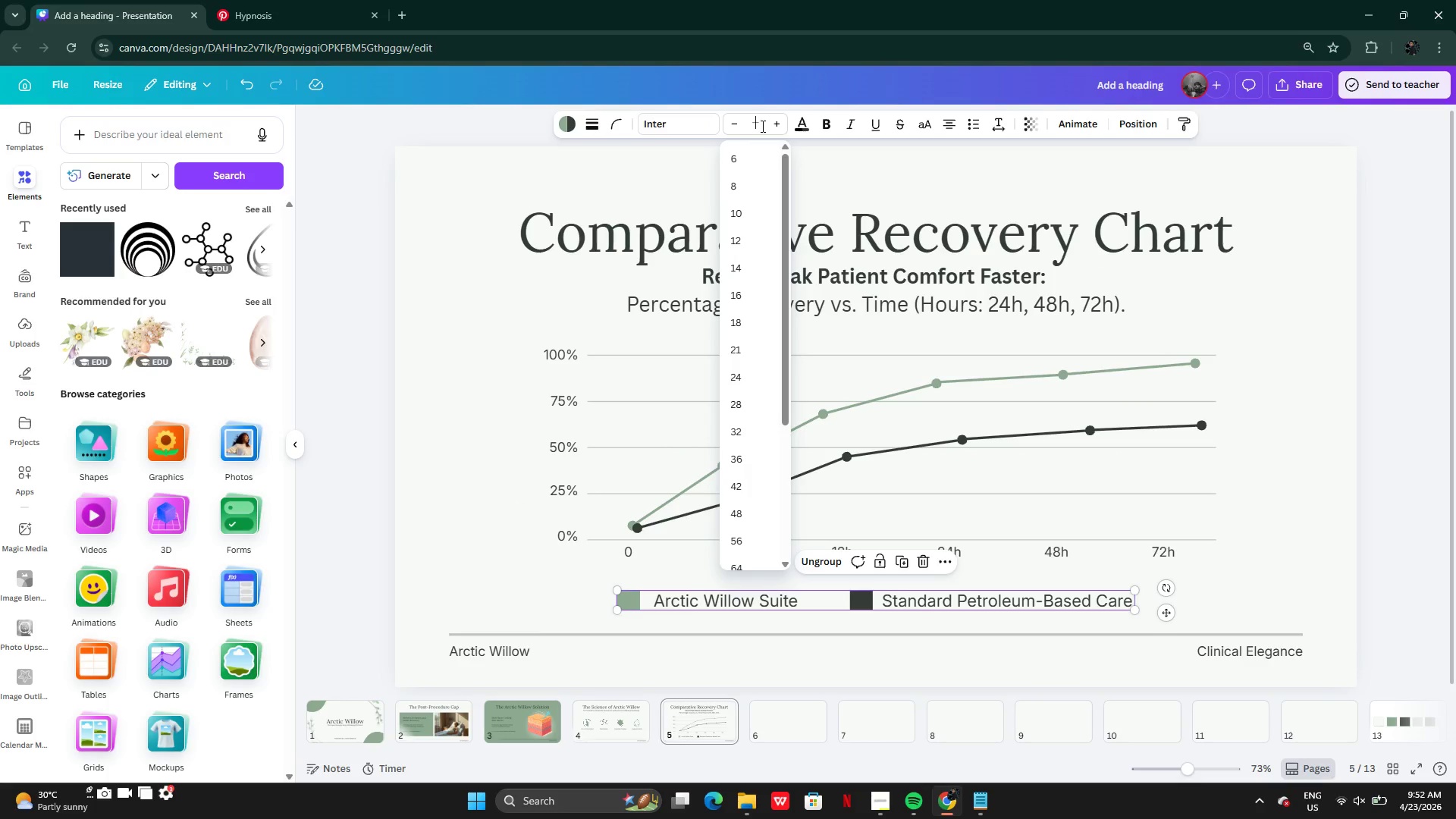 
type(25)
 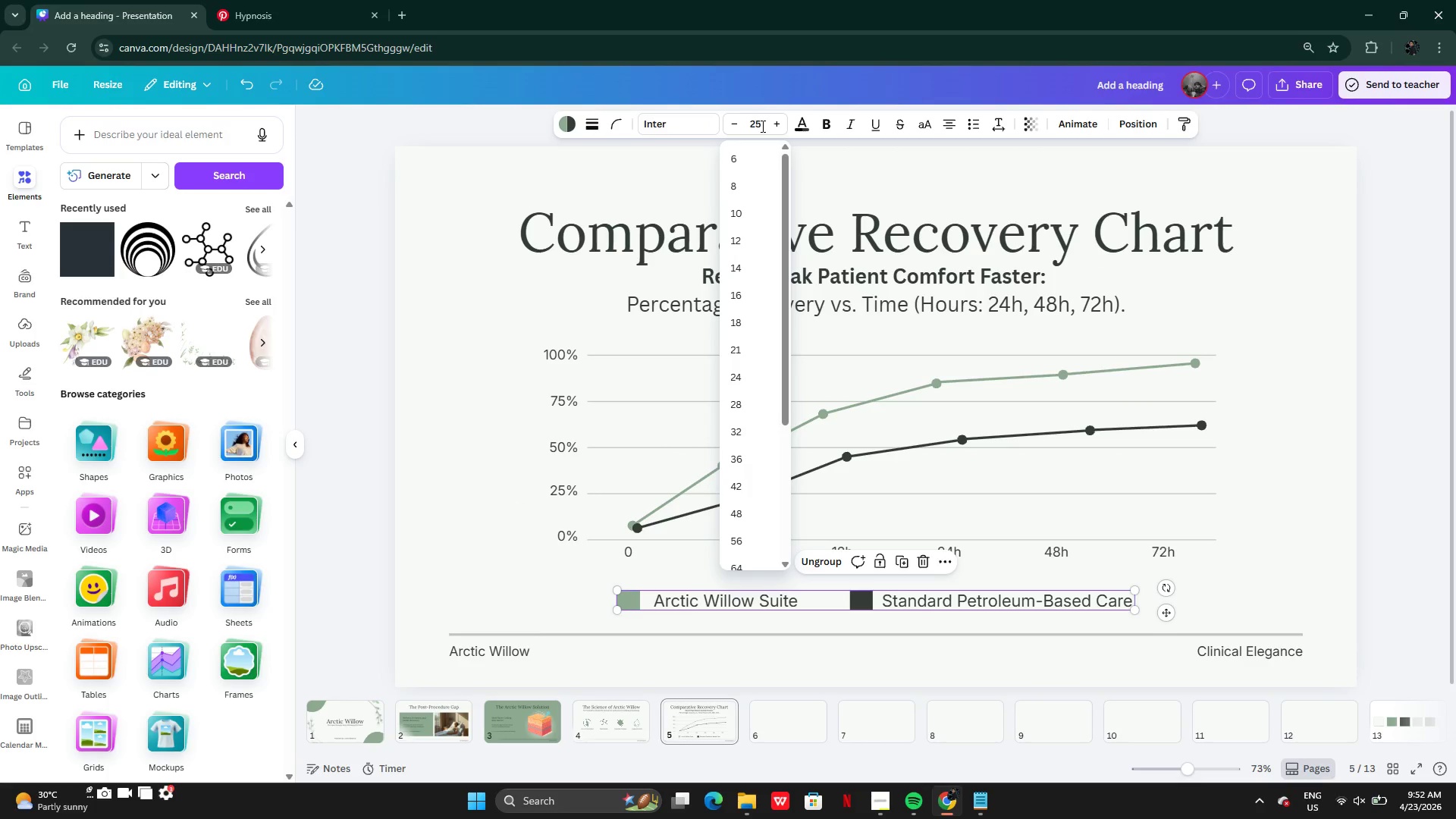 
key(Enter)
 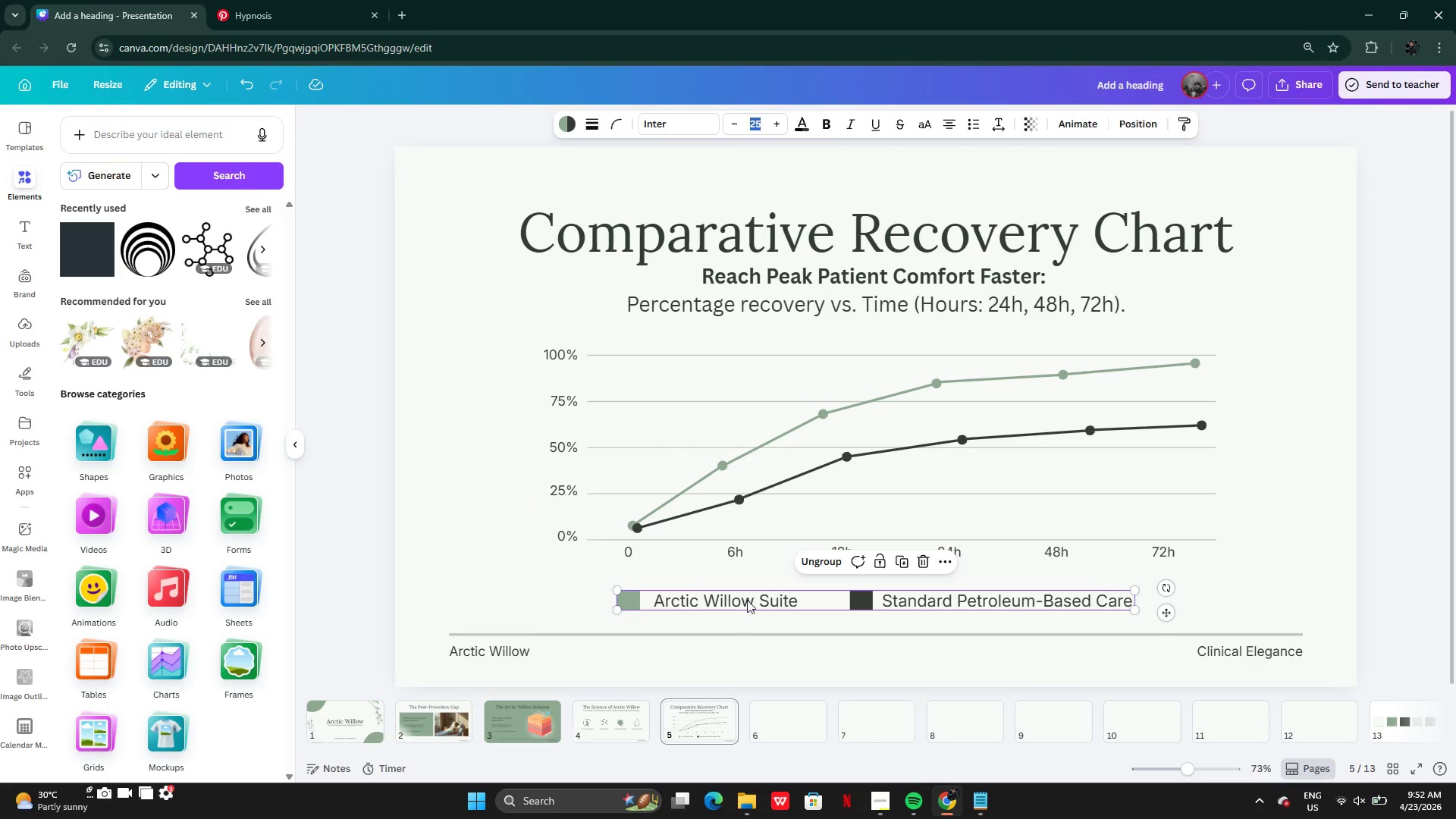 
key(Enter)
 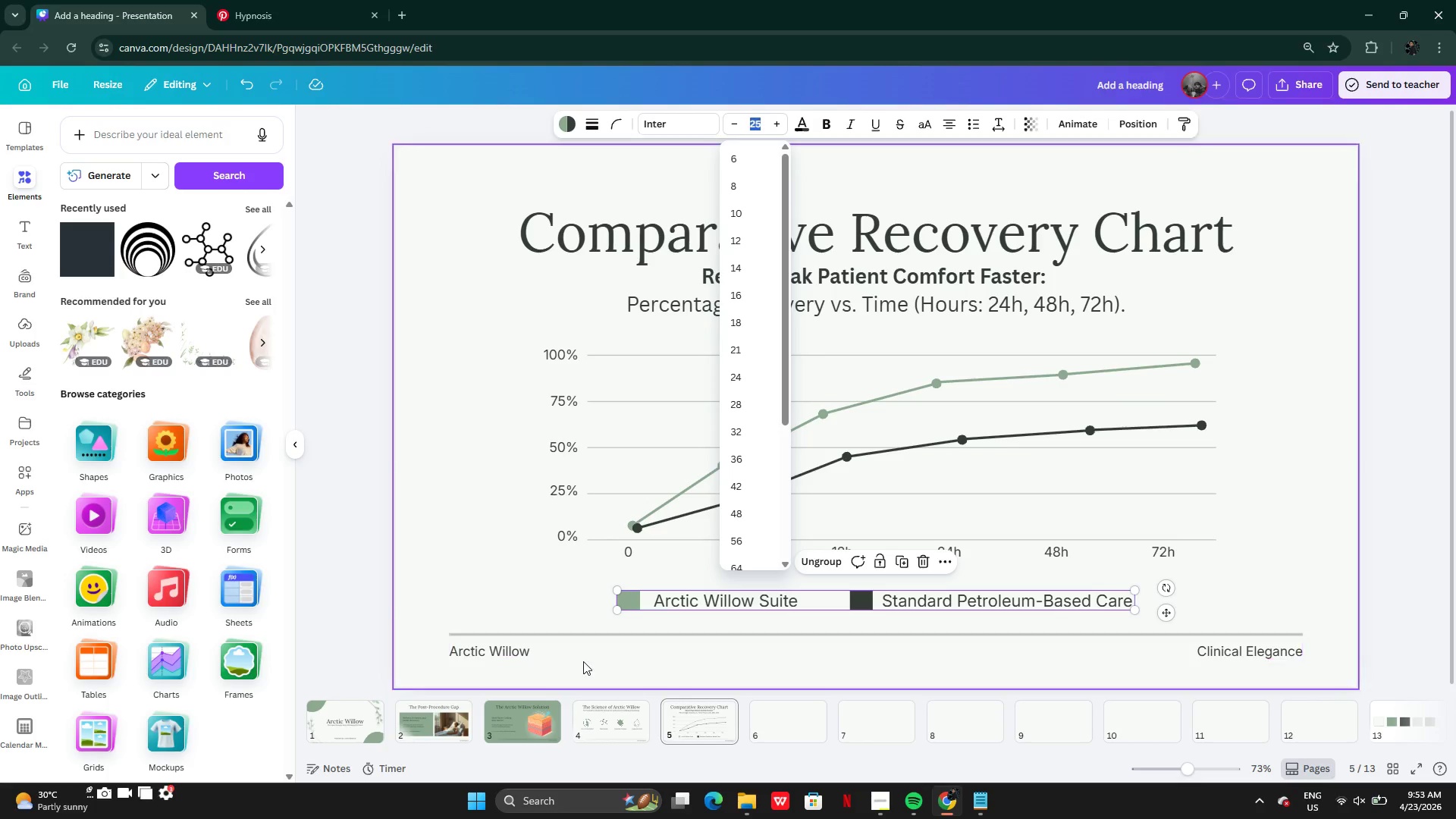 
left_click([588, 577])
 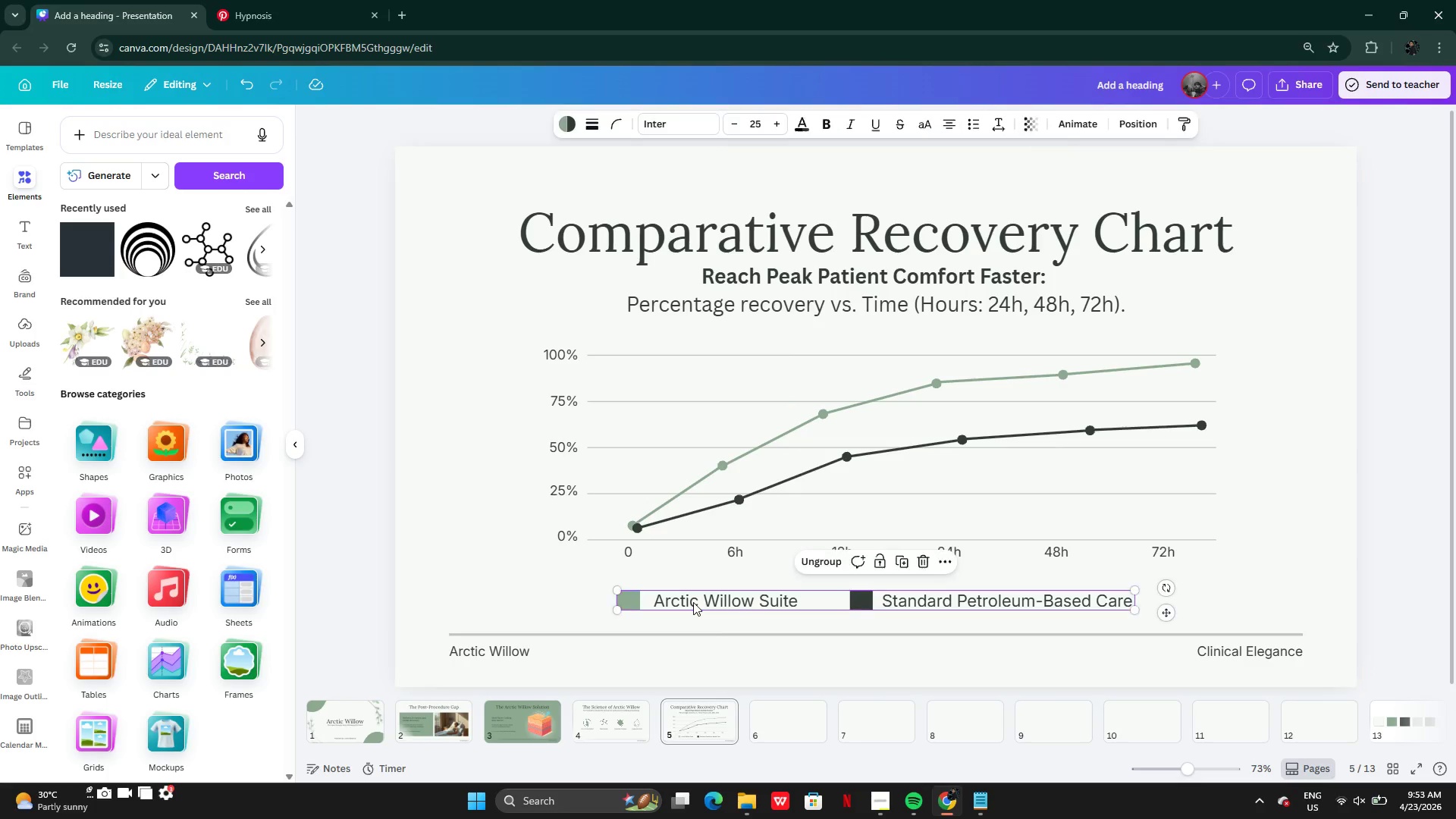 
double_click([693, 602])
 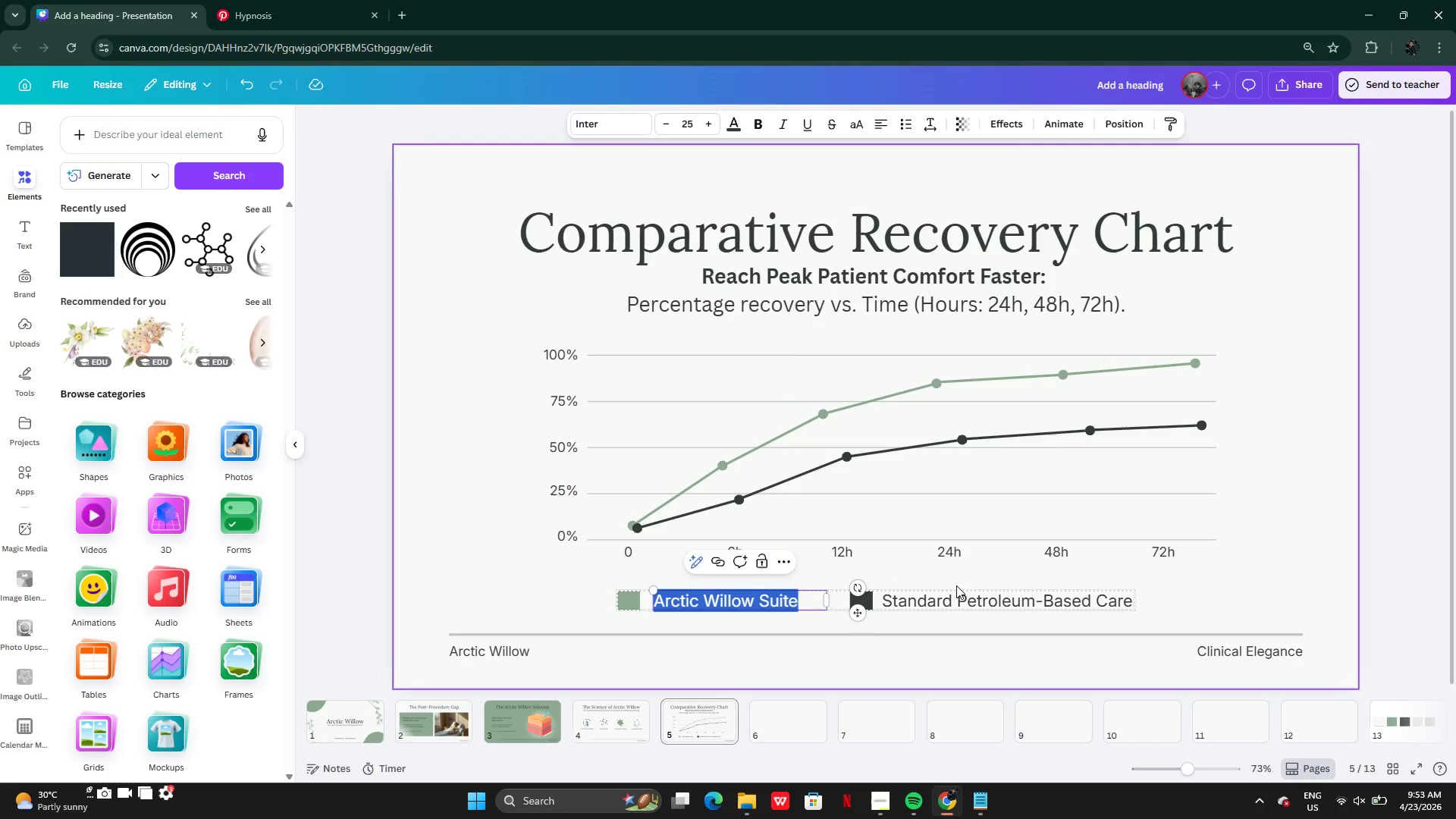 
double_click([959, 610])
 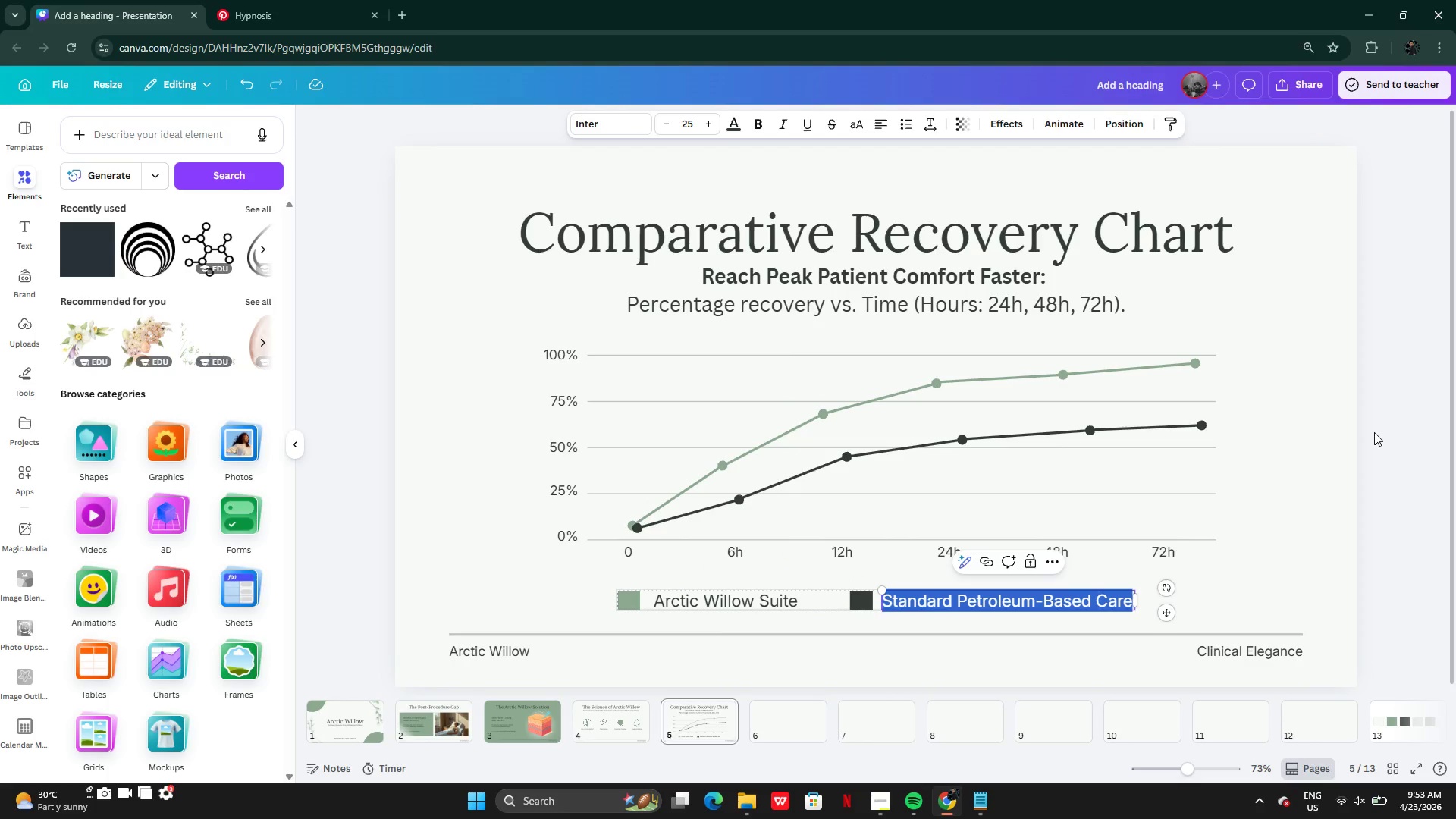 
double_click([1374, 432])
 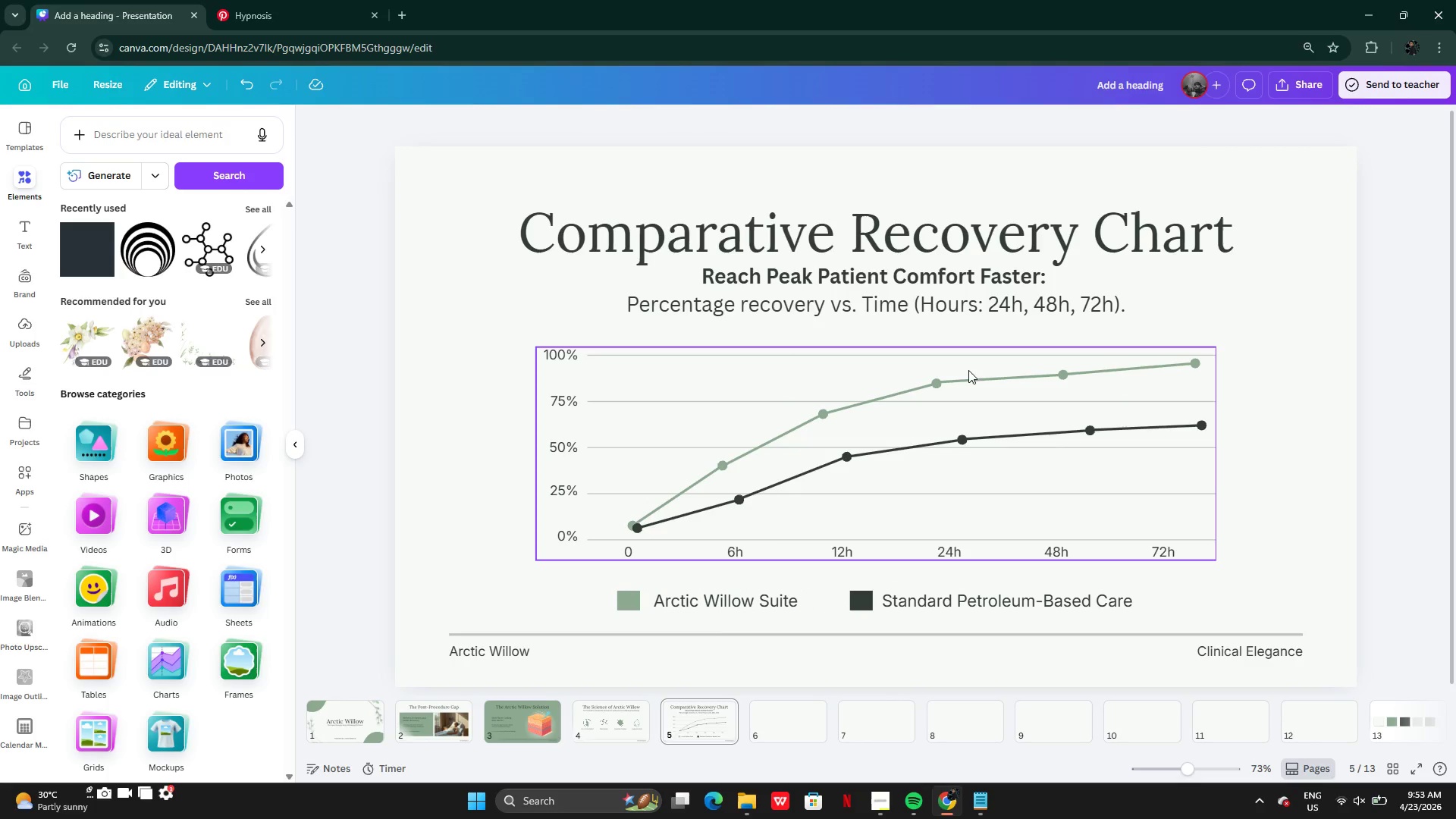 
left_click([897, 320])
 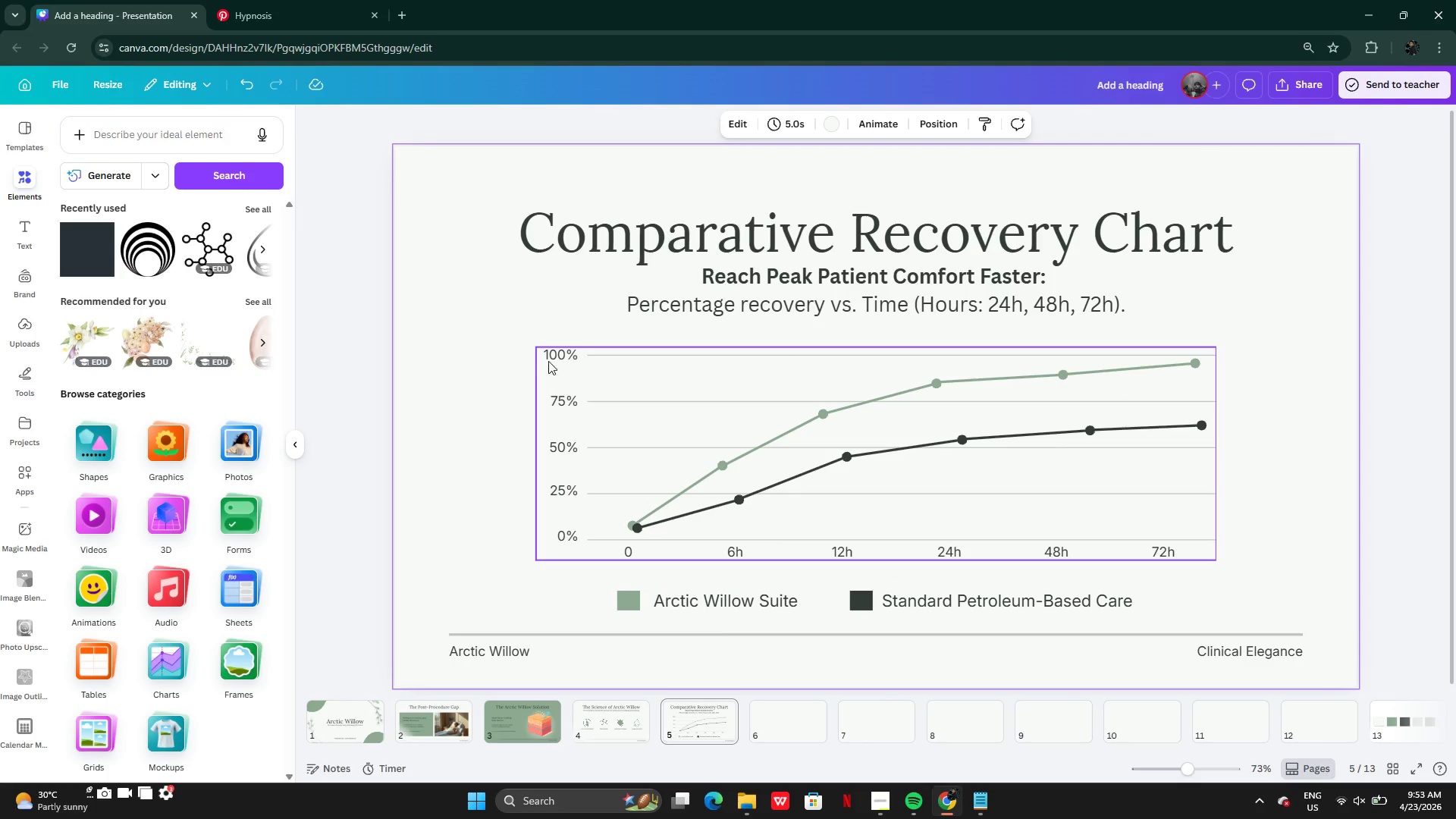 
double_click([549, 358])
 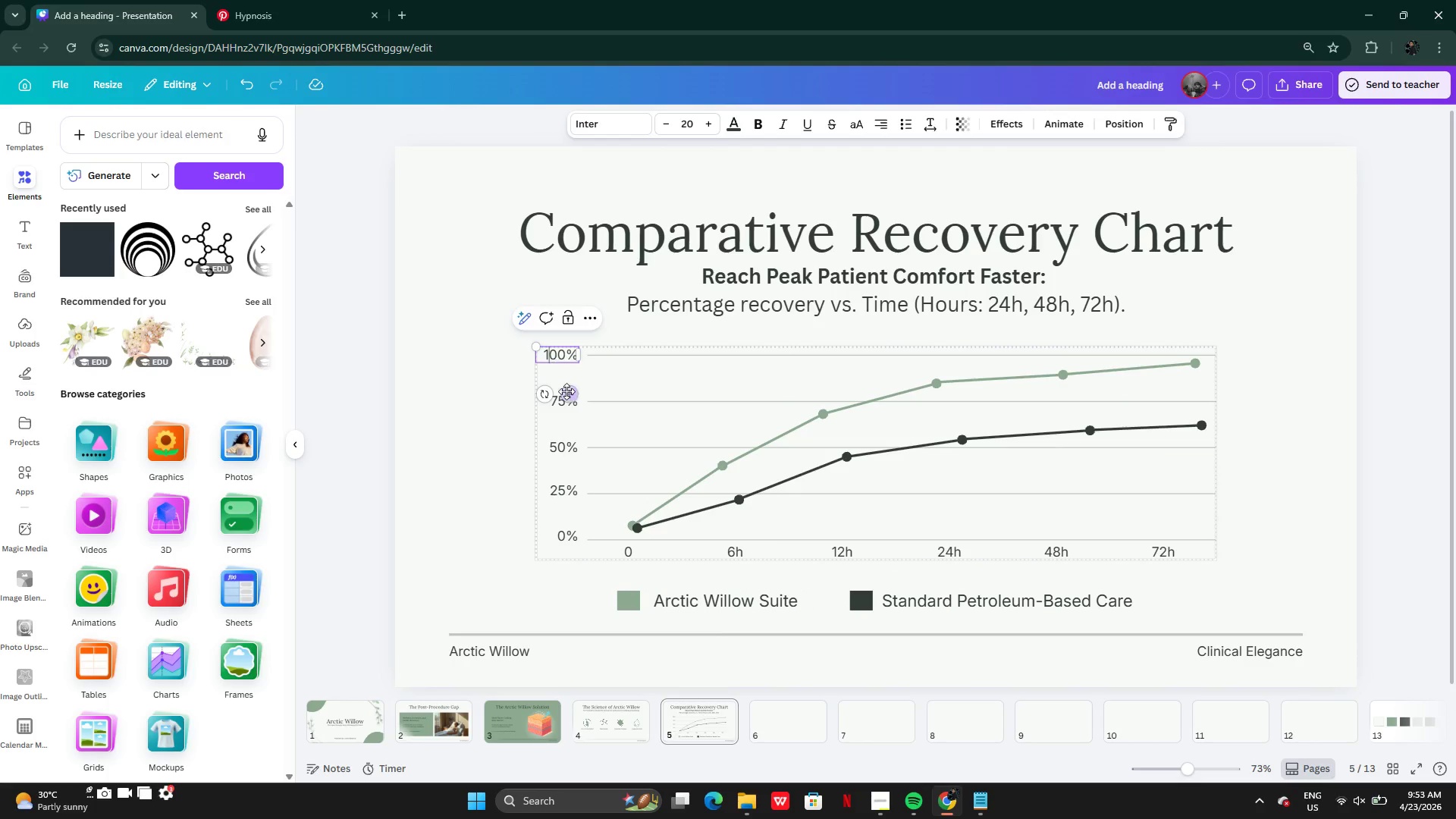 
hold_key(key=ShiftLeft, duration=1.49)
left_click([558, 406])
 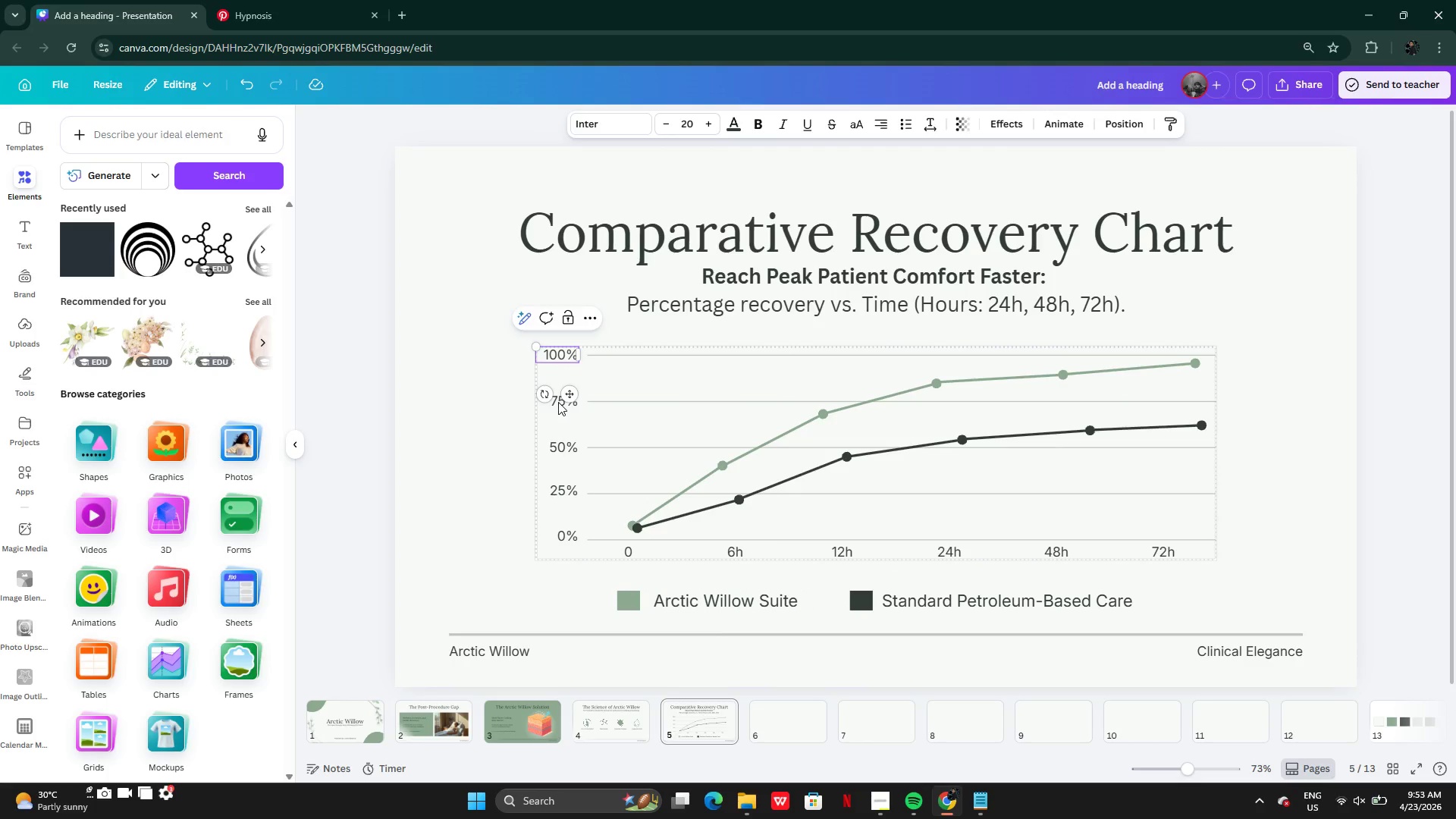 
left_click([558, 402])
 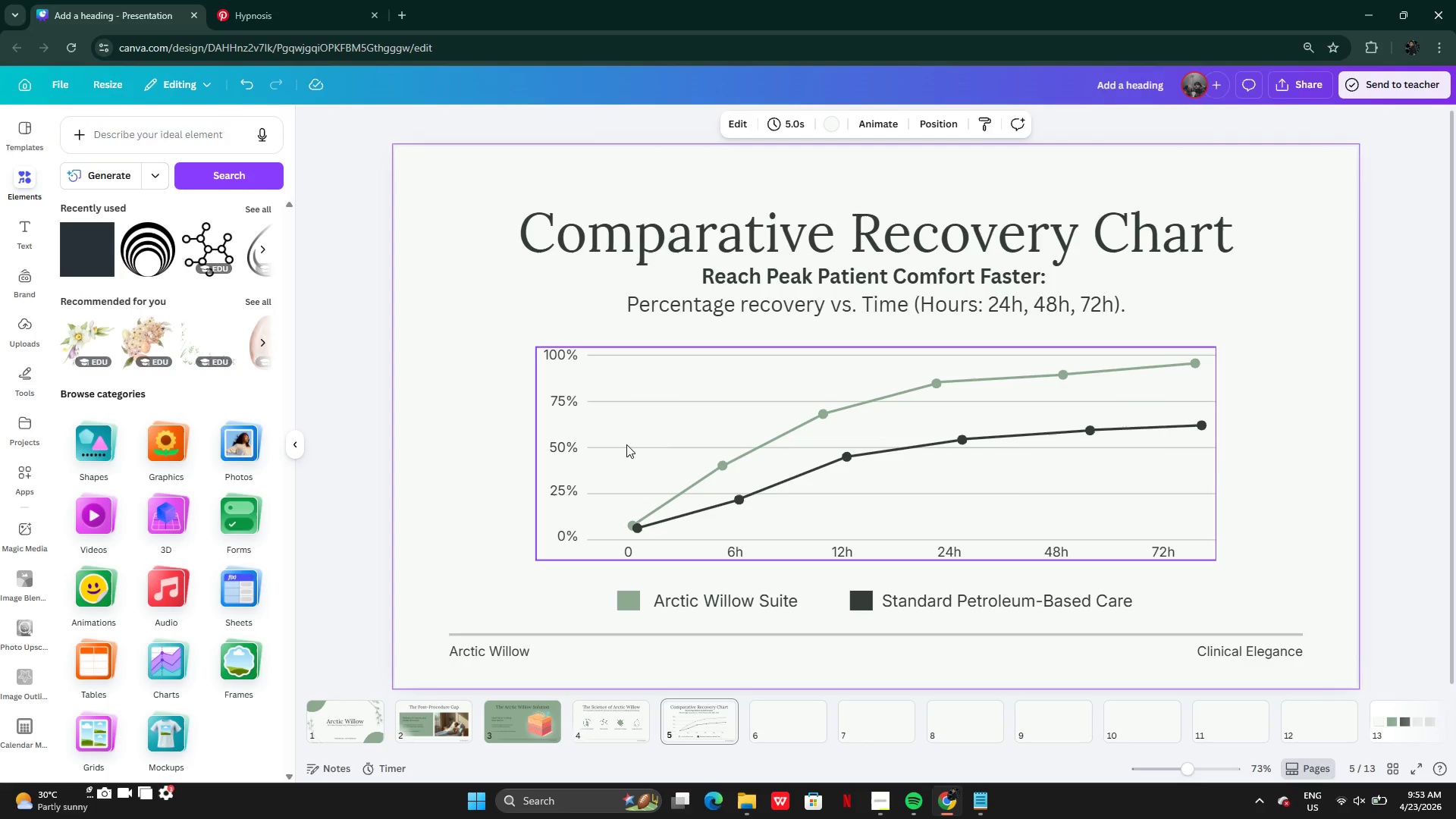 
double_click([649, 435])
 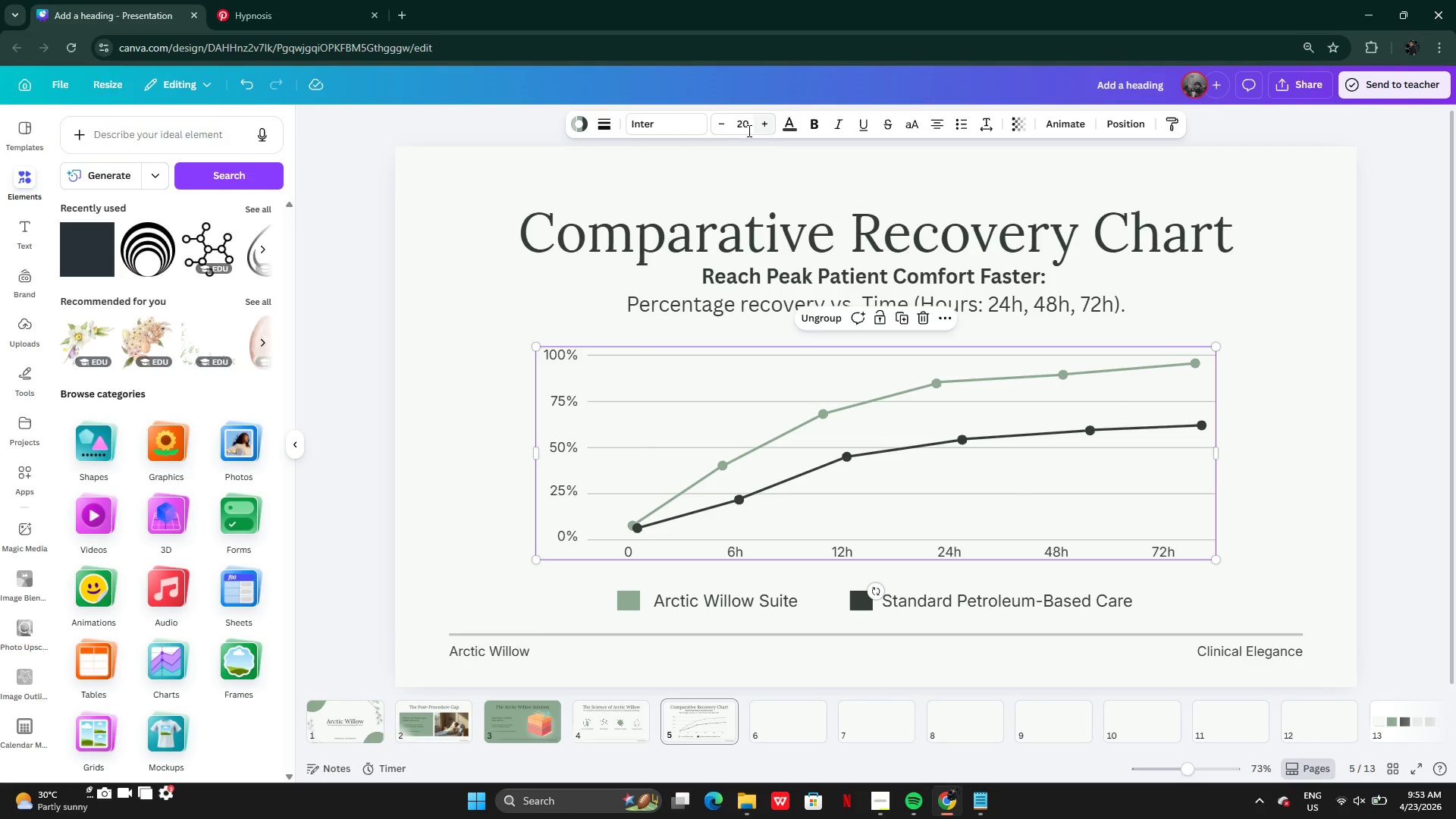 
left_click([744, 127])
 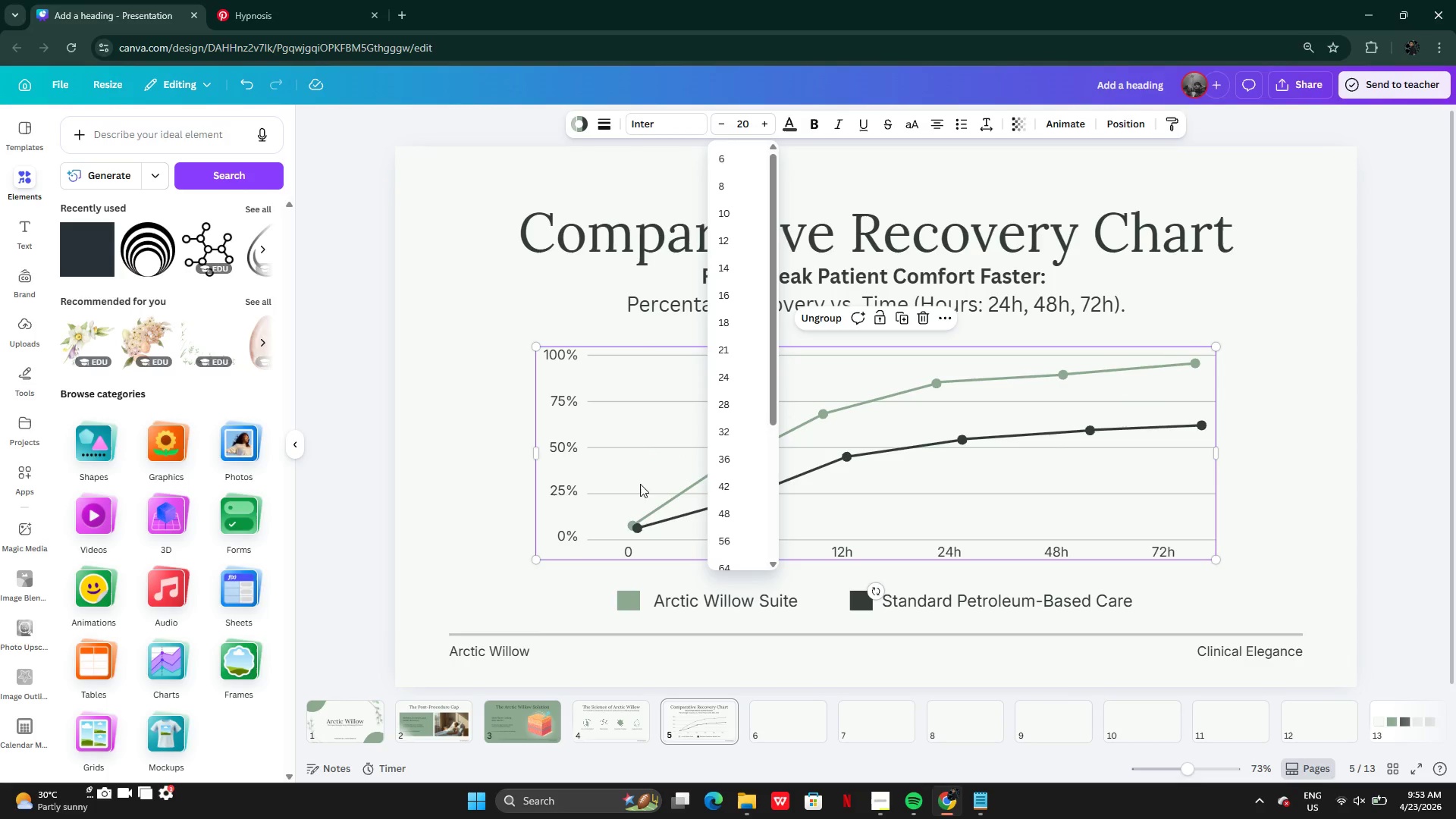 
left_click([492, 573])
 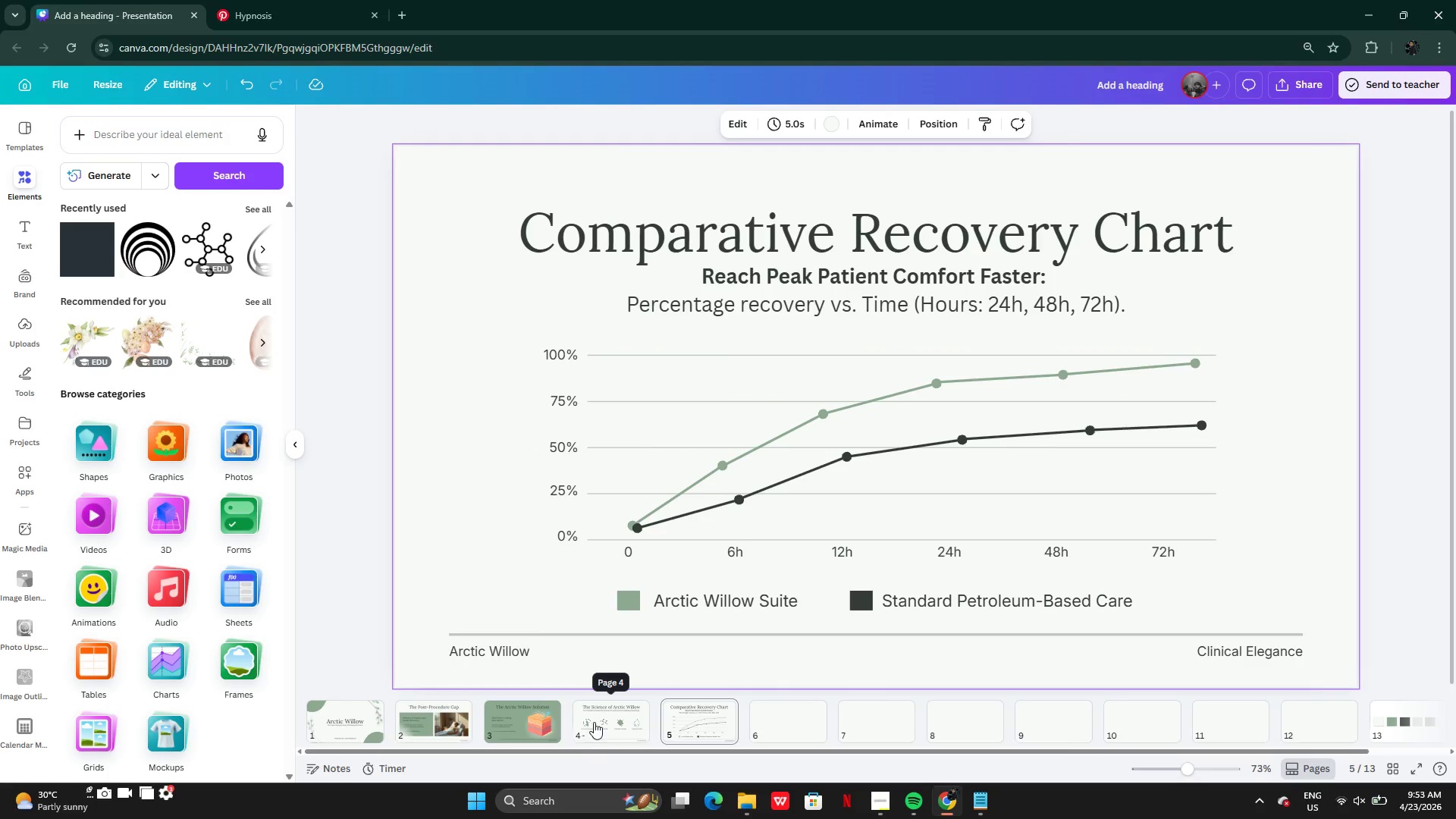 
left_click([343, 725])
 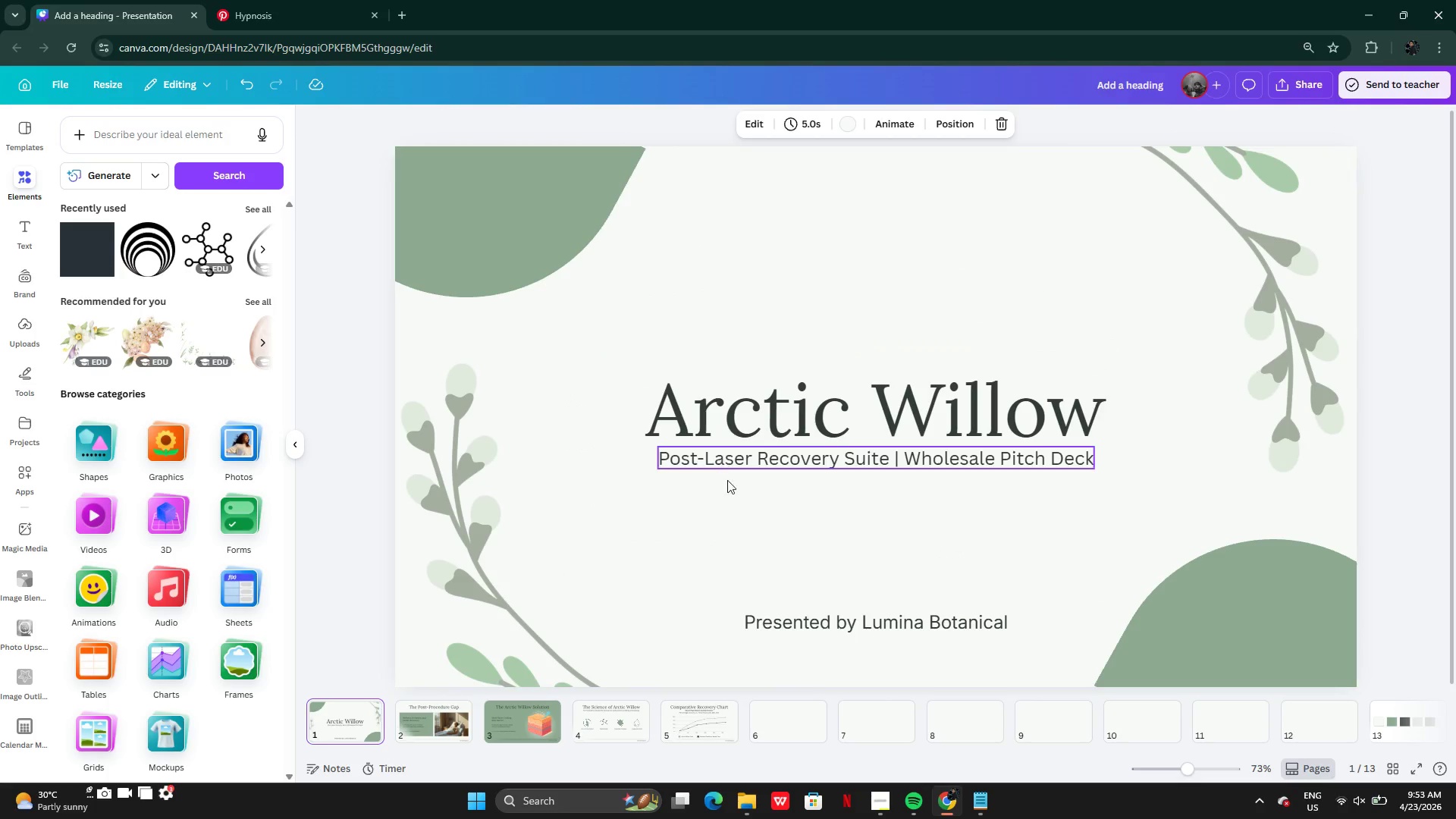 
left_click([810, 614])
 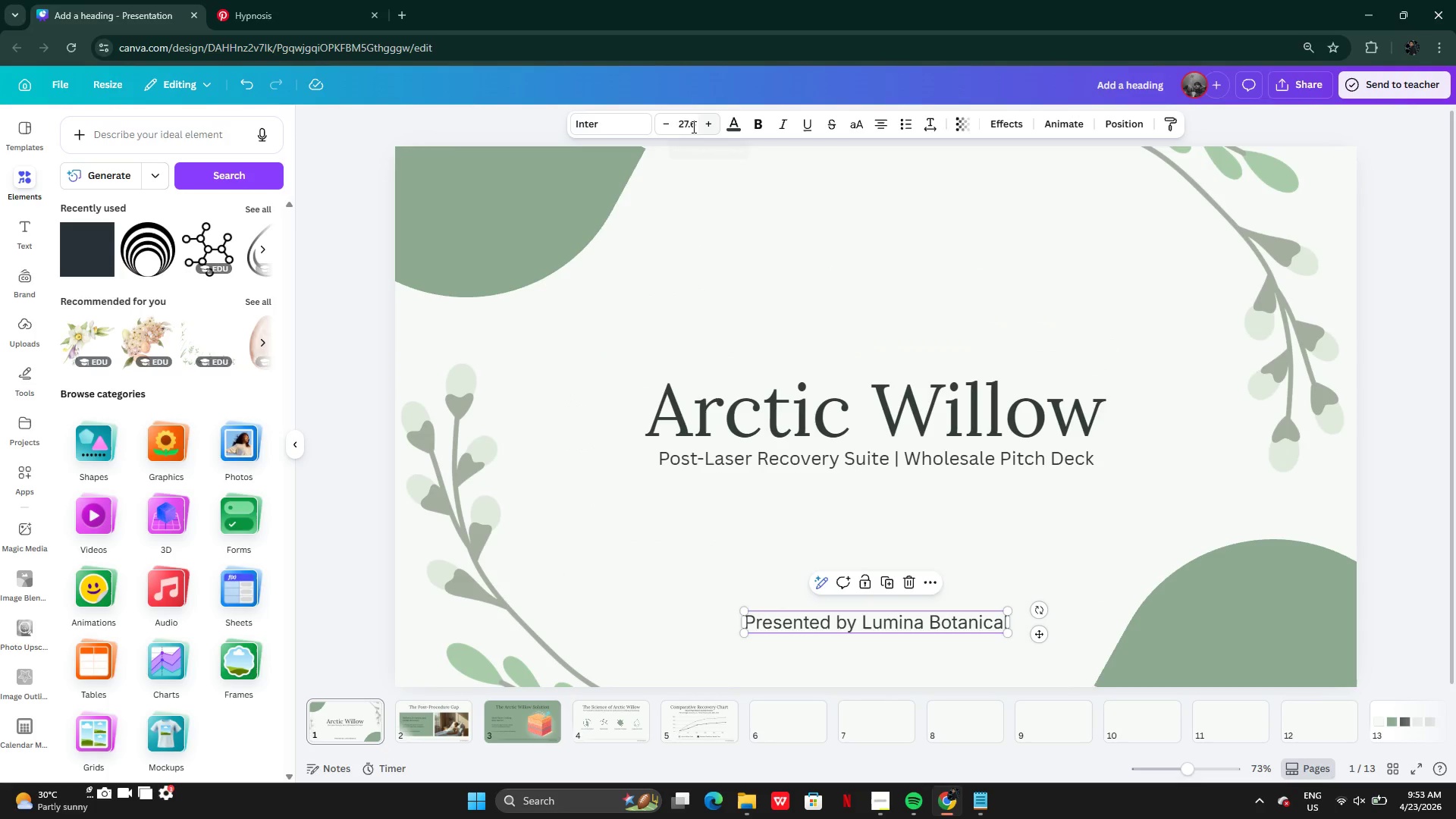 
left_click([692, 127])
 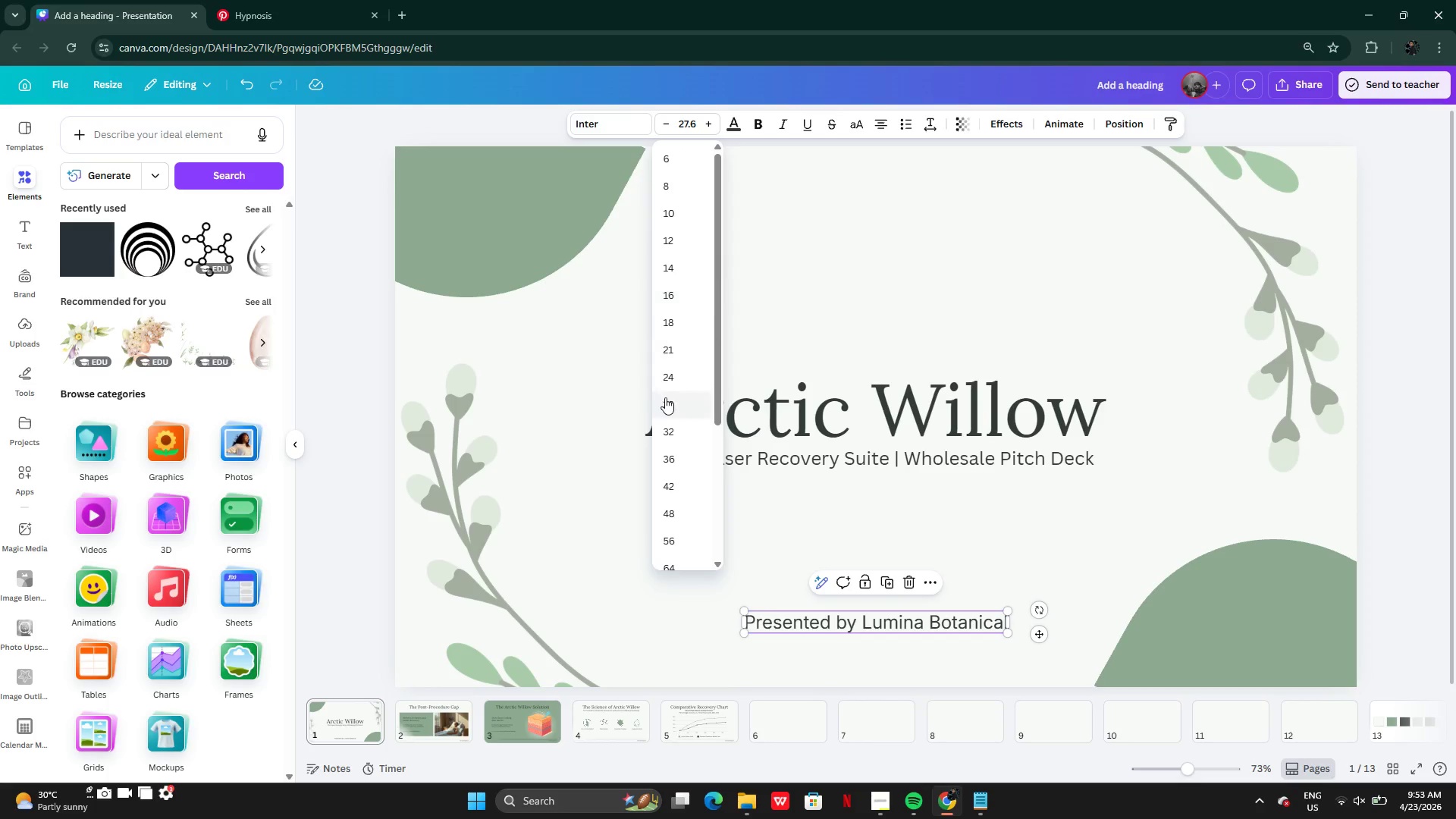 
left_click([675, 377])
 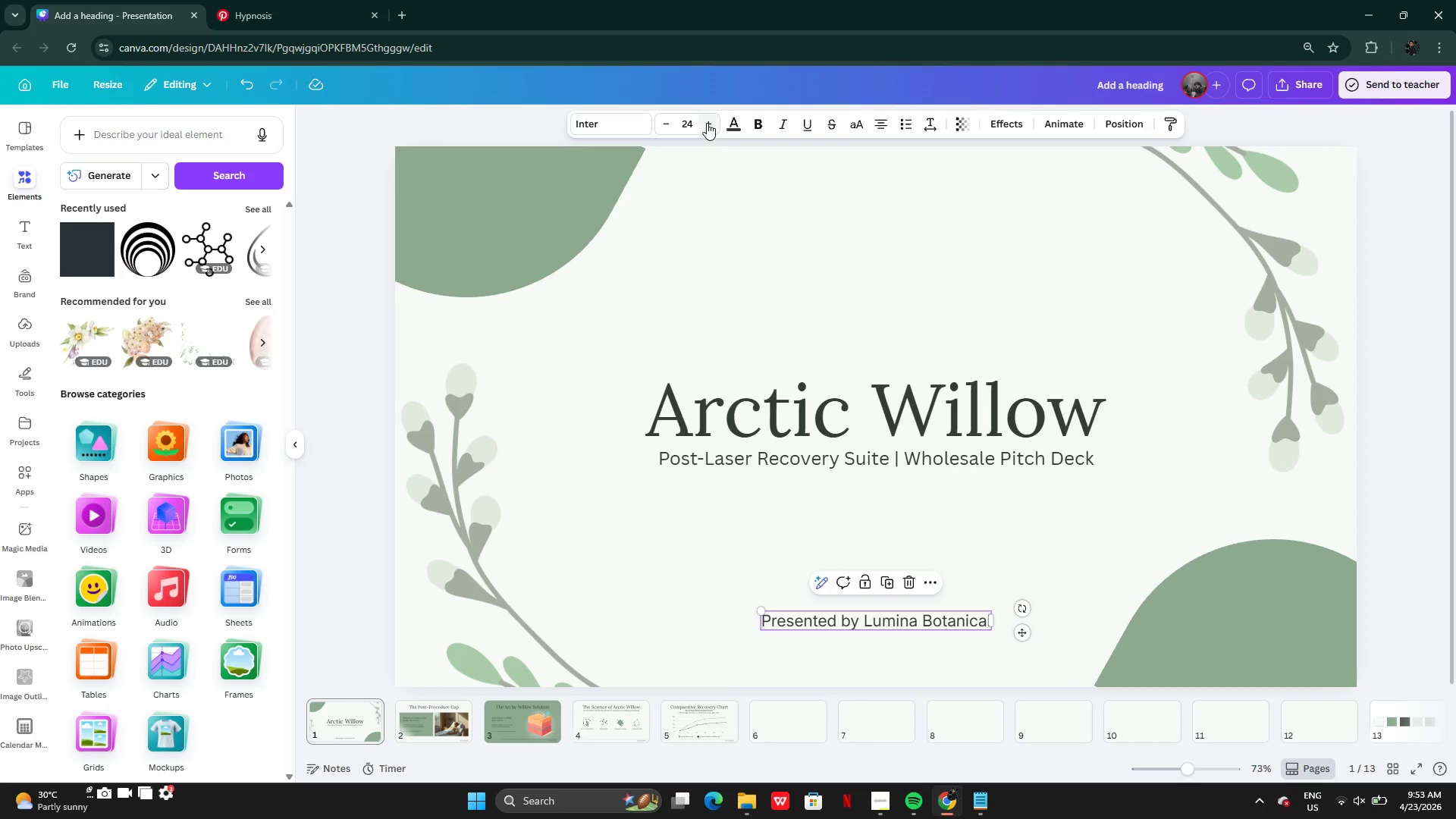 
left_click([707, 119])
 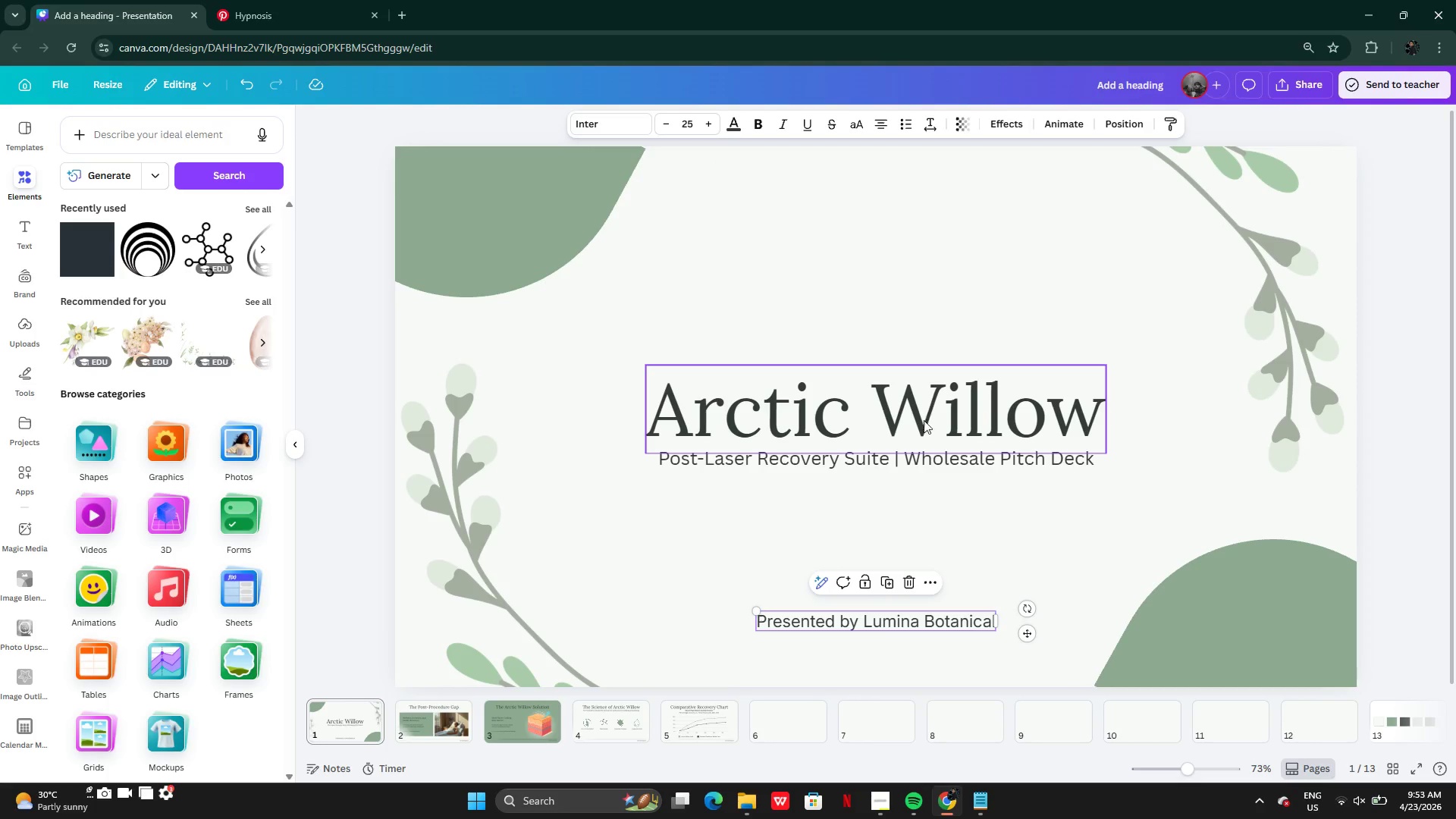 
left_click([922, 461])
 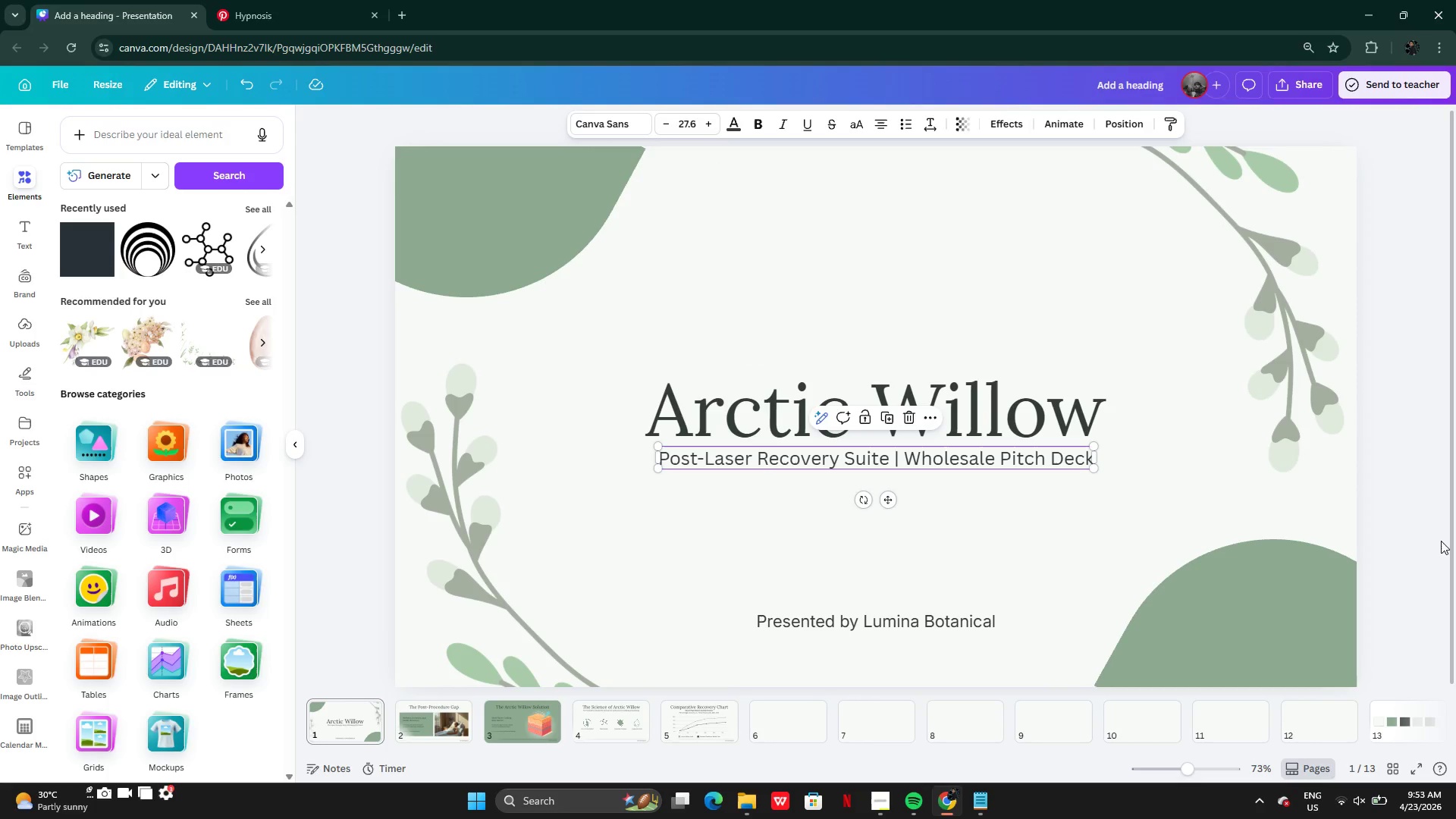 
left_click([1436, 536])
 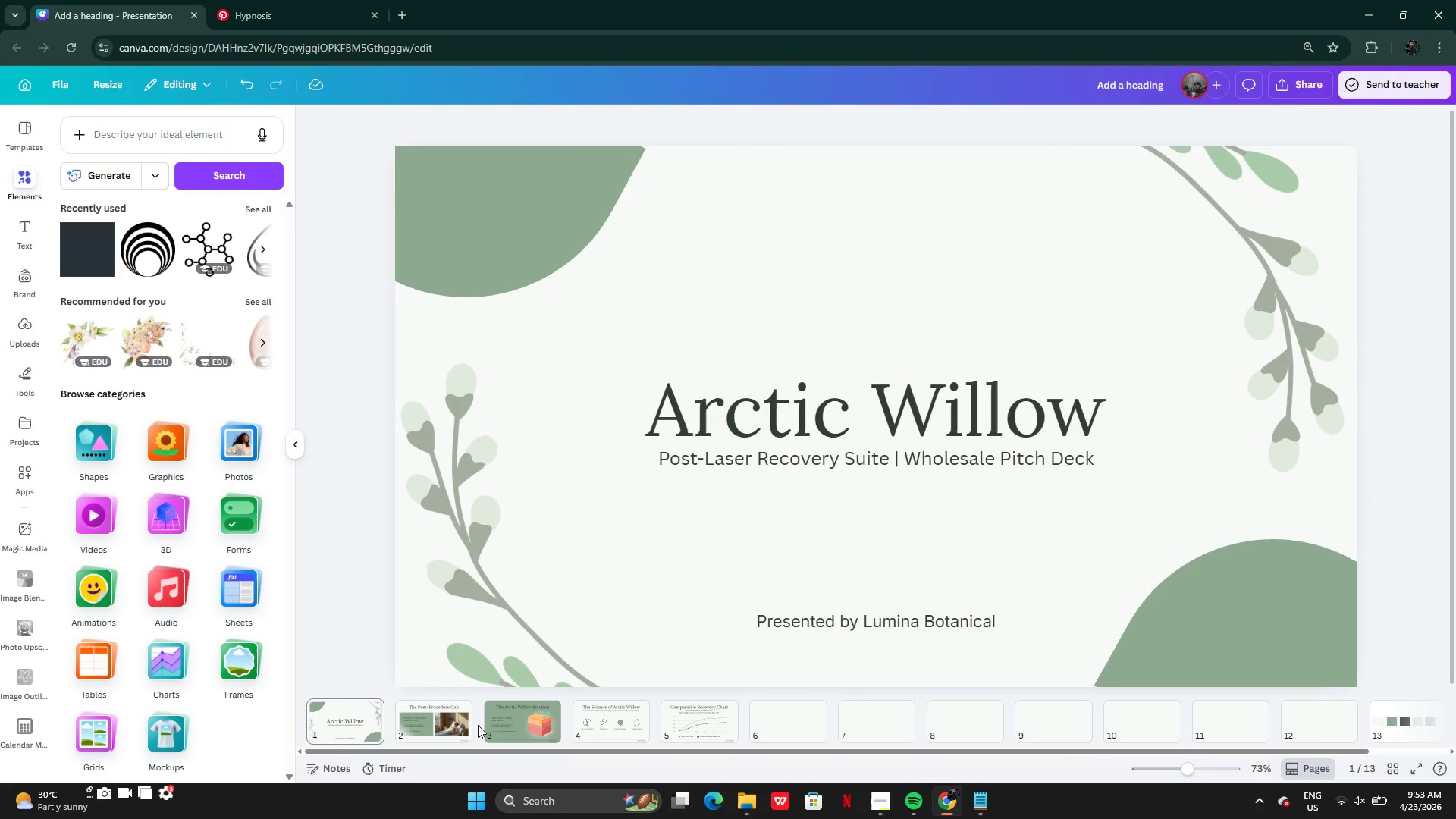 
left_click([449, 723])
 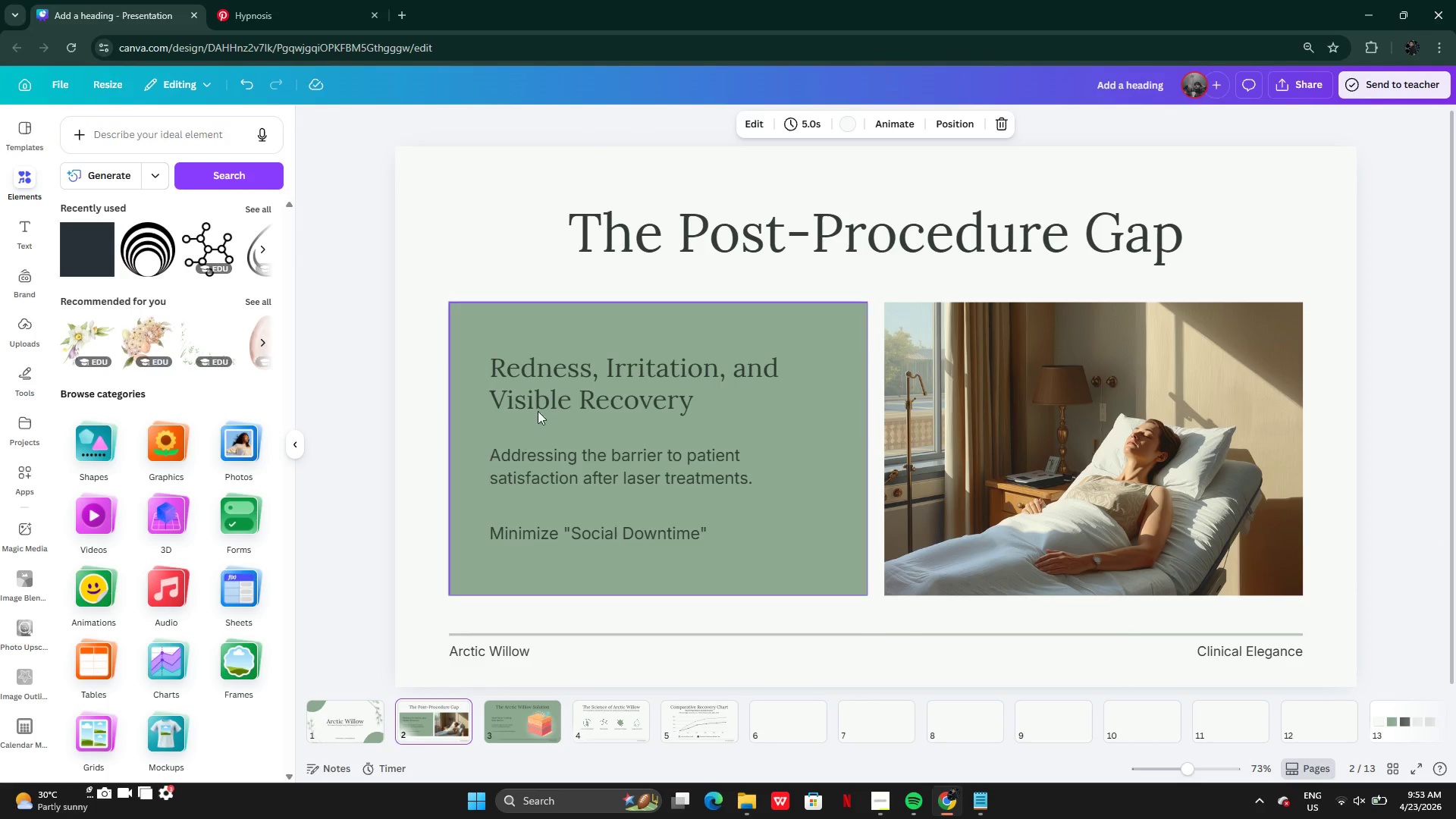 
left_click([548, 399])
 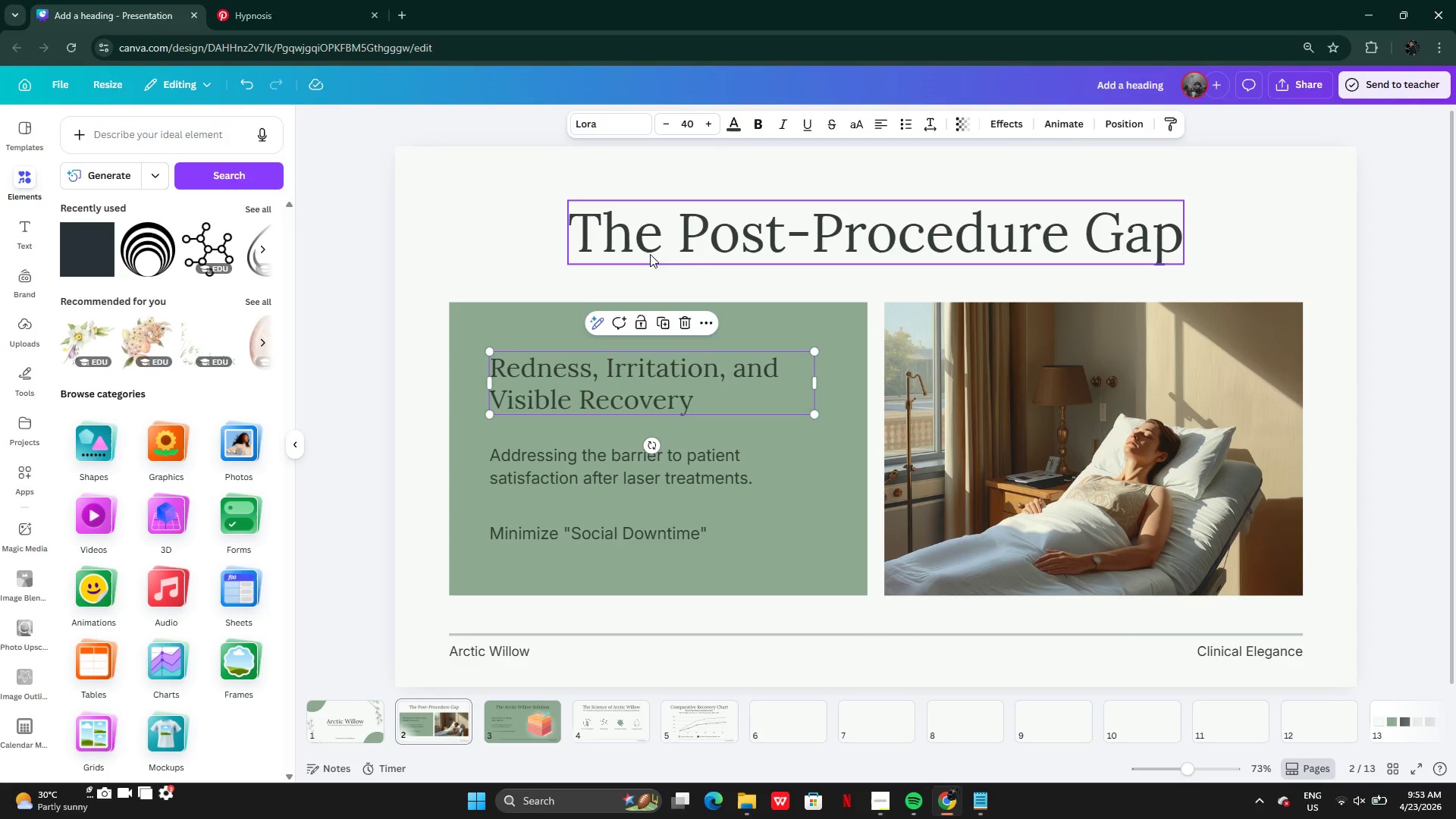 
left_click([654, 237])
 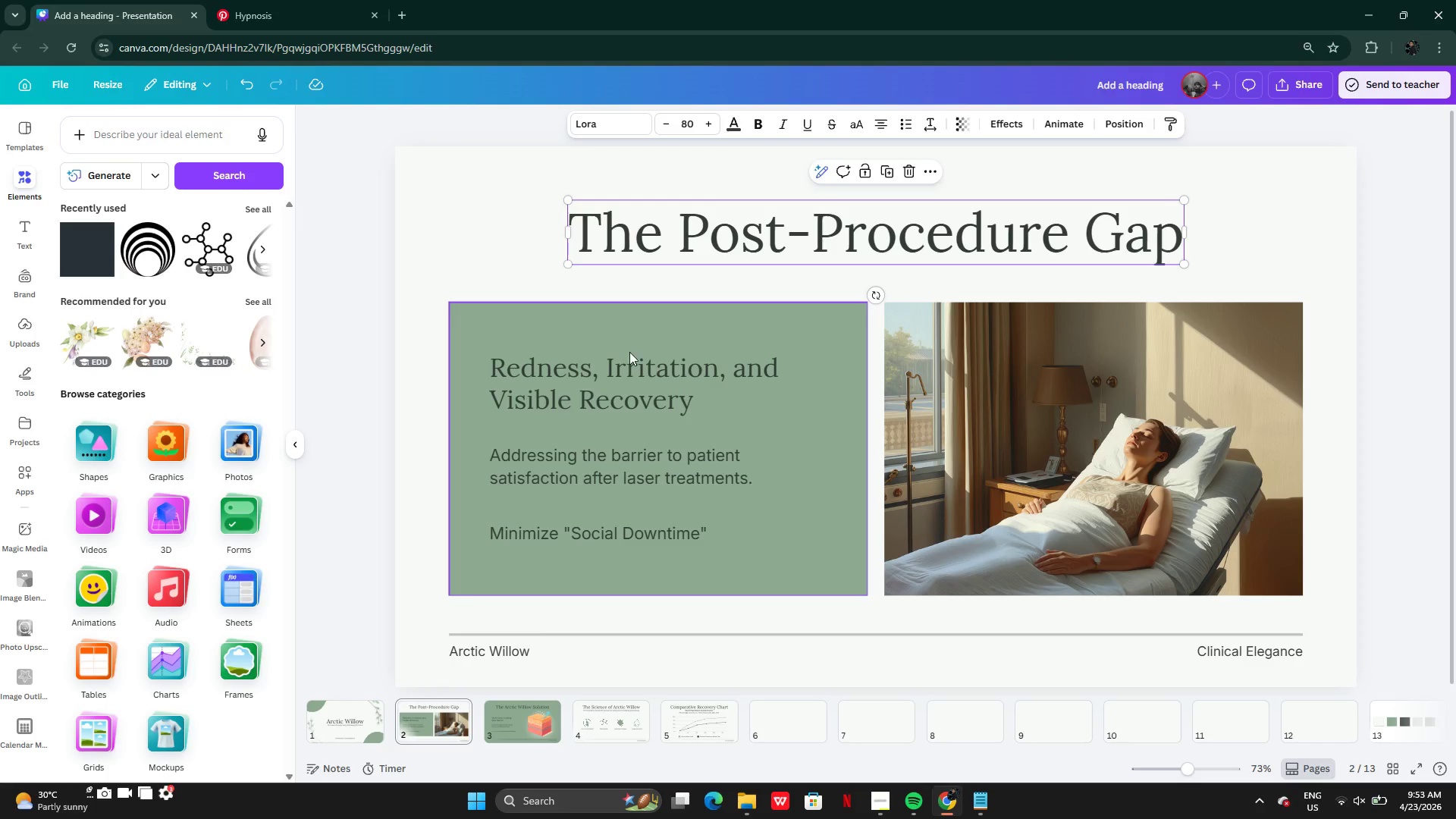 
left_click([625, 395])
 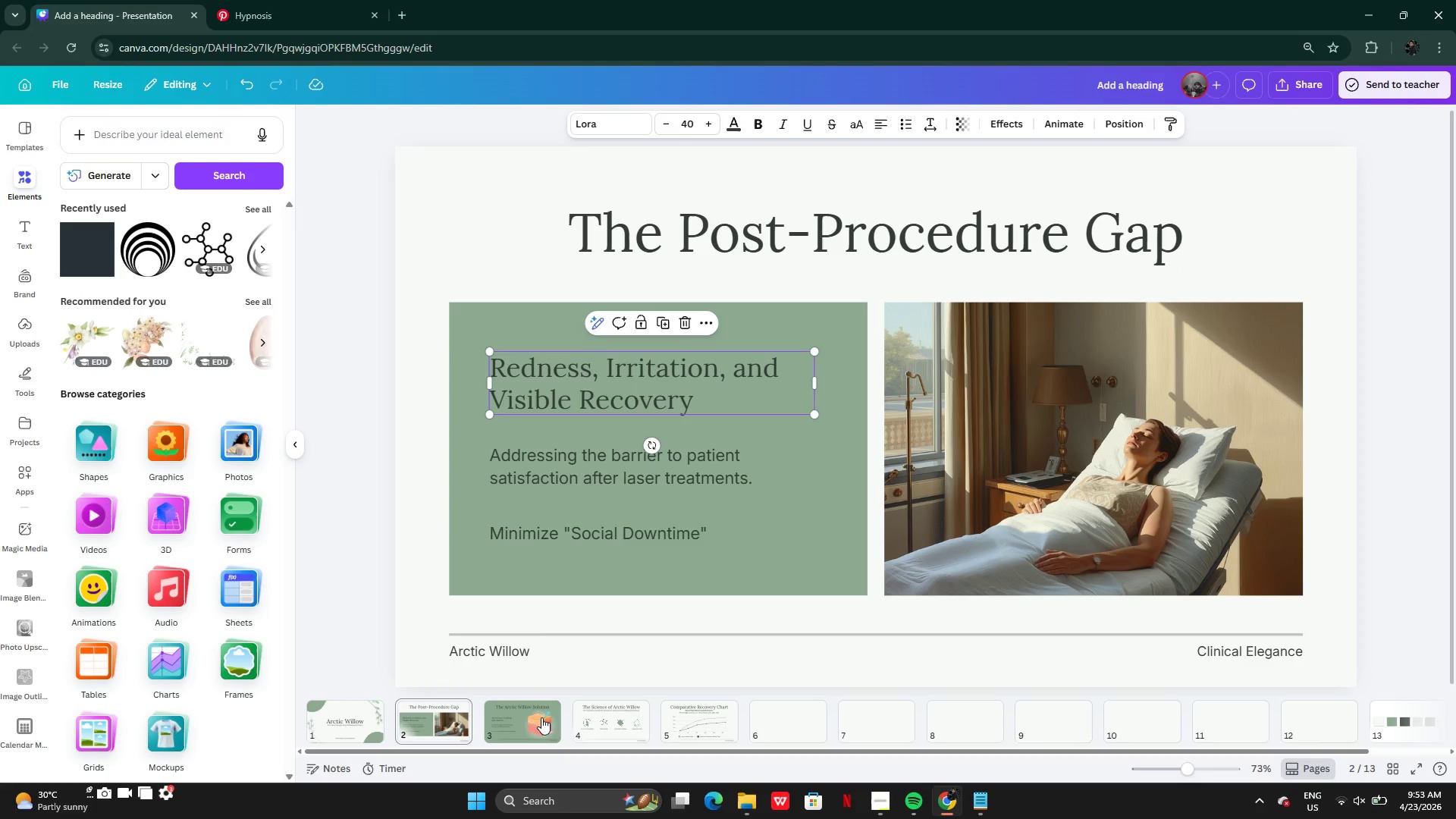 
left_click([541, 718])
 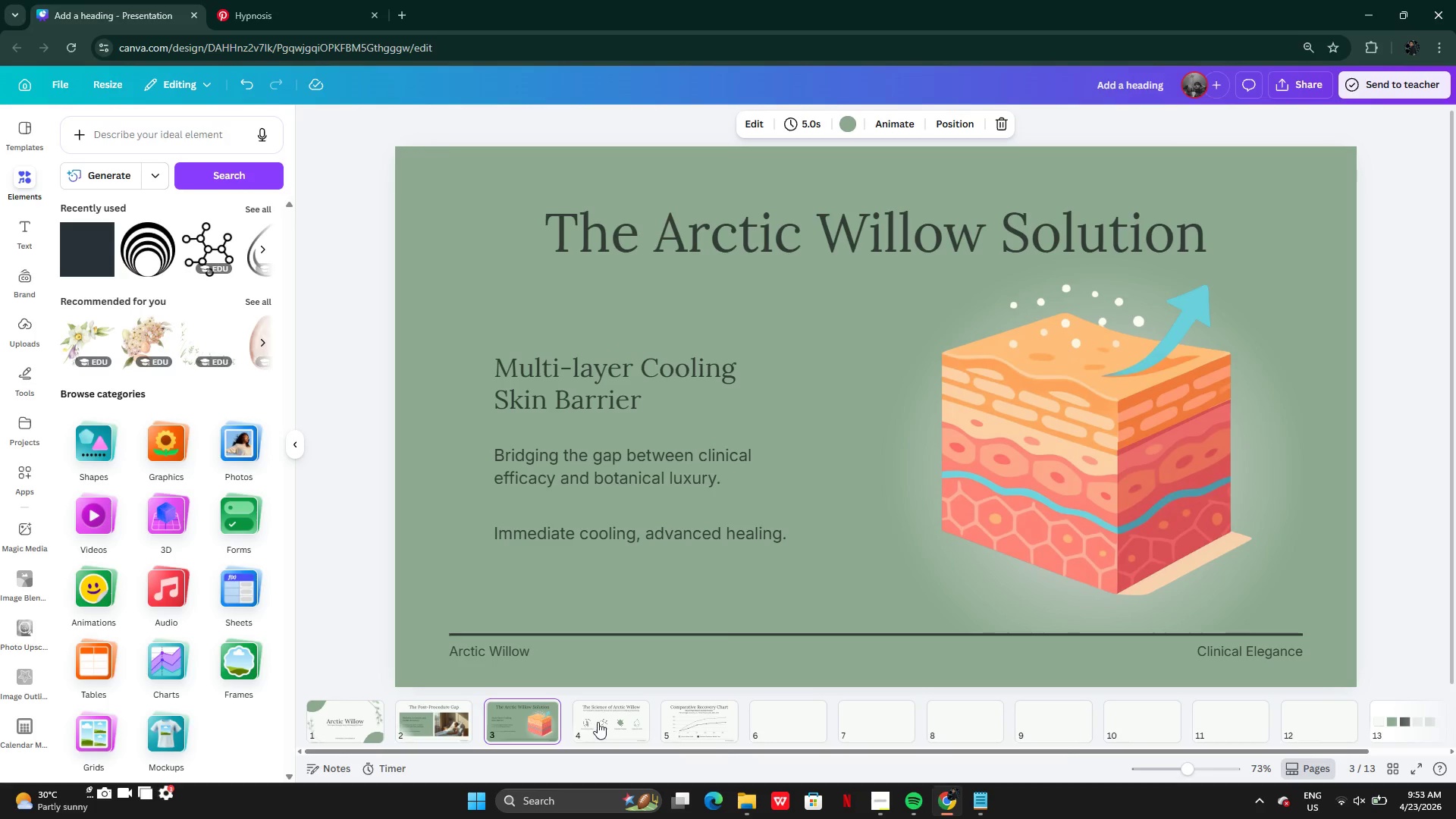 
left_click([598, 722])
 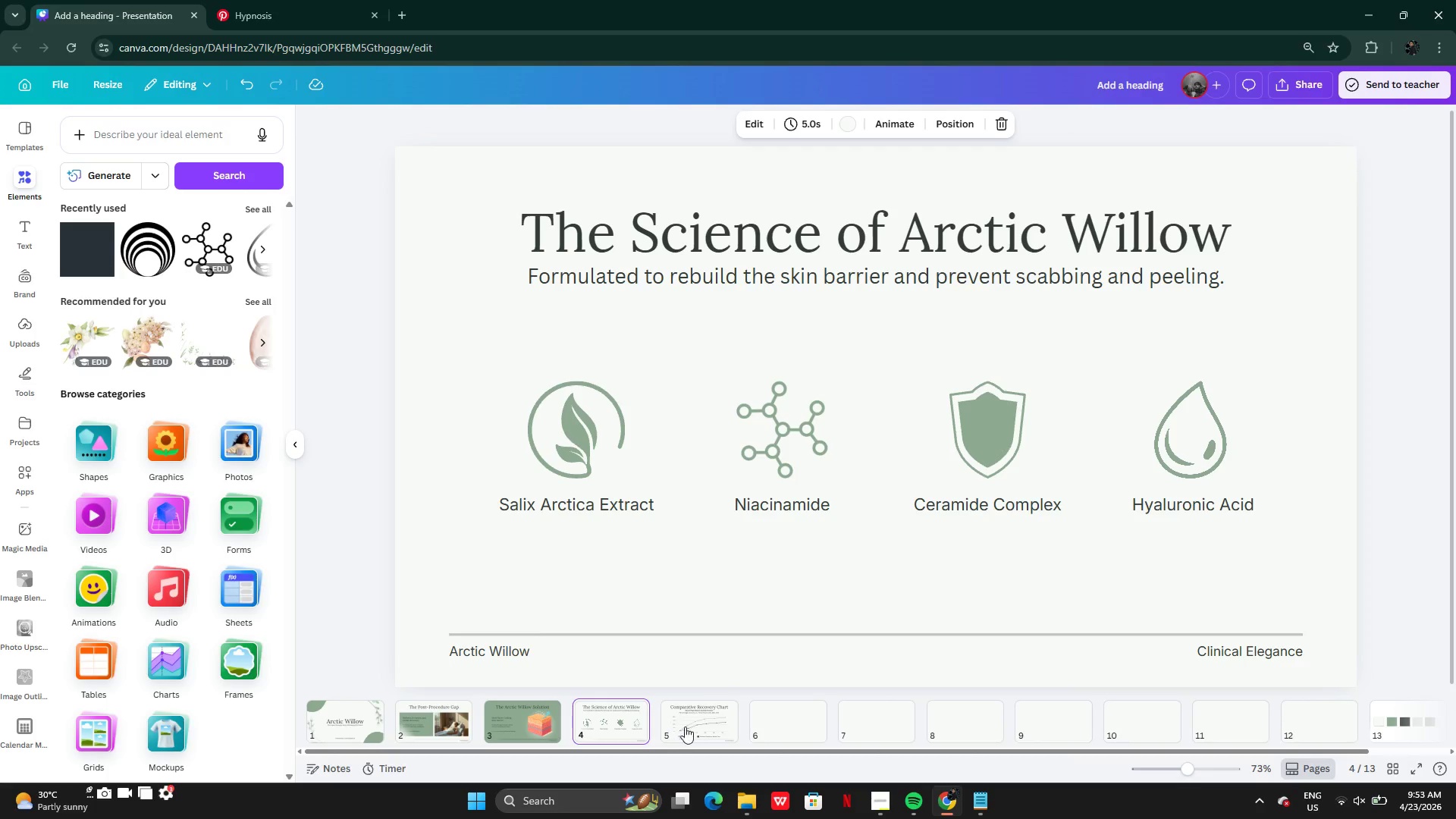 
left_click([692, 726])
 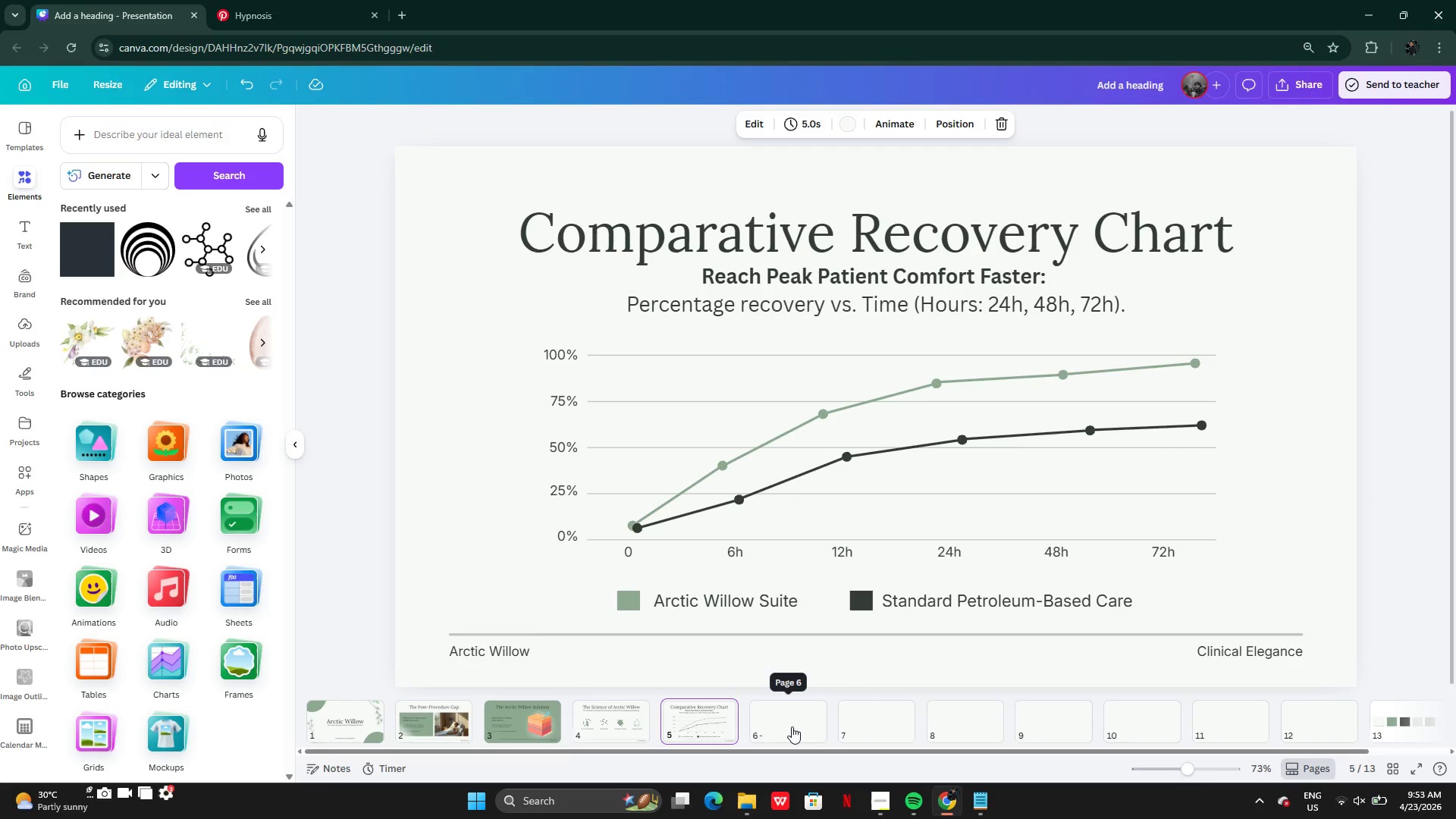 
left_click([792, 726])
 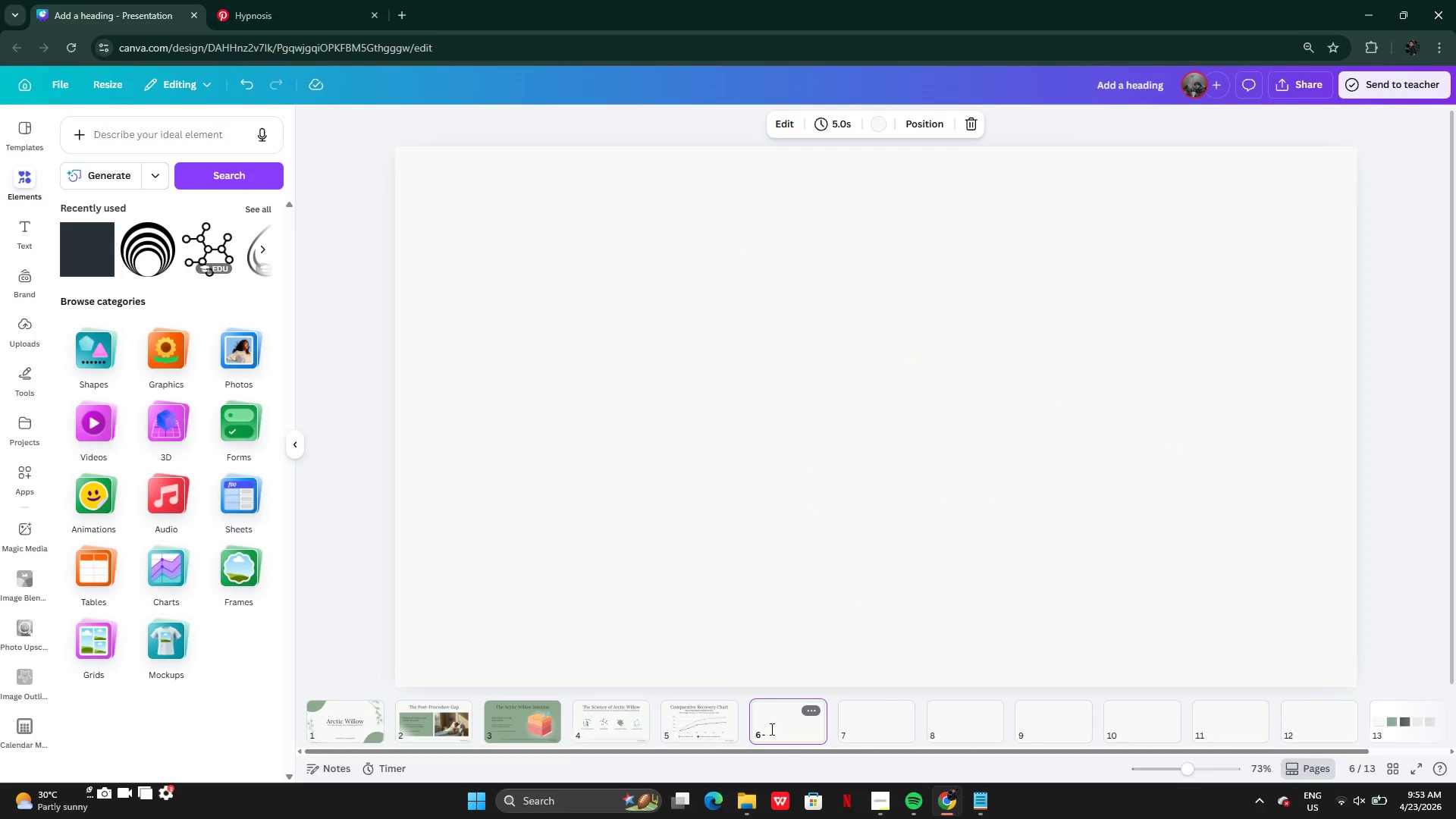 
left_click([695, 733])
 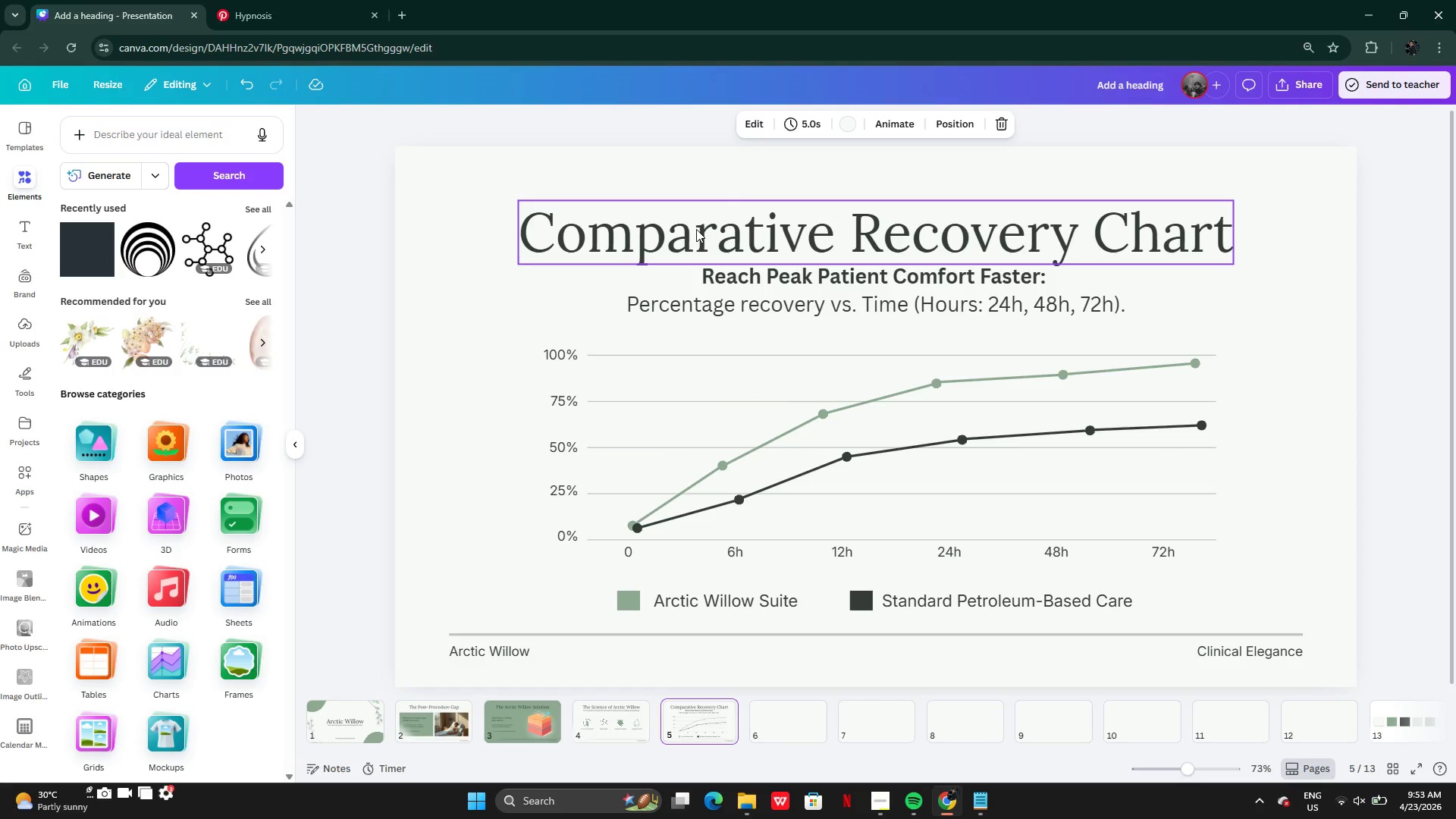 
left_click([696, 229])
 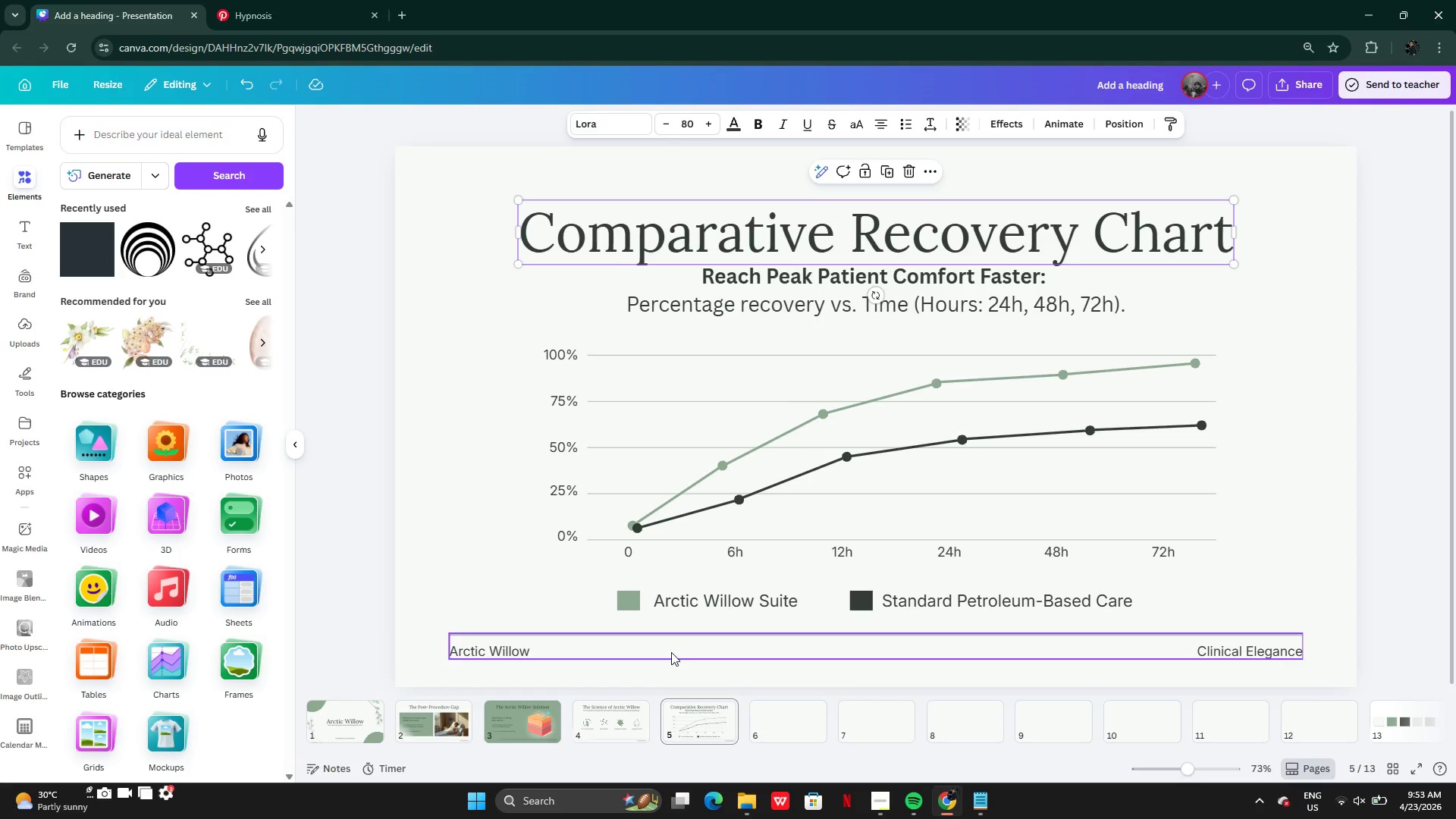 
left_click([671, 649])
 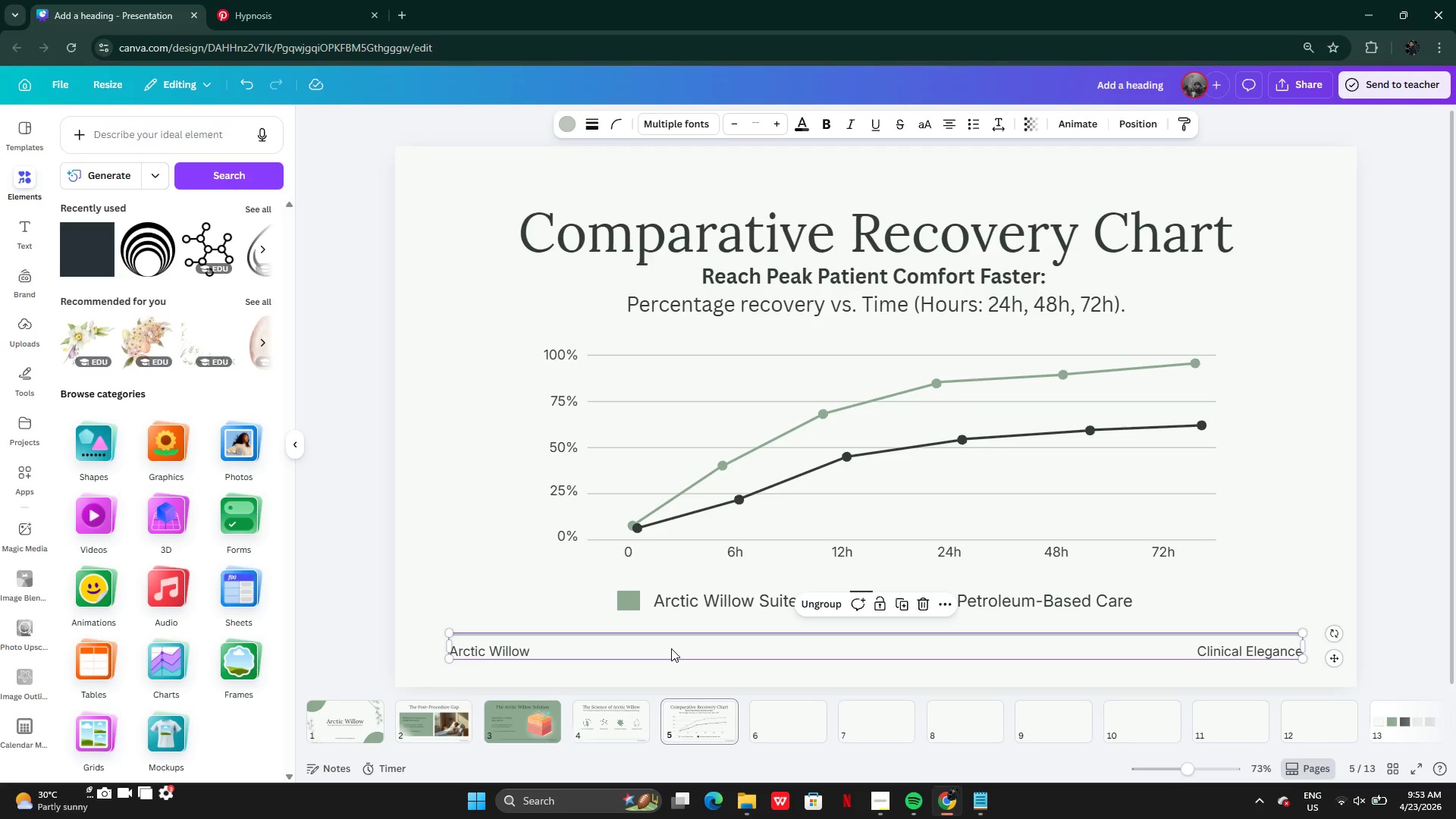 
hold_key(key=ShiftLeft, duration=0.94)
left_click([663, 224])
 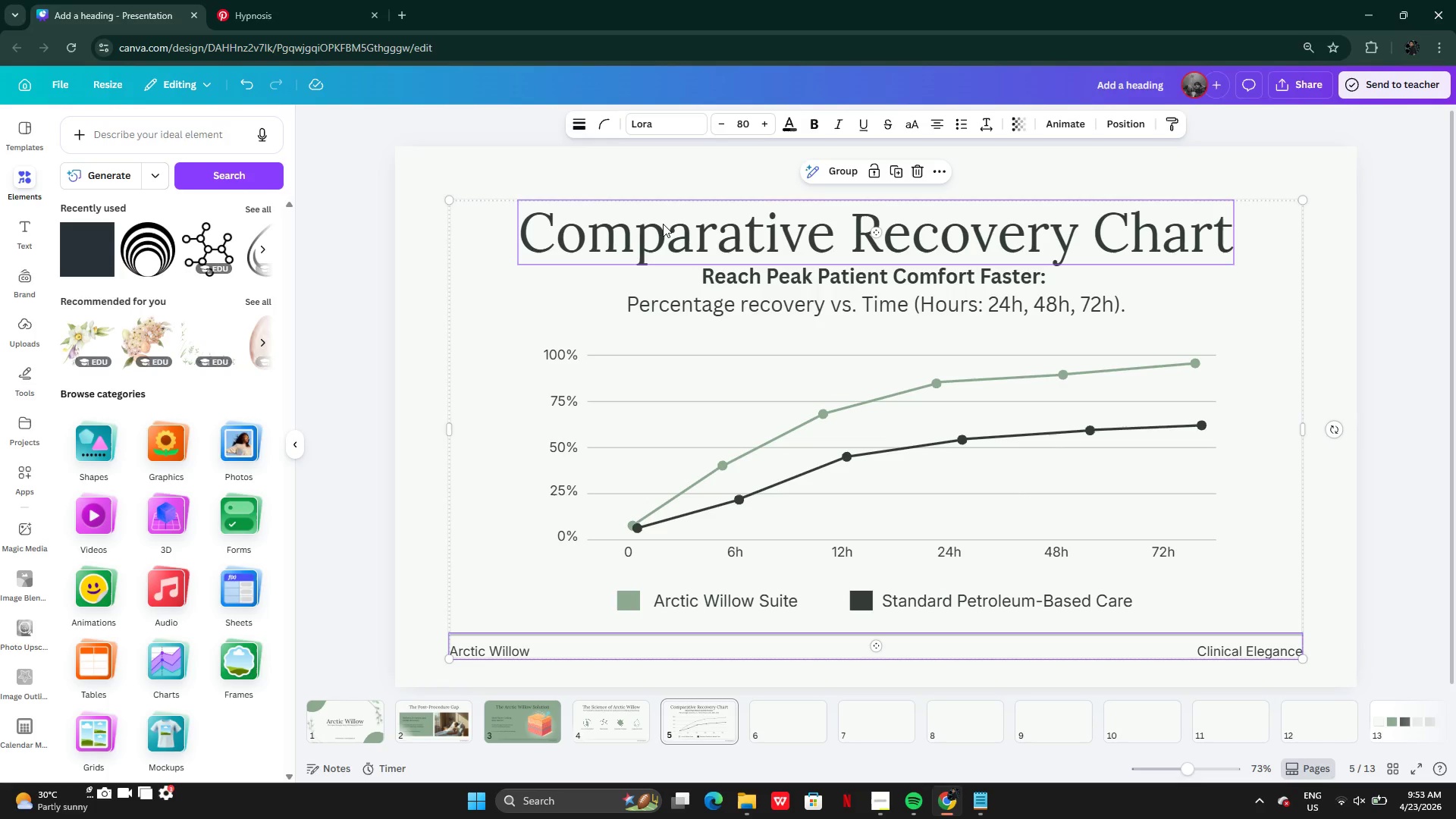 
key(Control+C)
 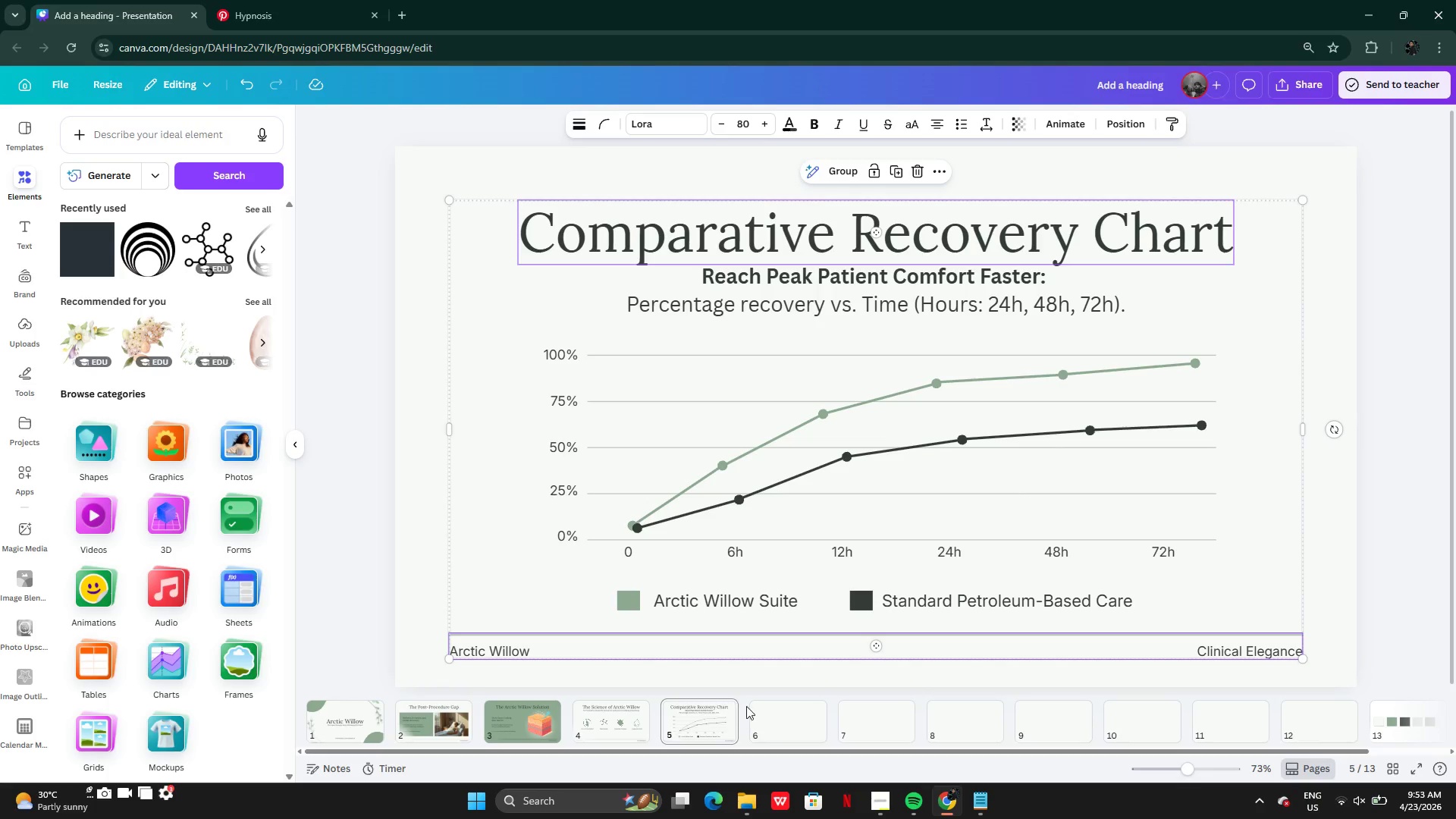 
left_click([780, 718])
 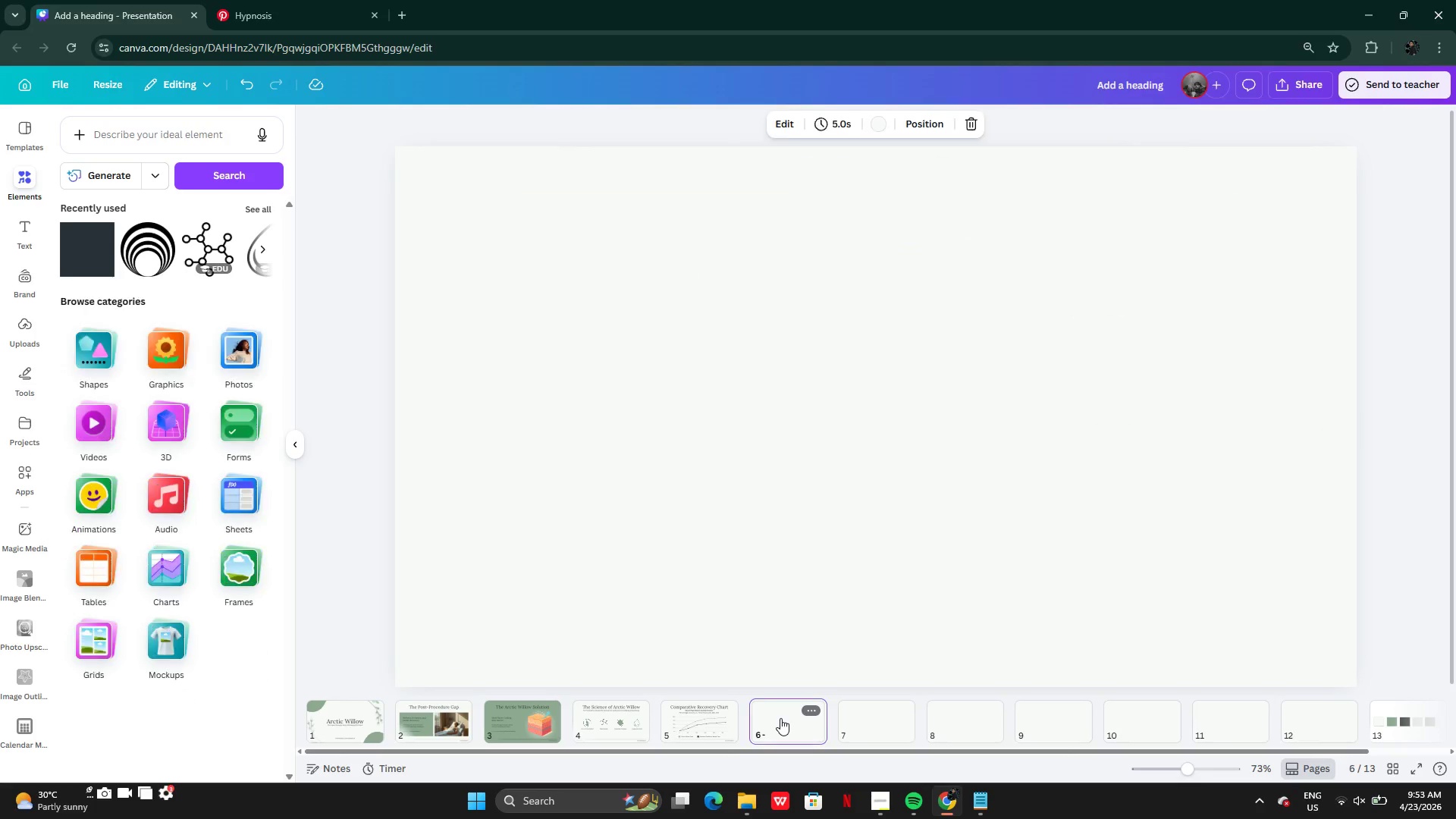 
key(Control+V)
 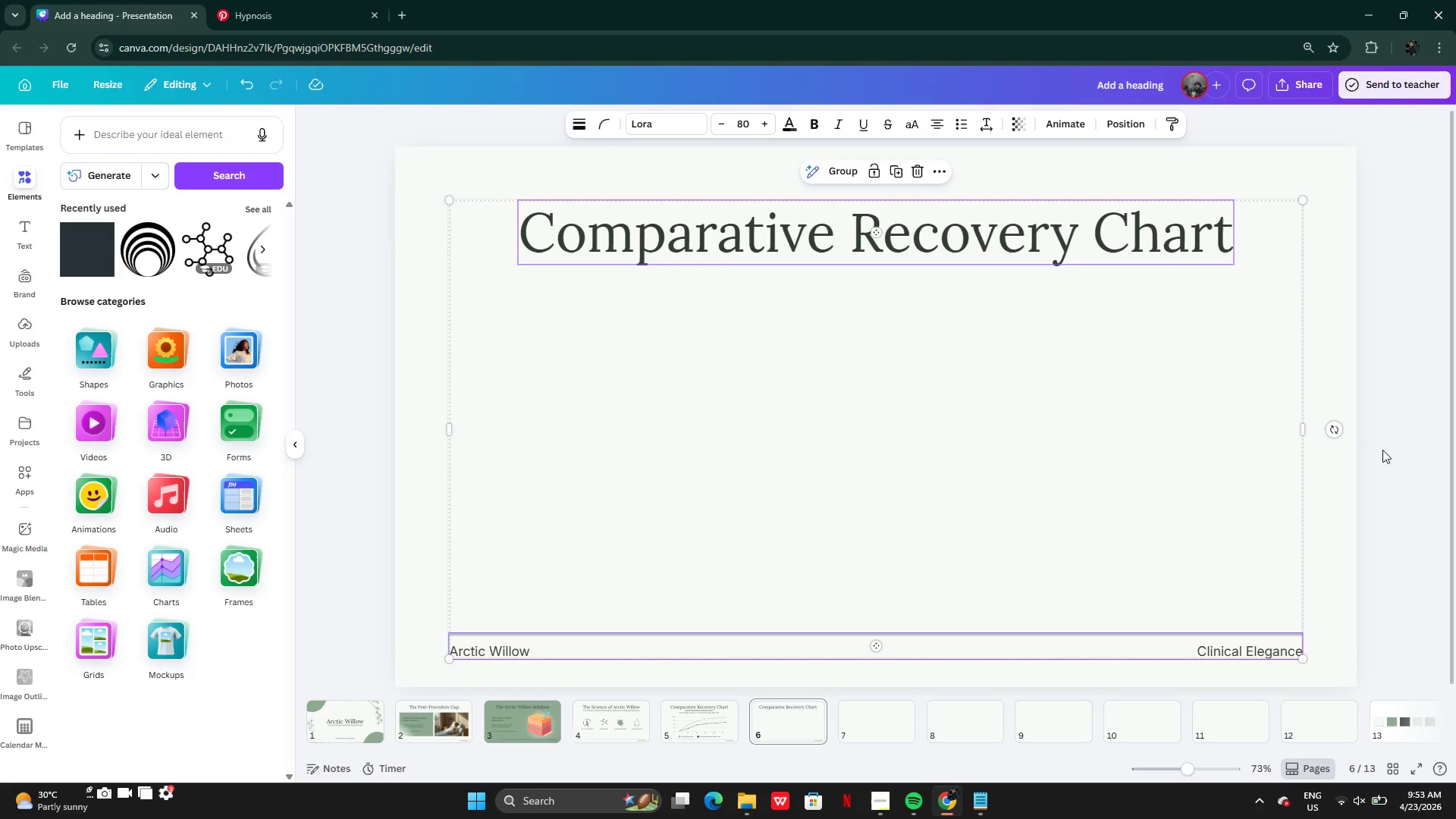 
left_click([1392, 470])
 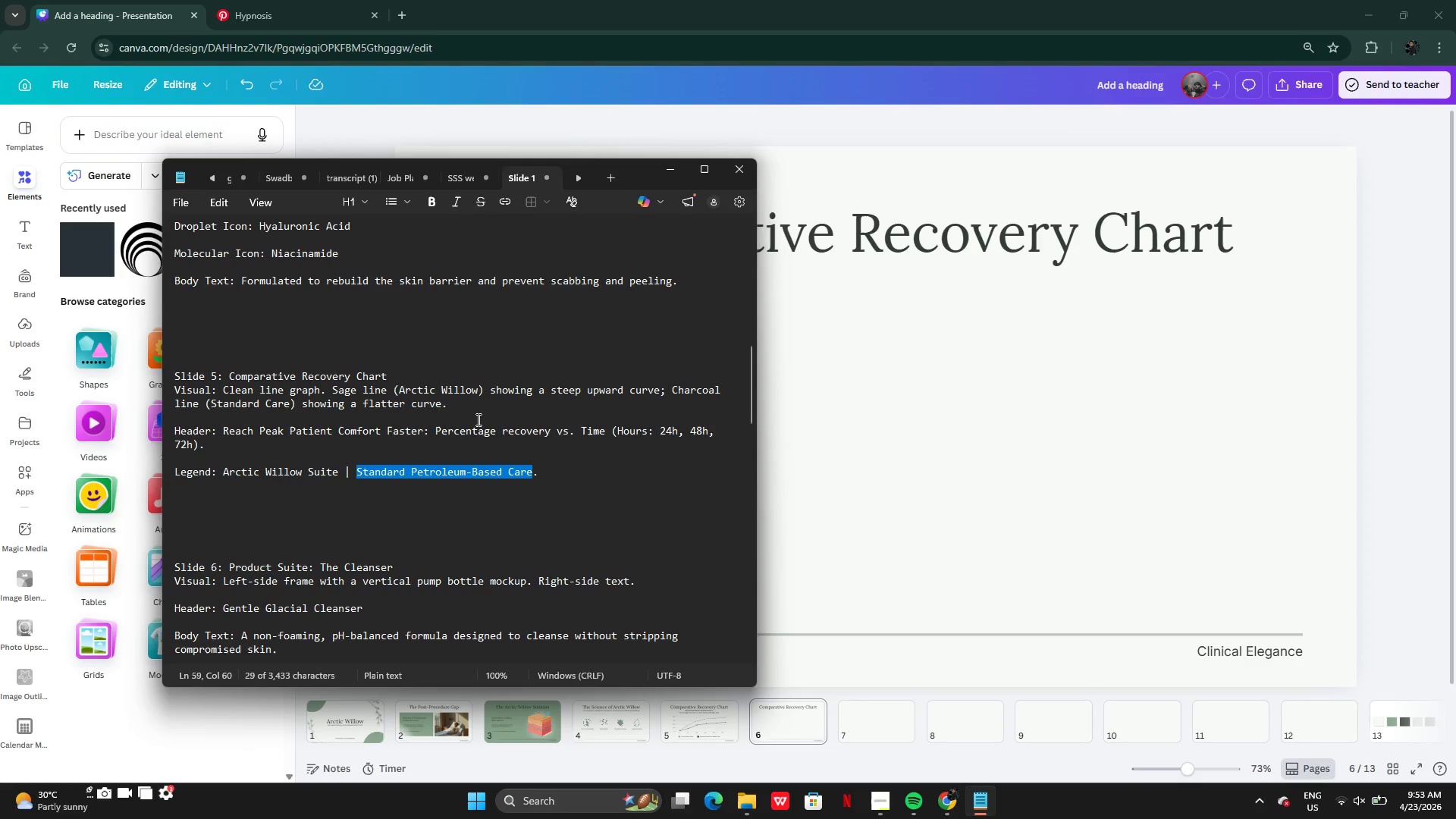 
wait(7.09)
 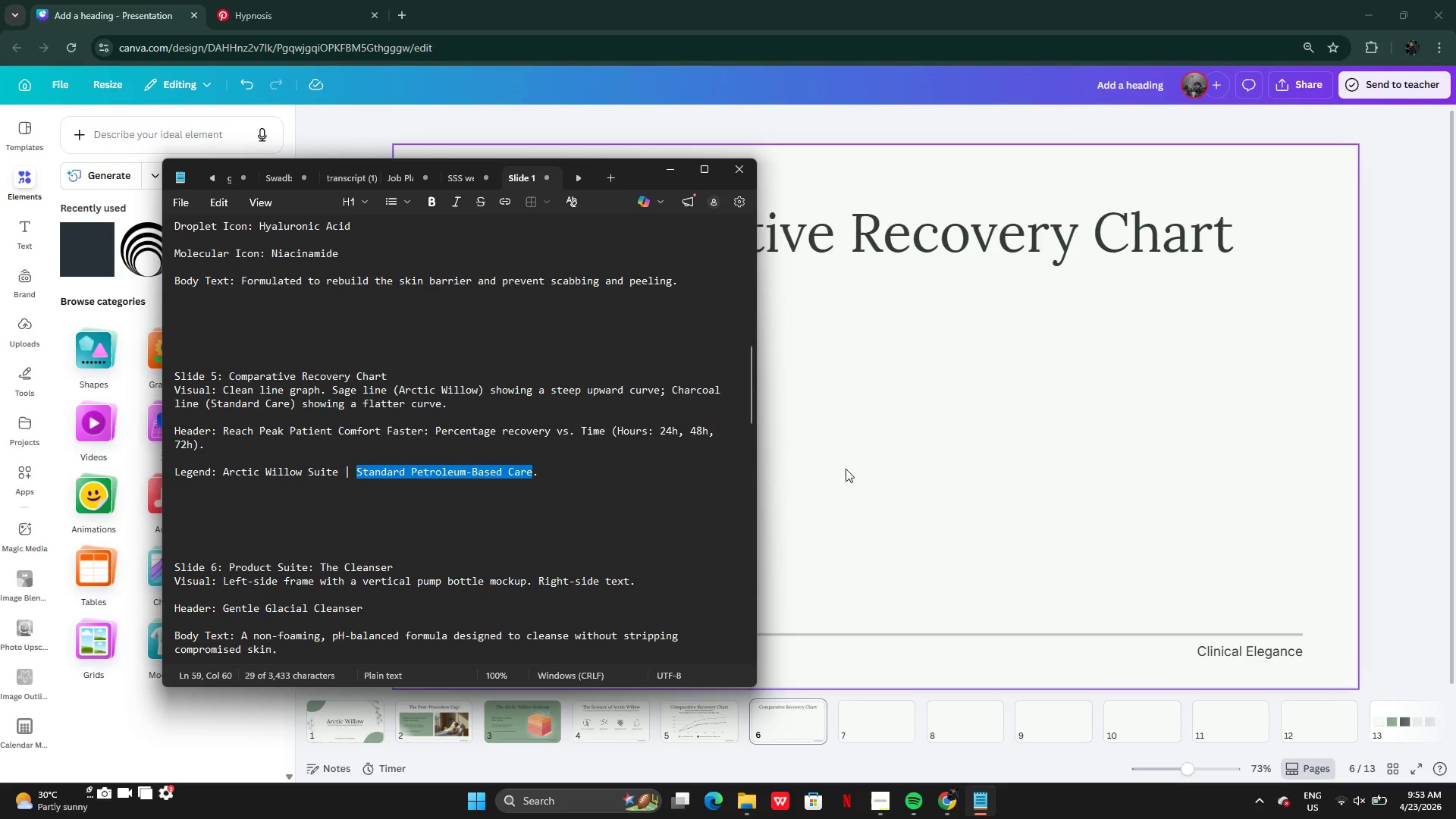 
scroll: coordinate [337, 515], scroll_direction: down, amount: 3.0
 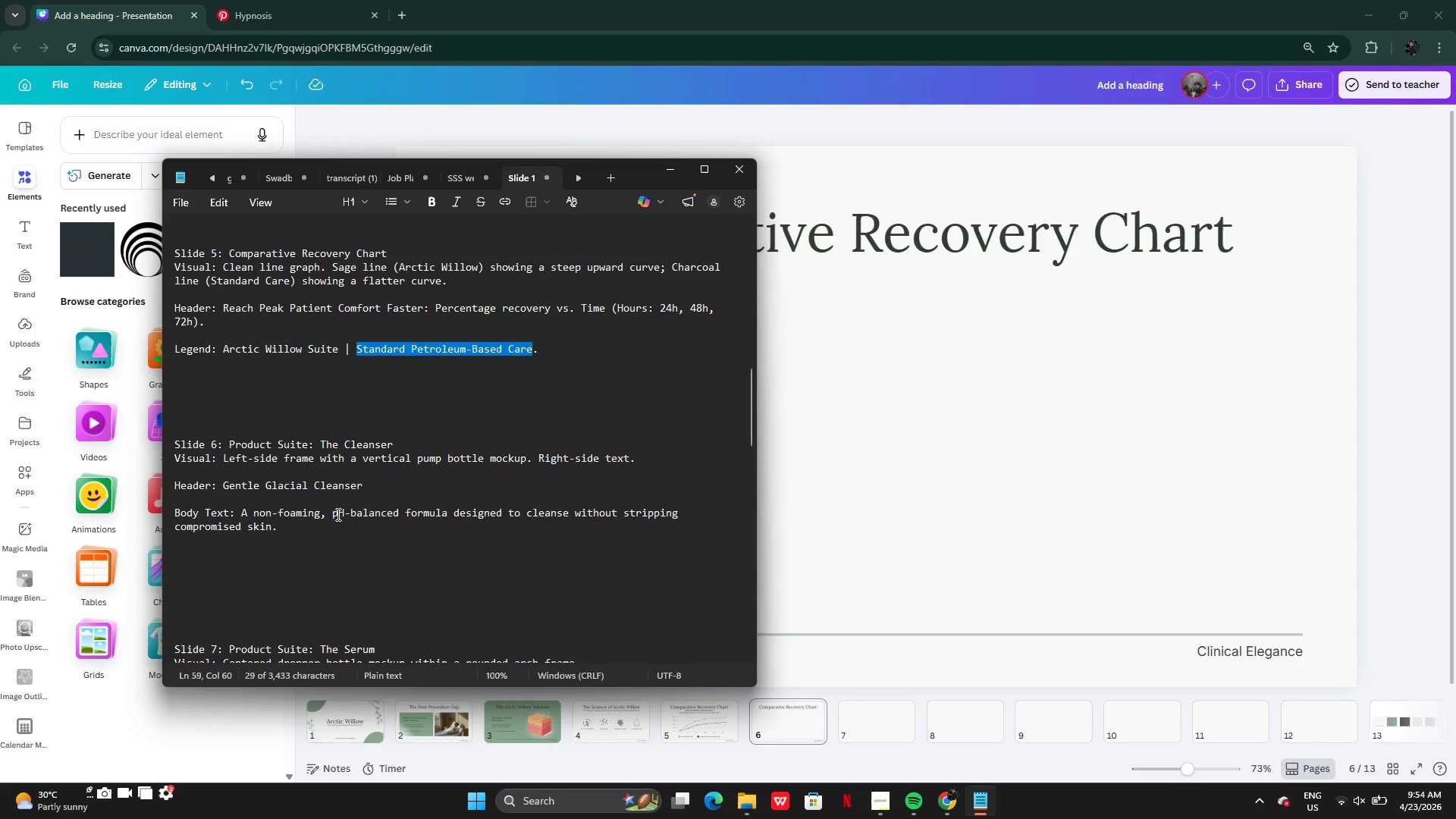 
wait(8.53)
 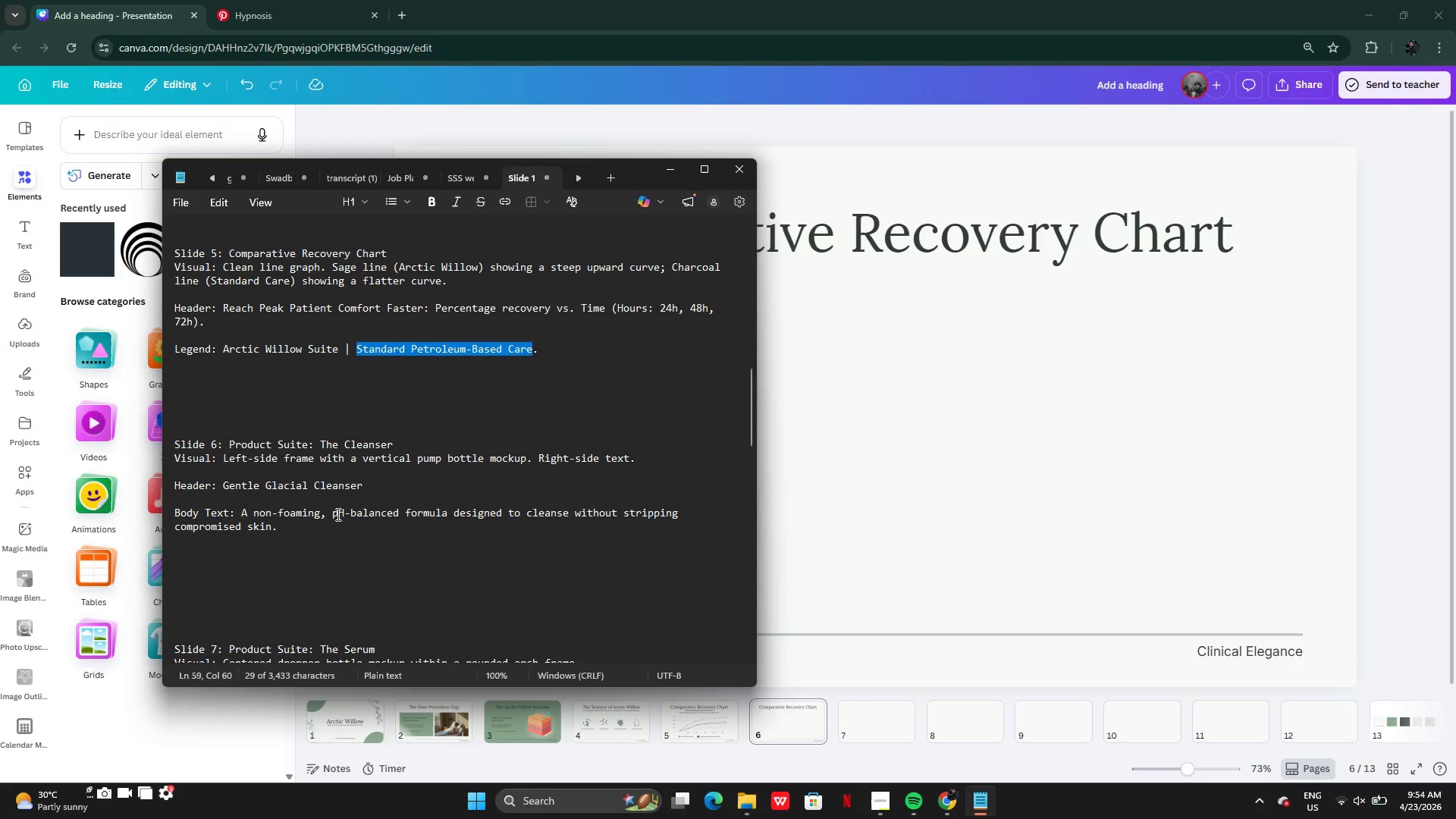 
left_click([284, 462])
 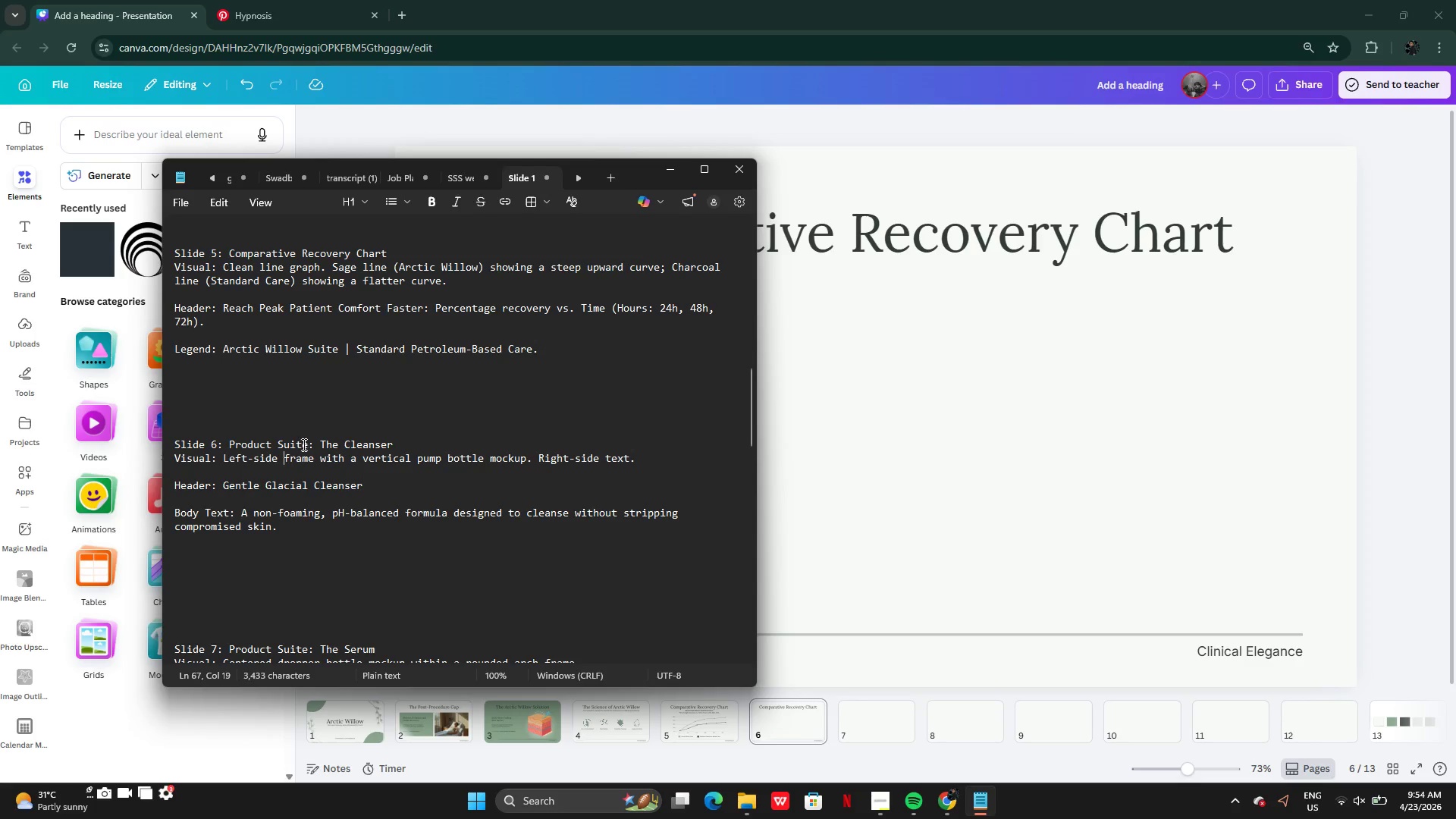 
left_click([318, 448])
 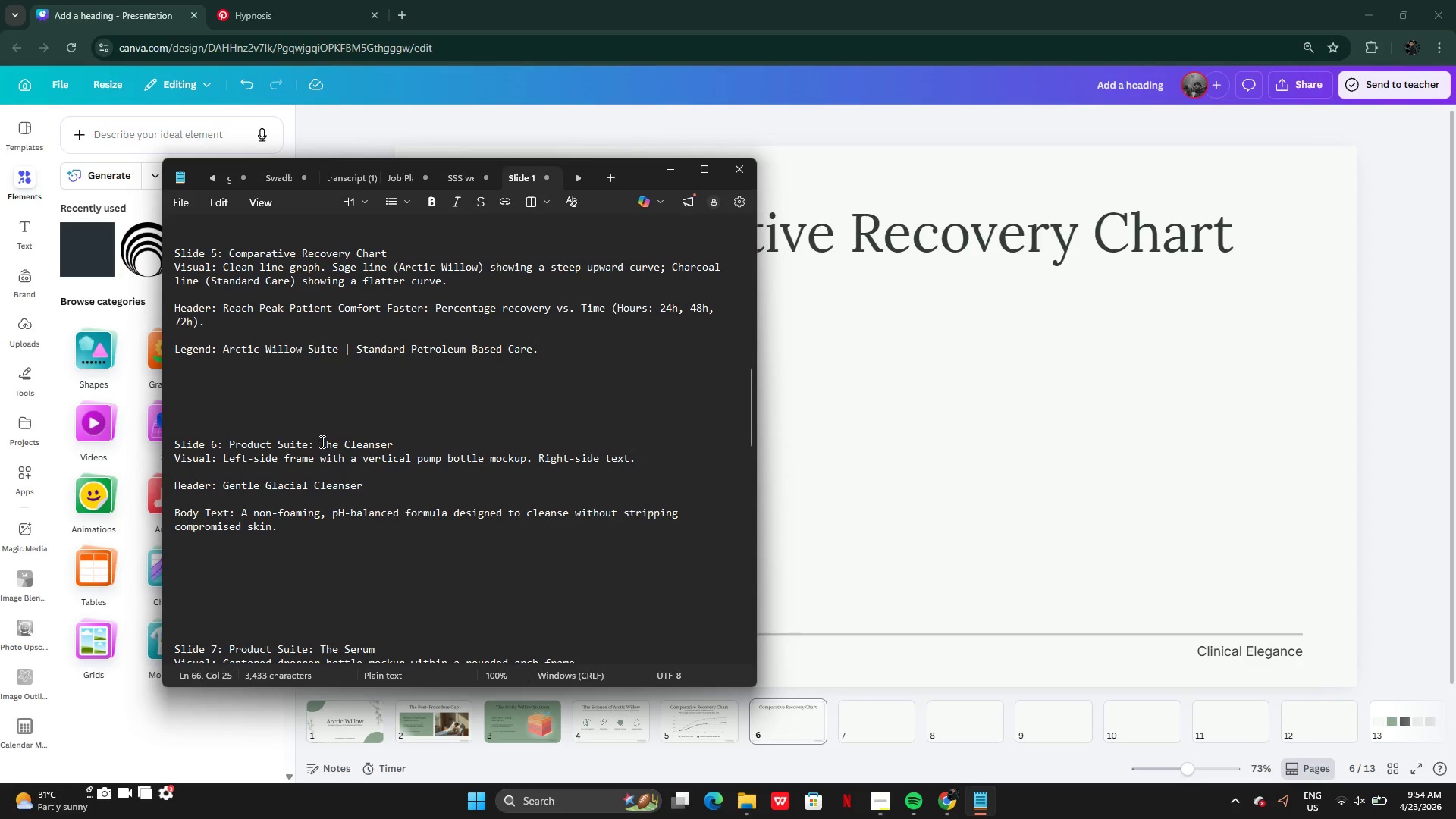 
left_click_drag(start_coordinate=[321, 441], to_coordinate=[399, 441])
 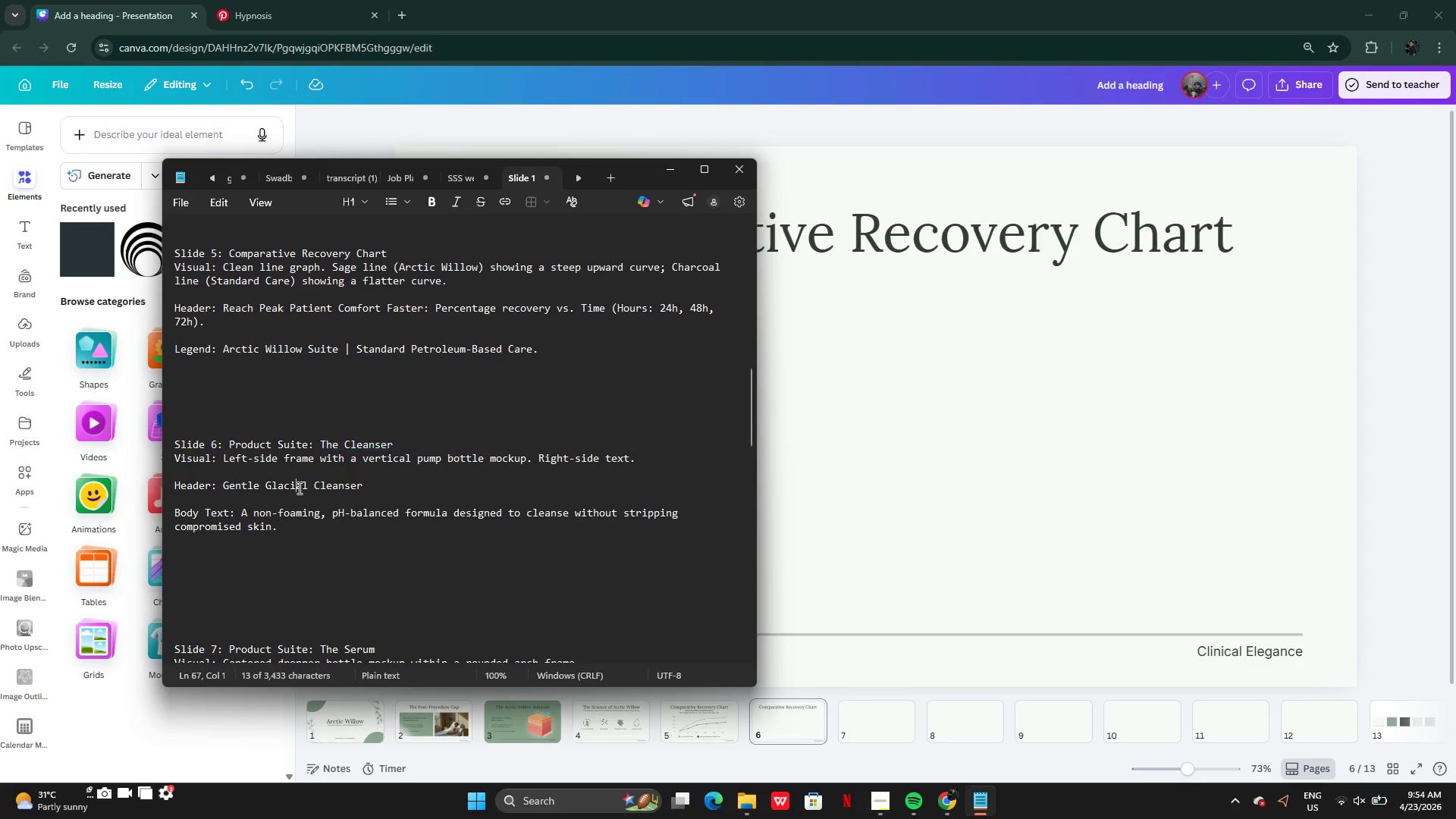 
left_click([298, 488])
 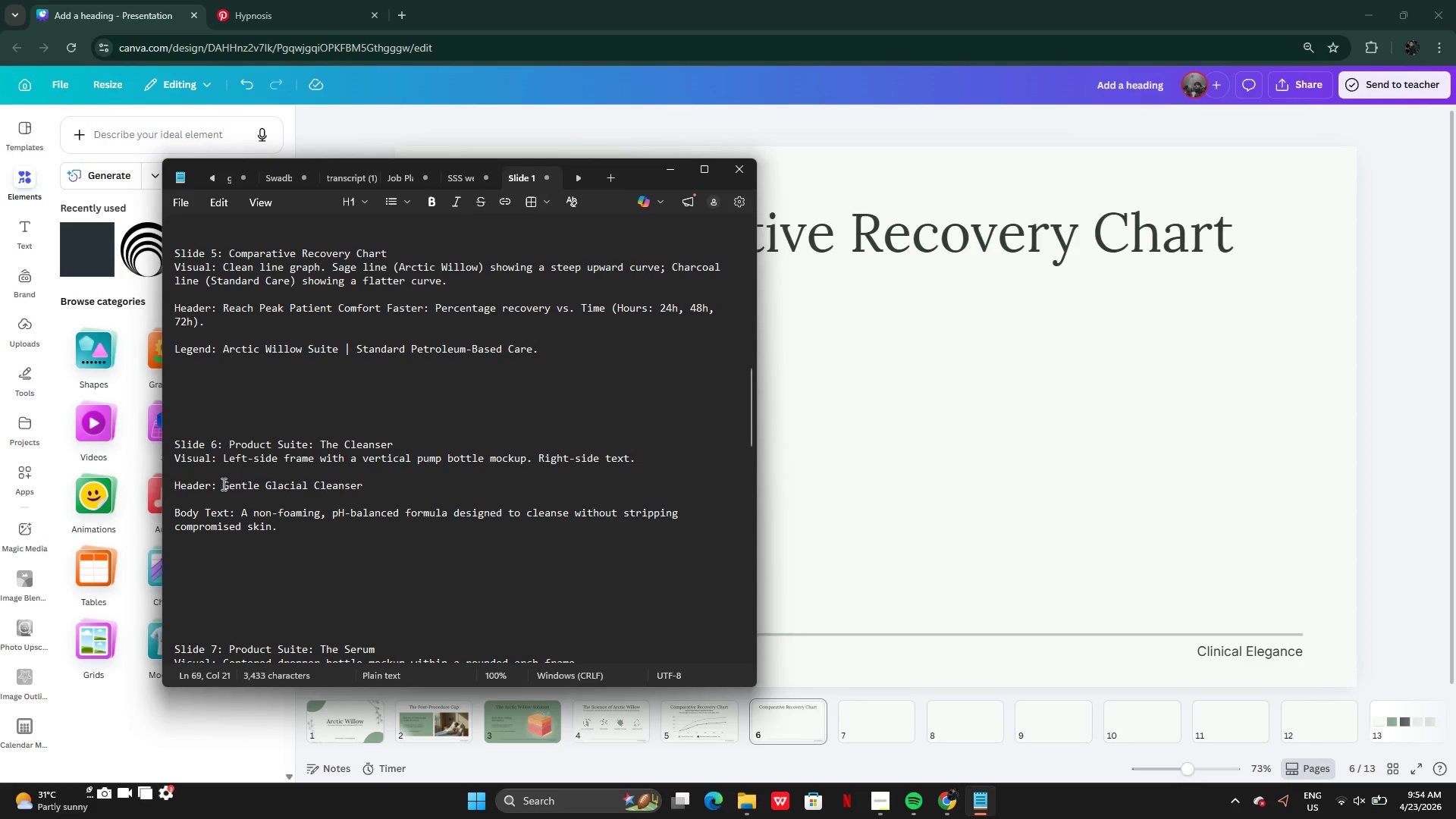 
left_click_drag(start_coordinate=[222, 484], to_coordinate=[362, 480])
 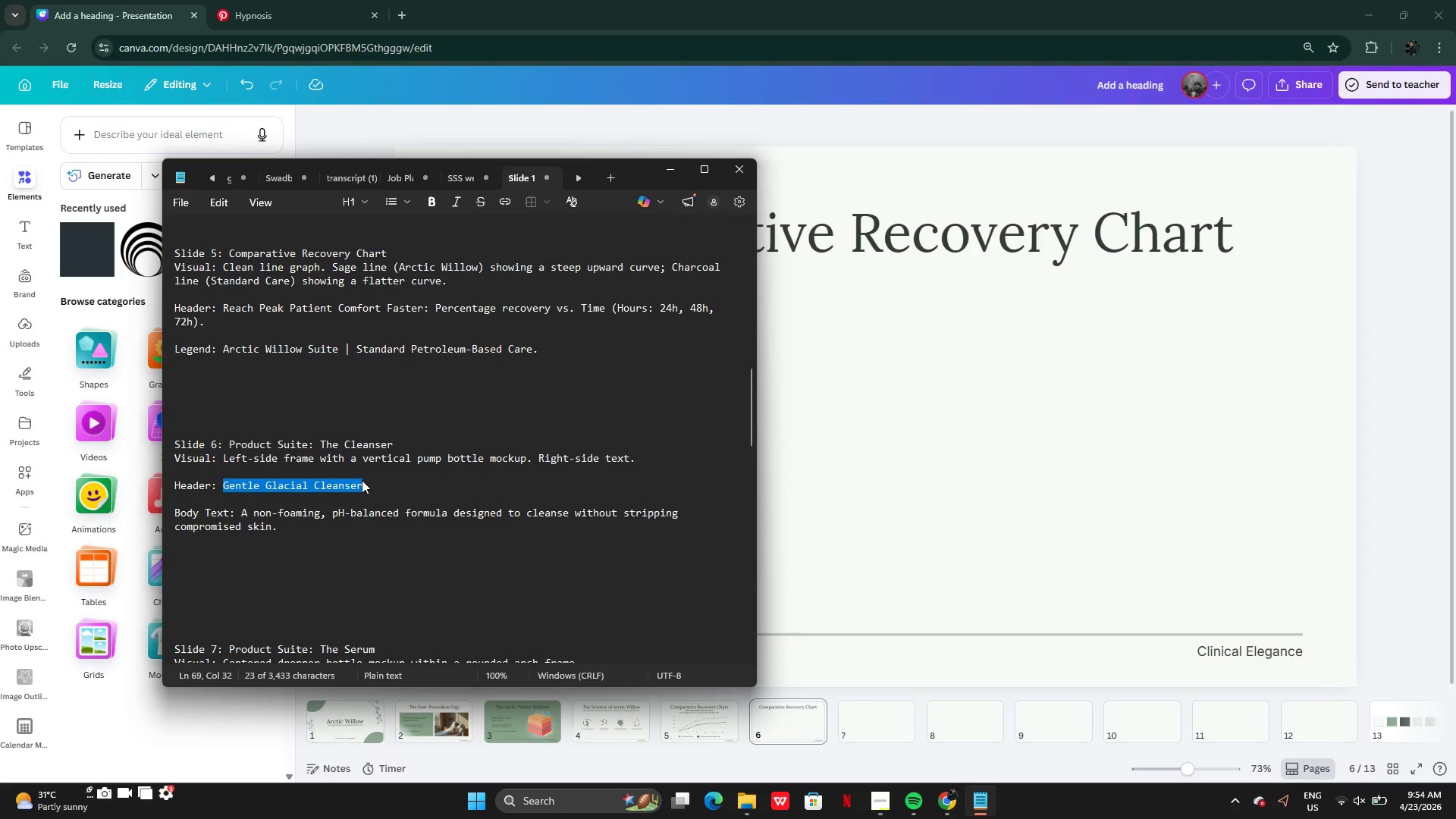 
key(Control+C)
 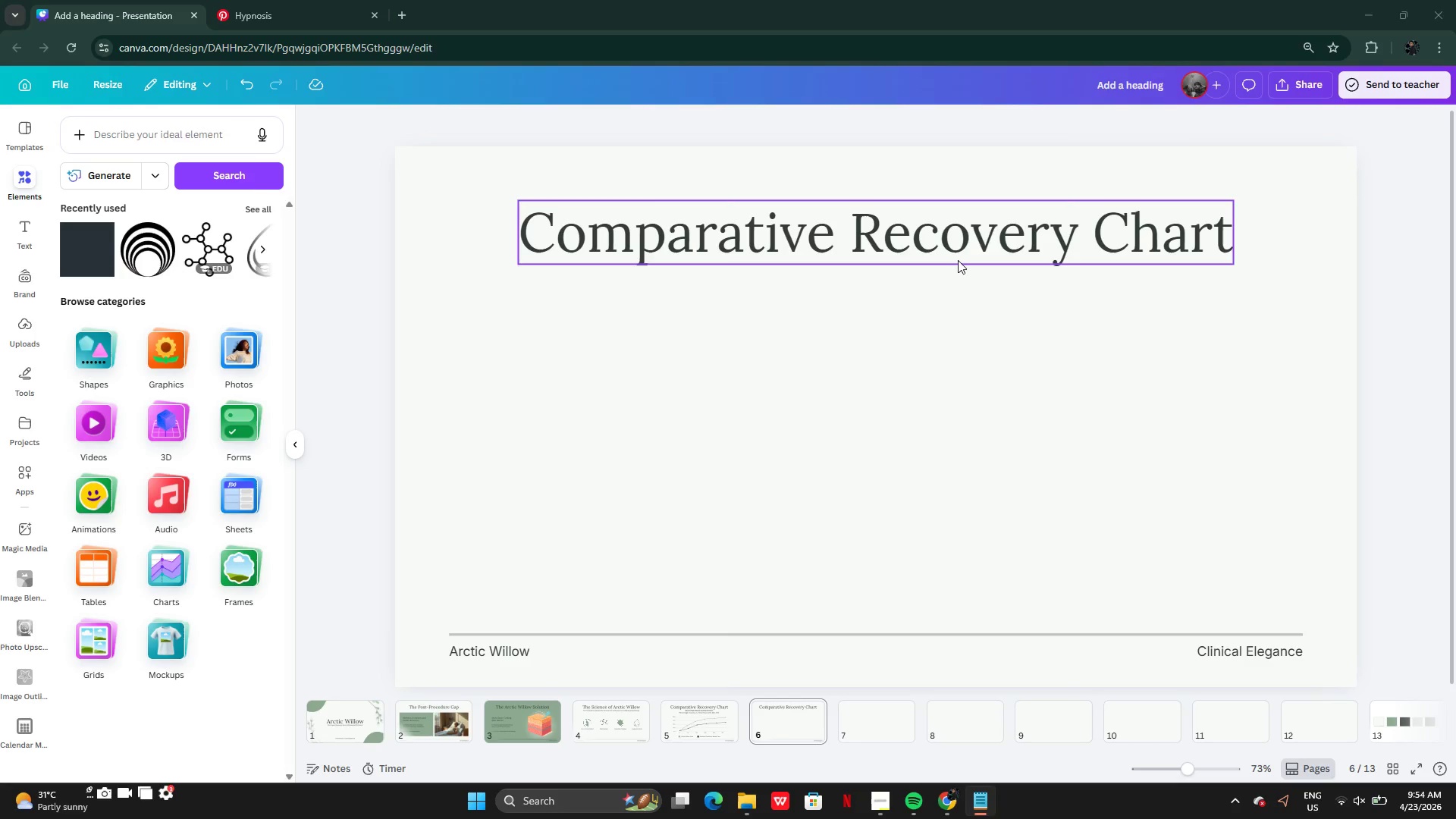 
double_click([958, 260])
 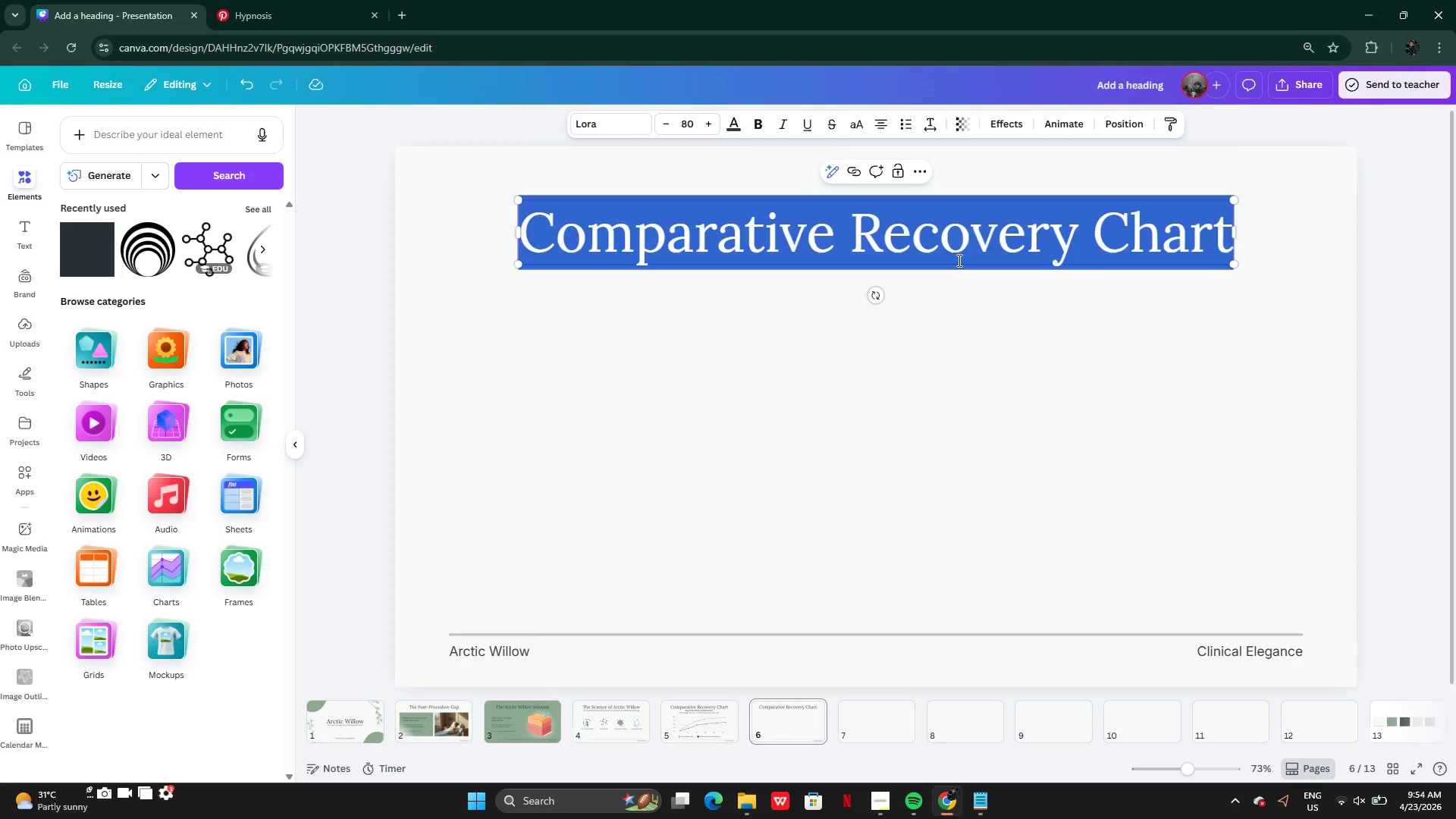 
key(Control+V)
 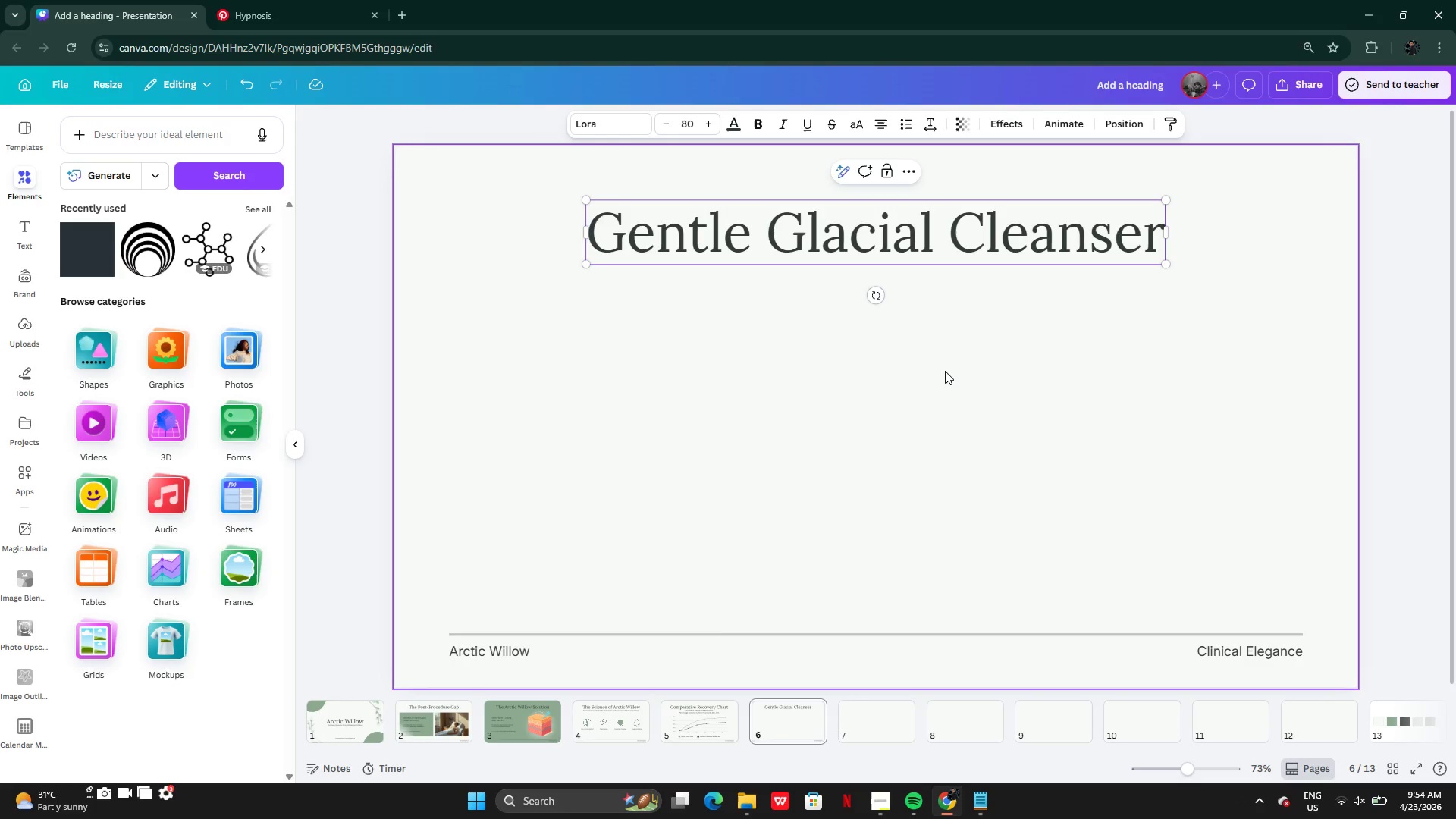 
left_click([944, 372])
 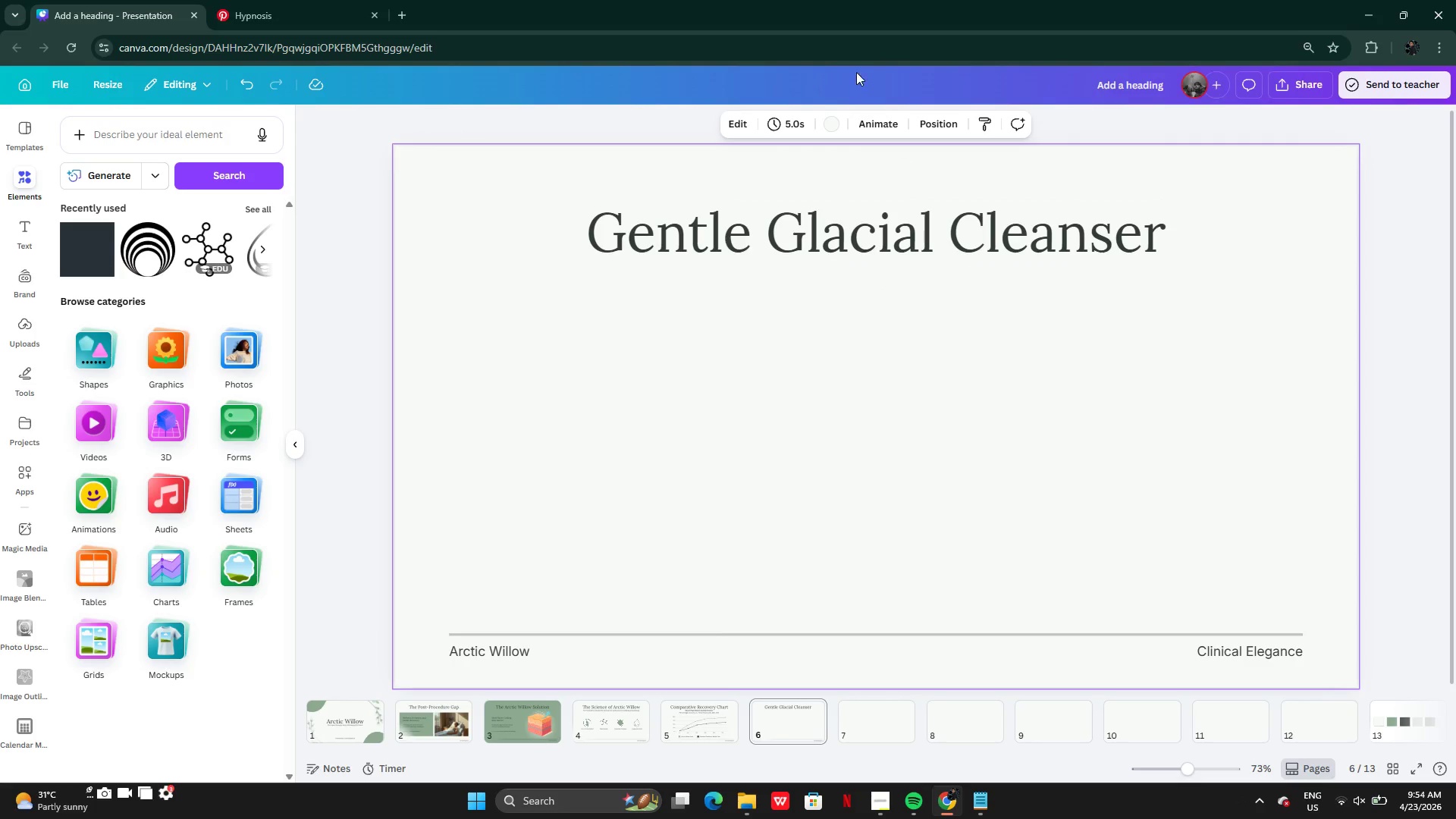 
left_click([834, 121])
 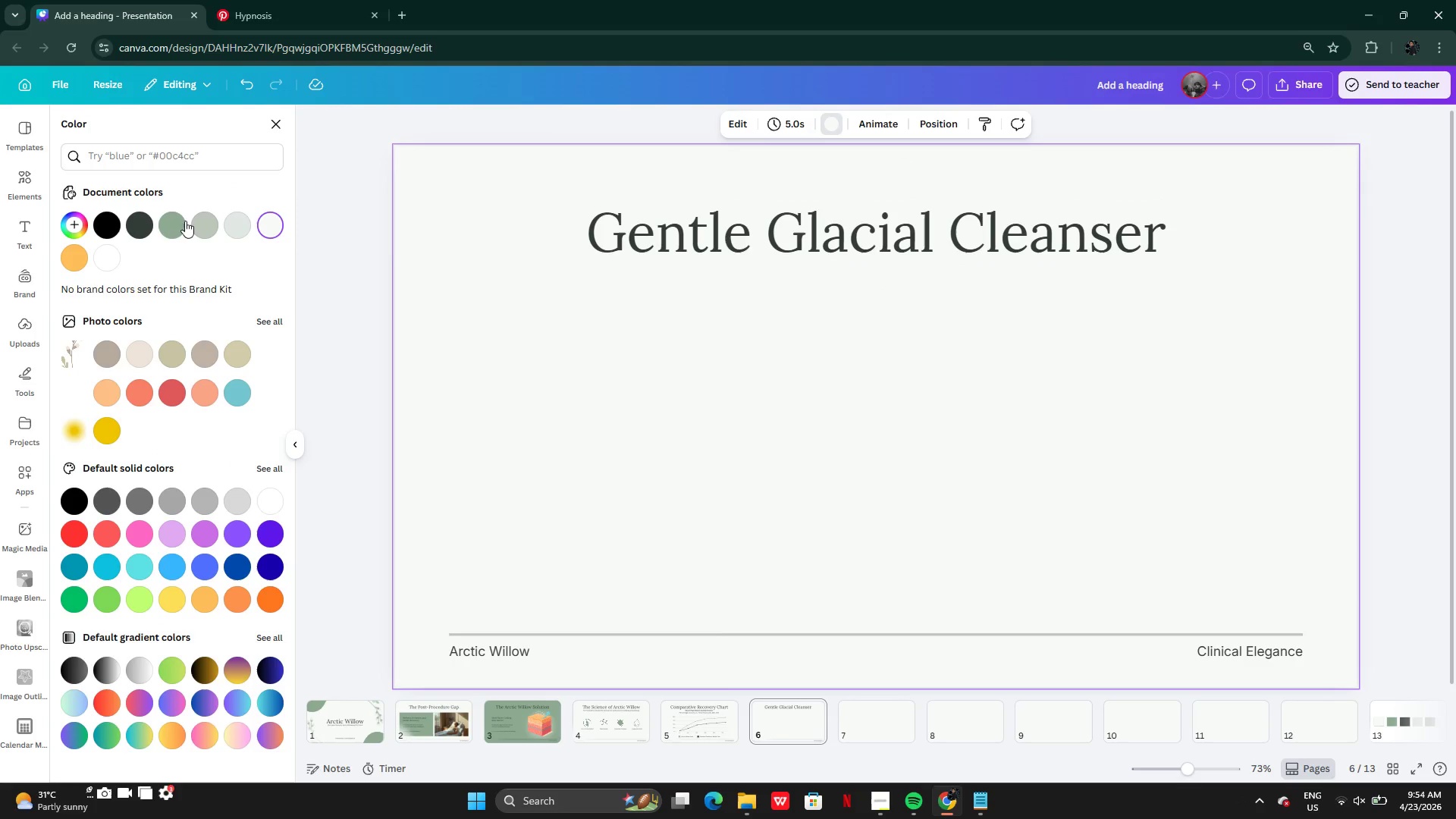 
left_click([176, 224])
 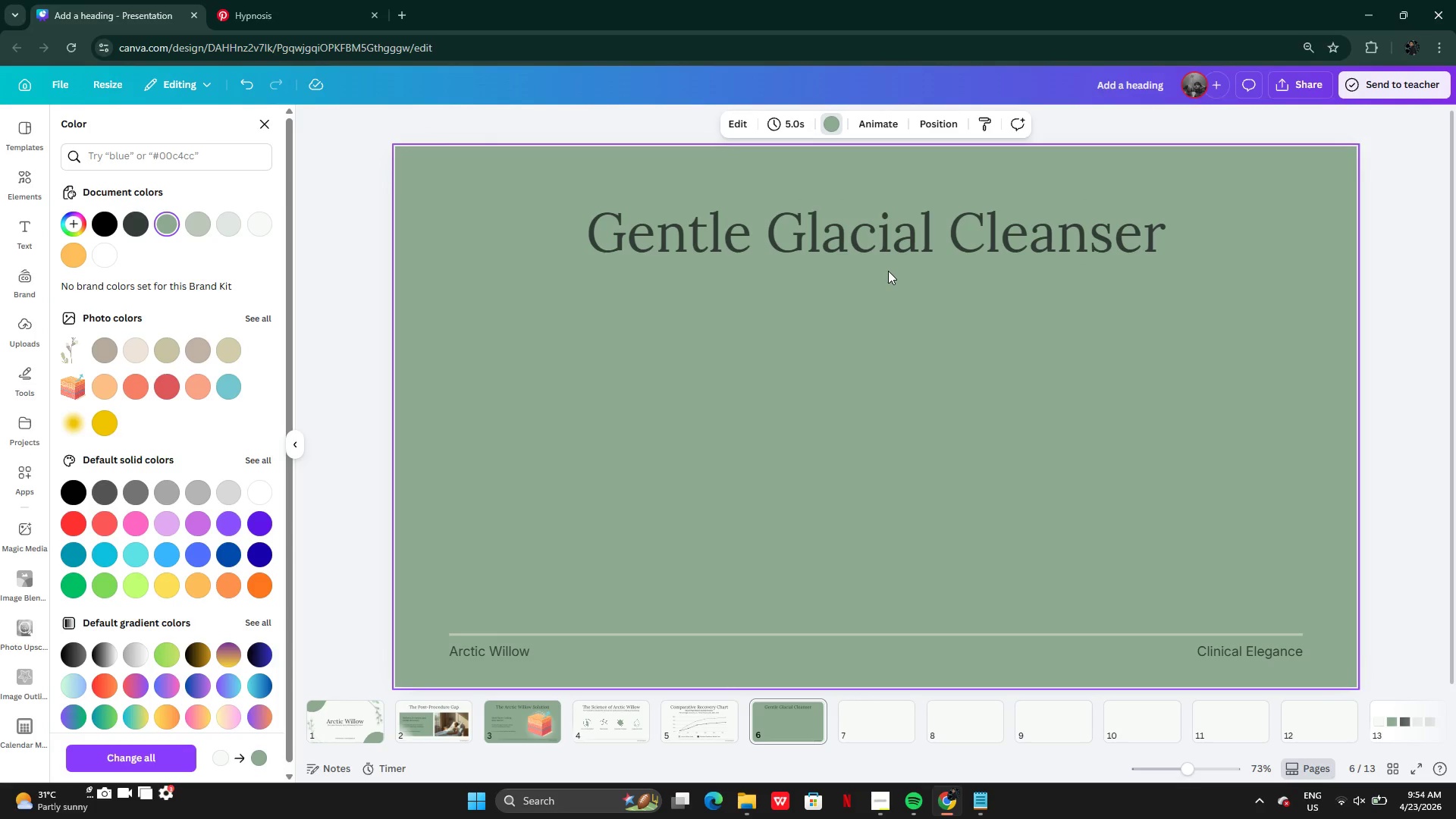 
wait(6.41)
 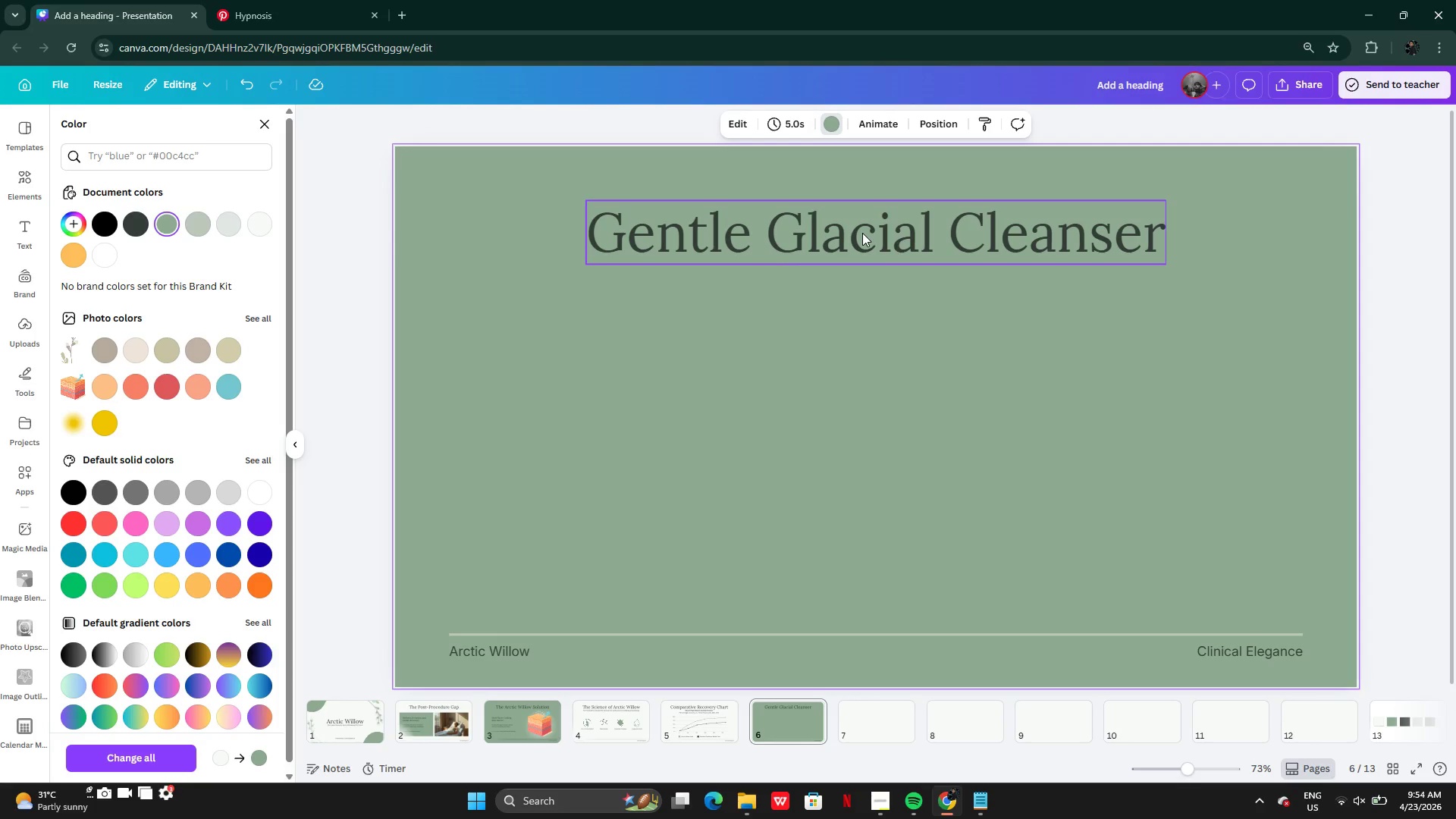 
left_click([741, 632])
 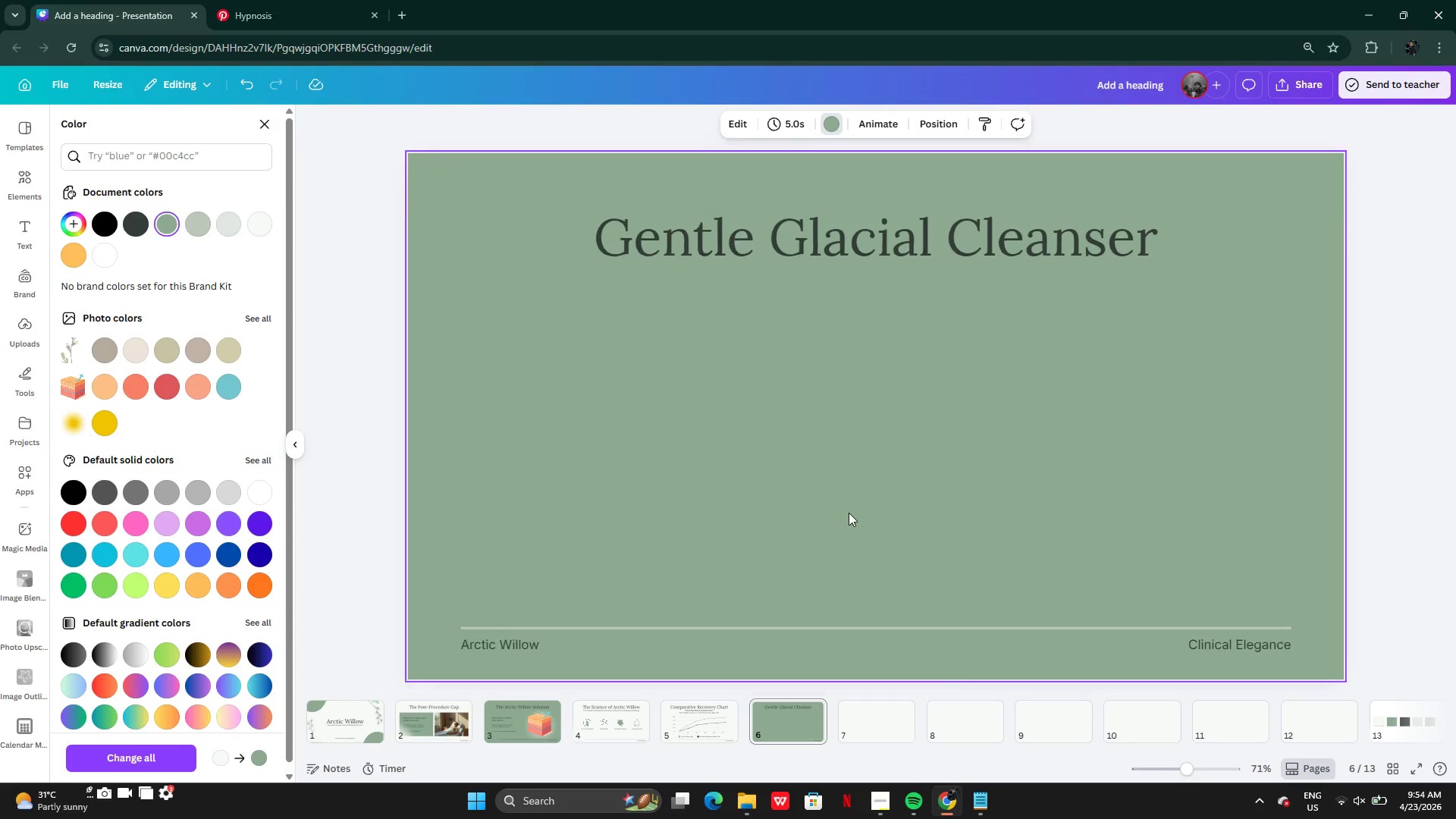 
left_click([1288, 506])
 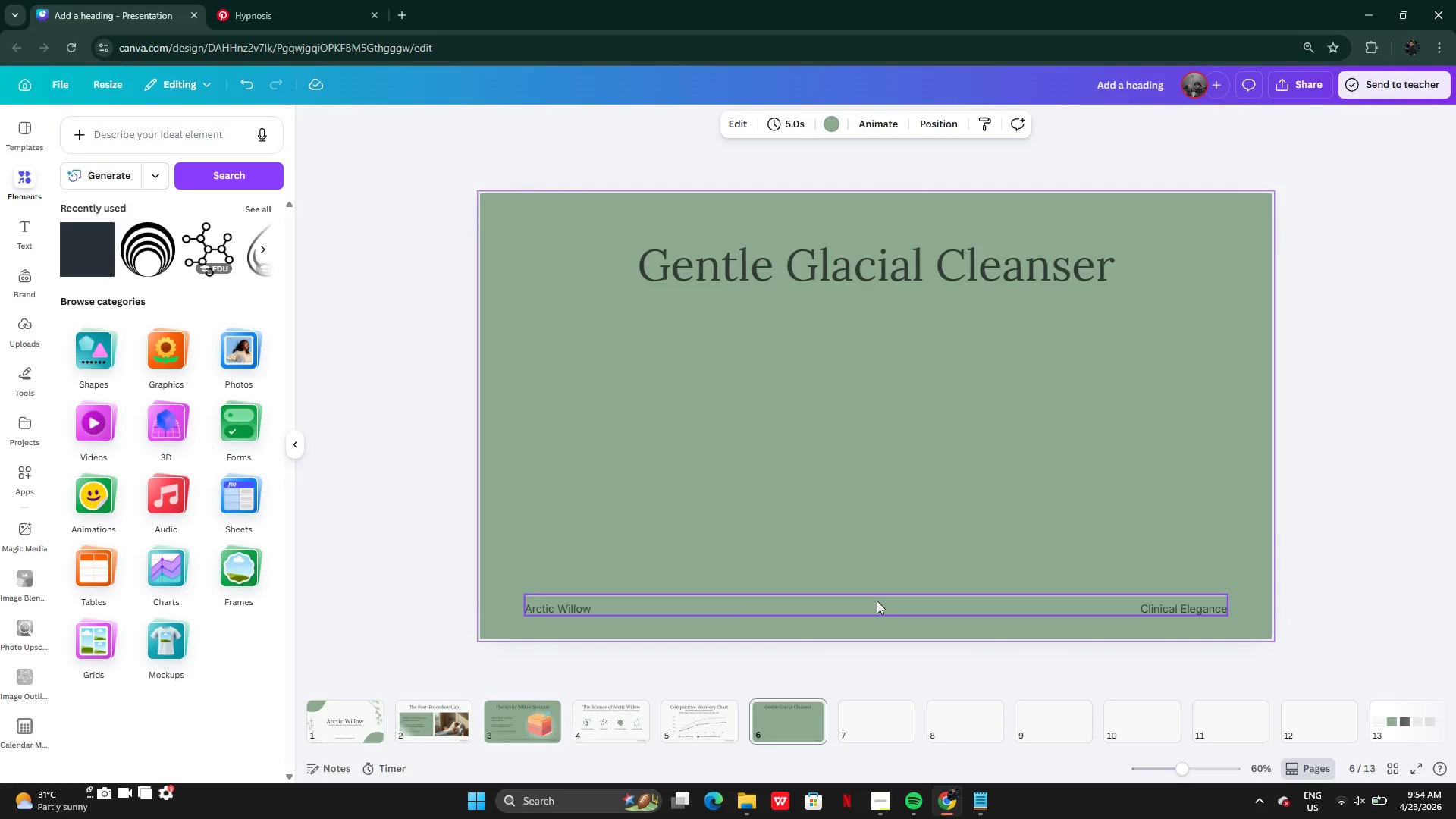 
left_click([873, 595])
 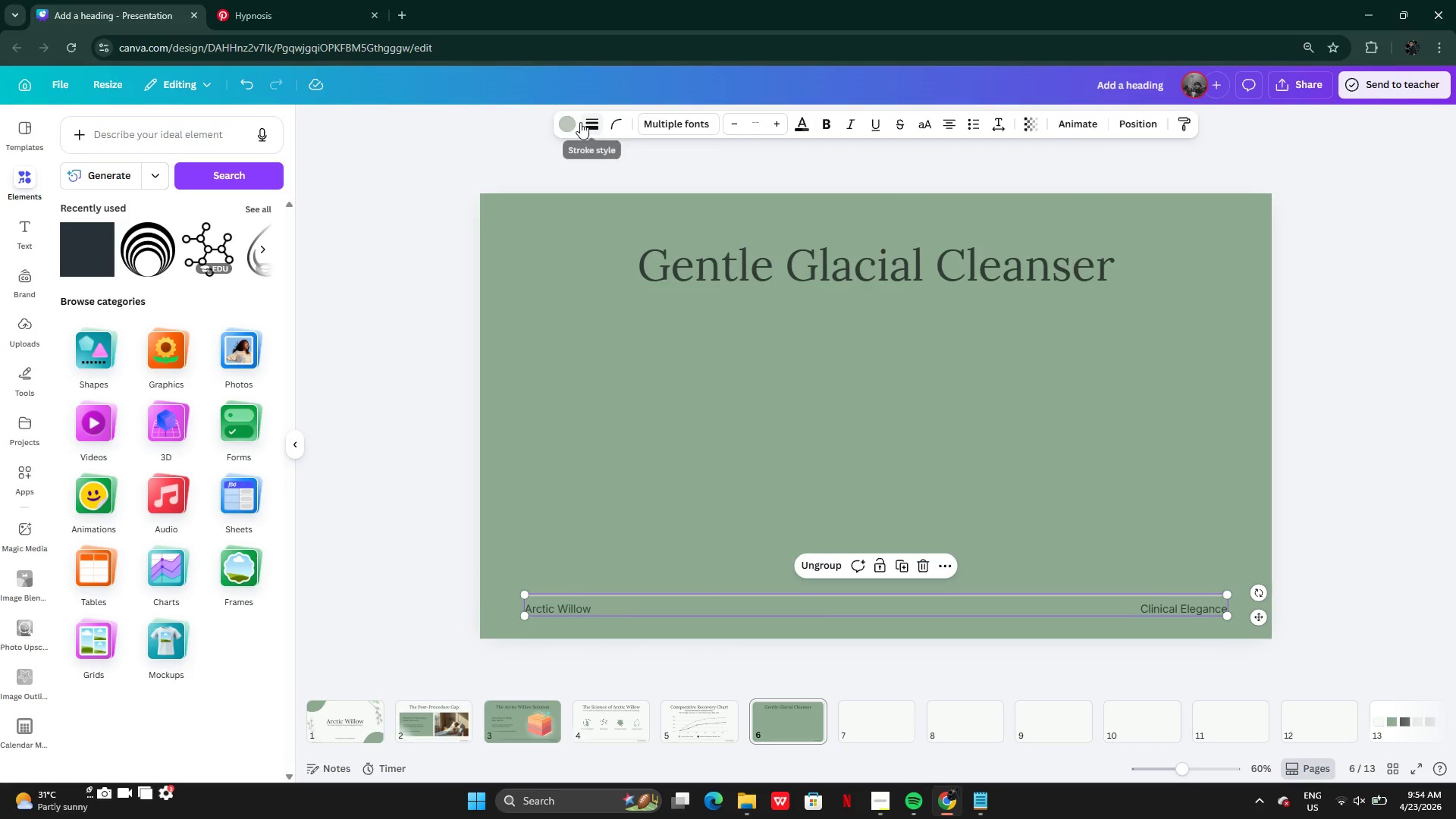 
left_click([570, 122])
 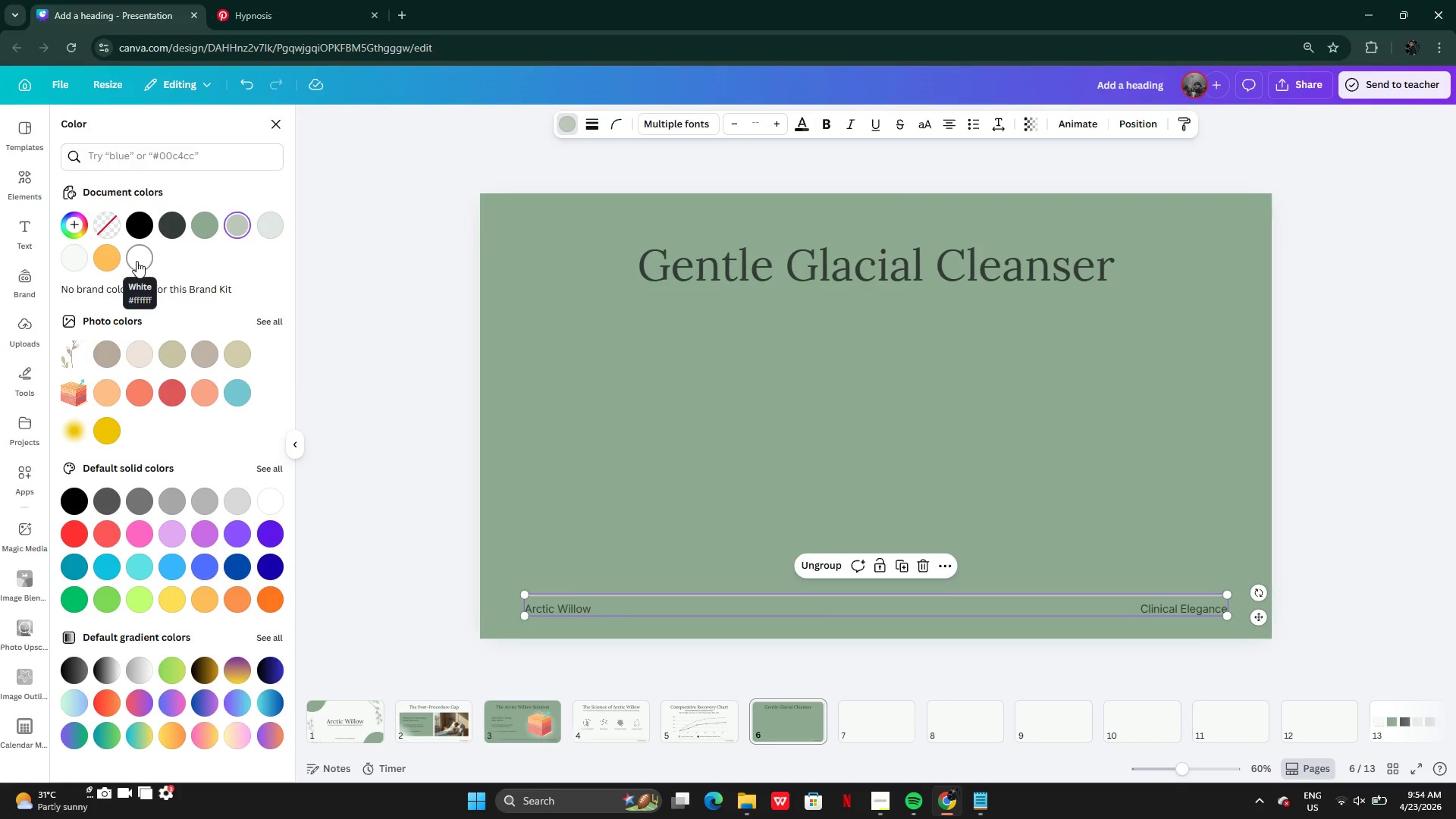 
left_click([63, 260])
 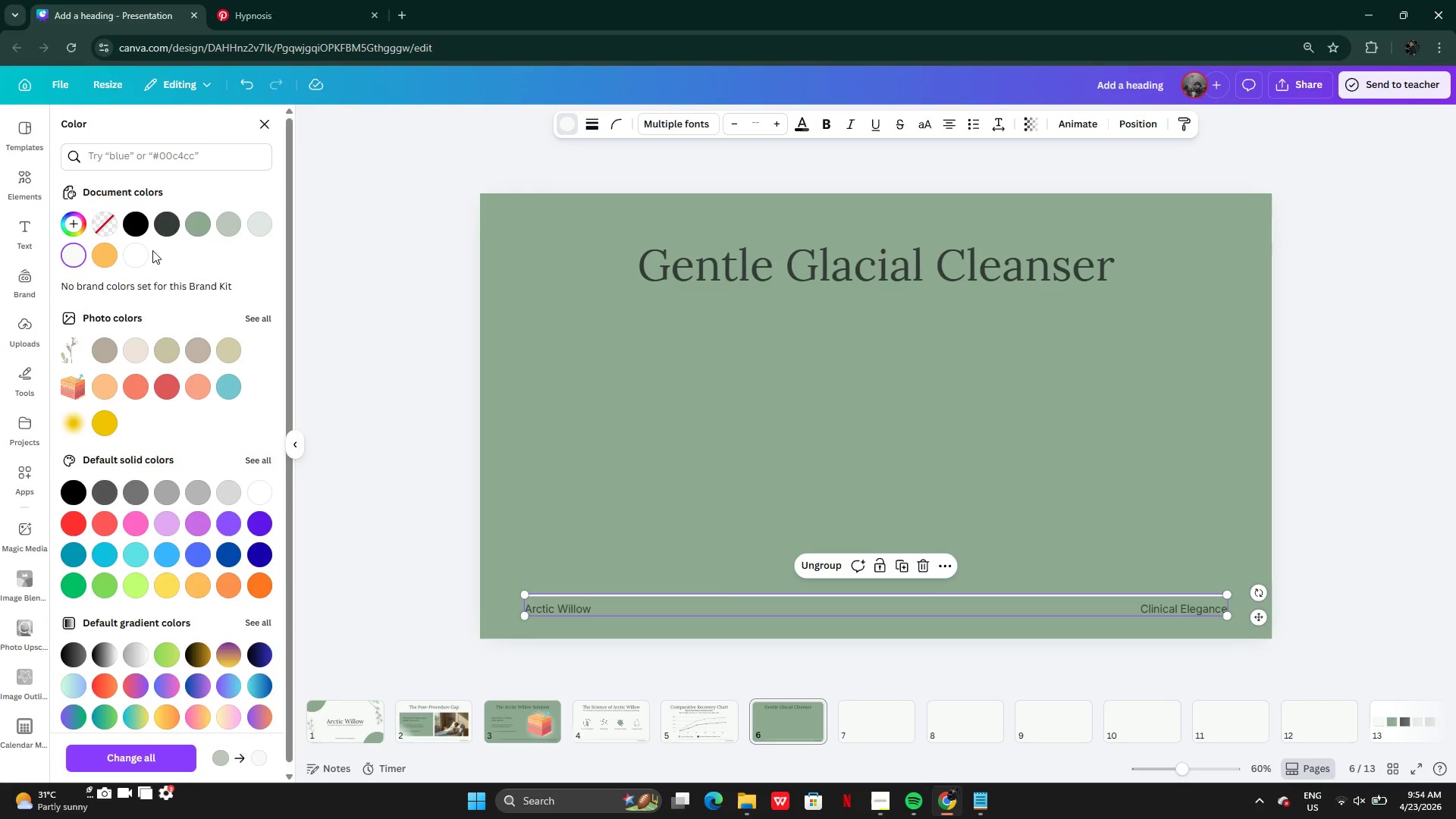 
left_click([162, 224])
 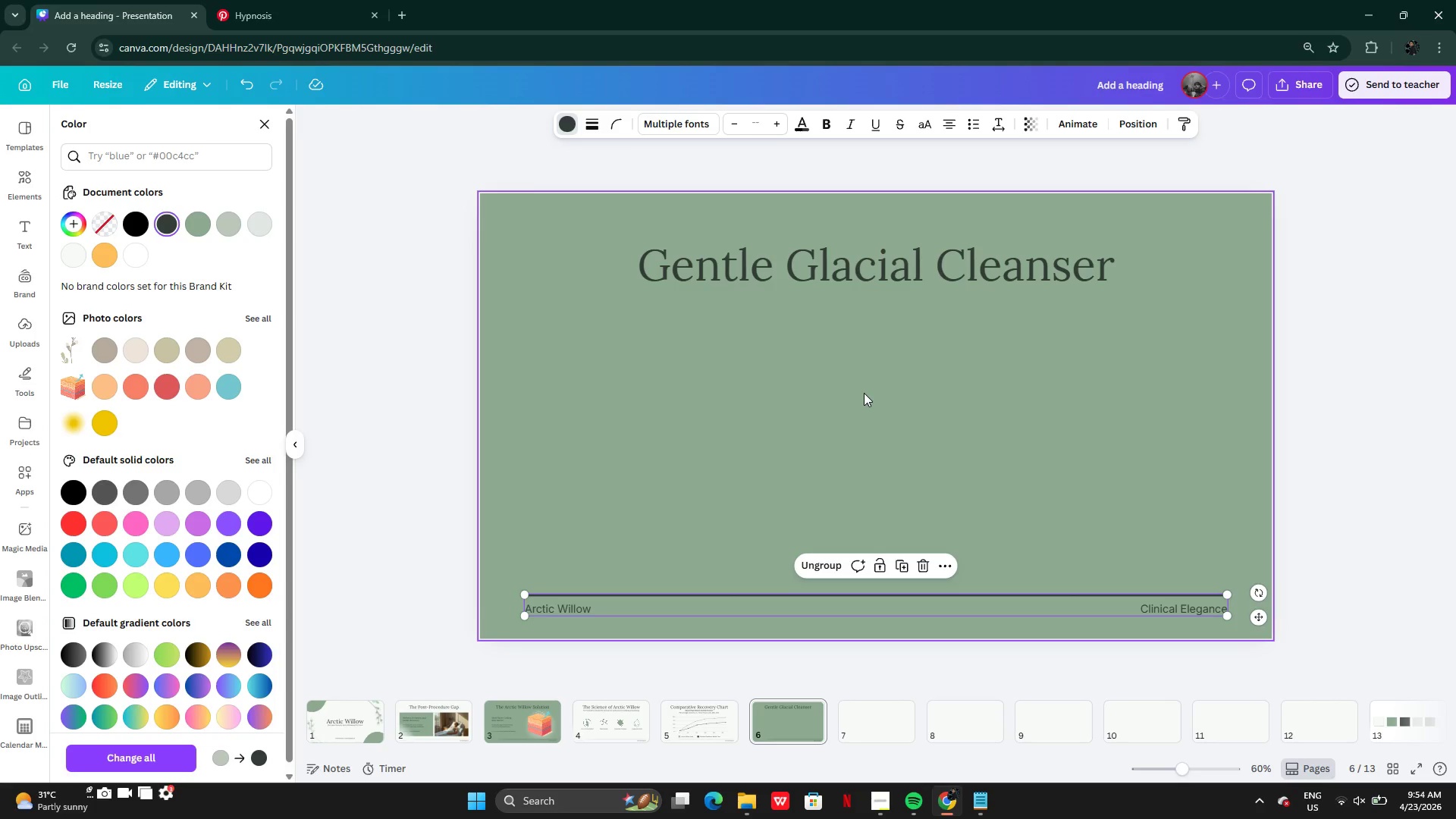 
double_click([864, 393])
 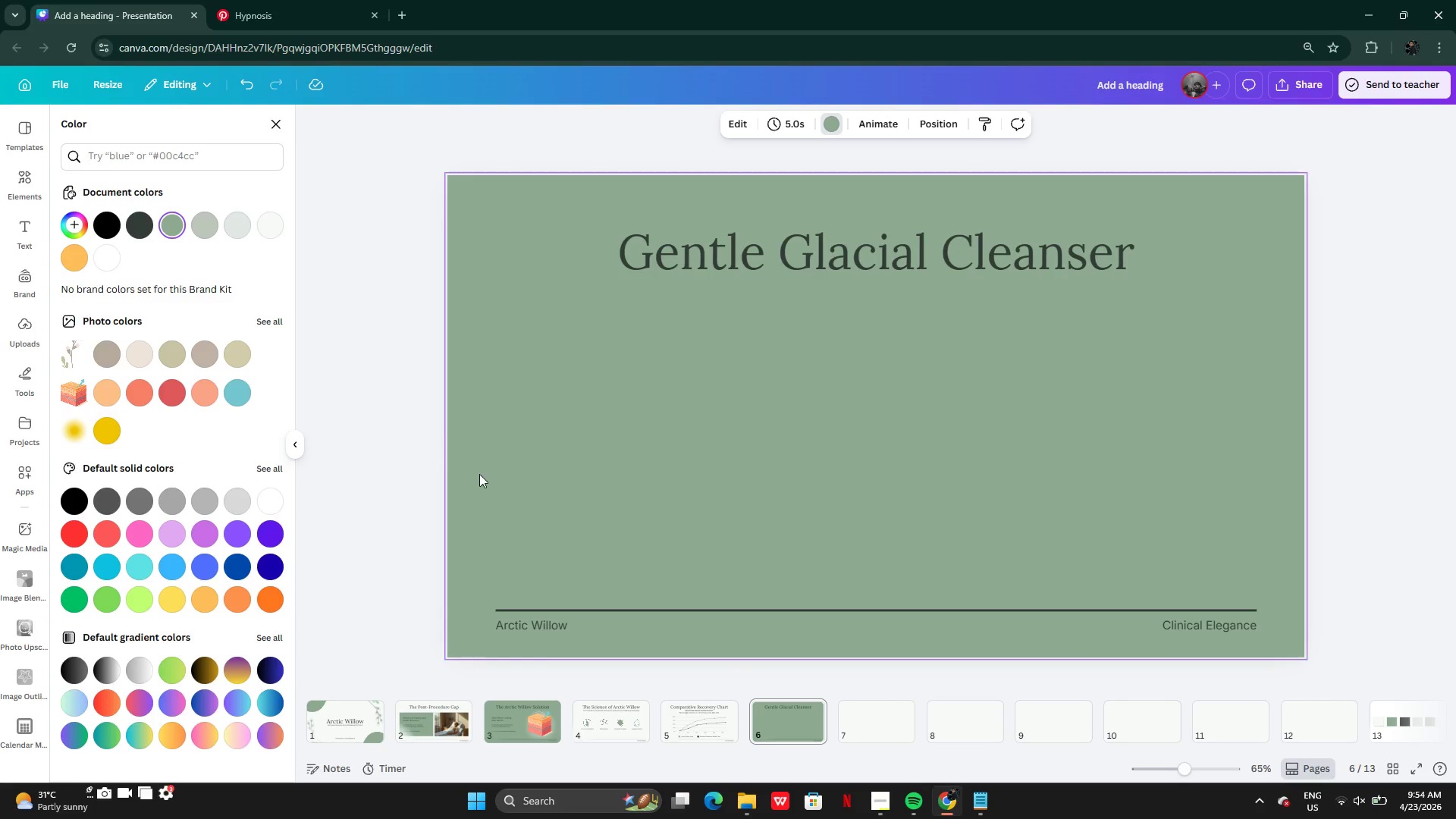 
left_click([975, 811])
 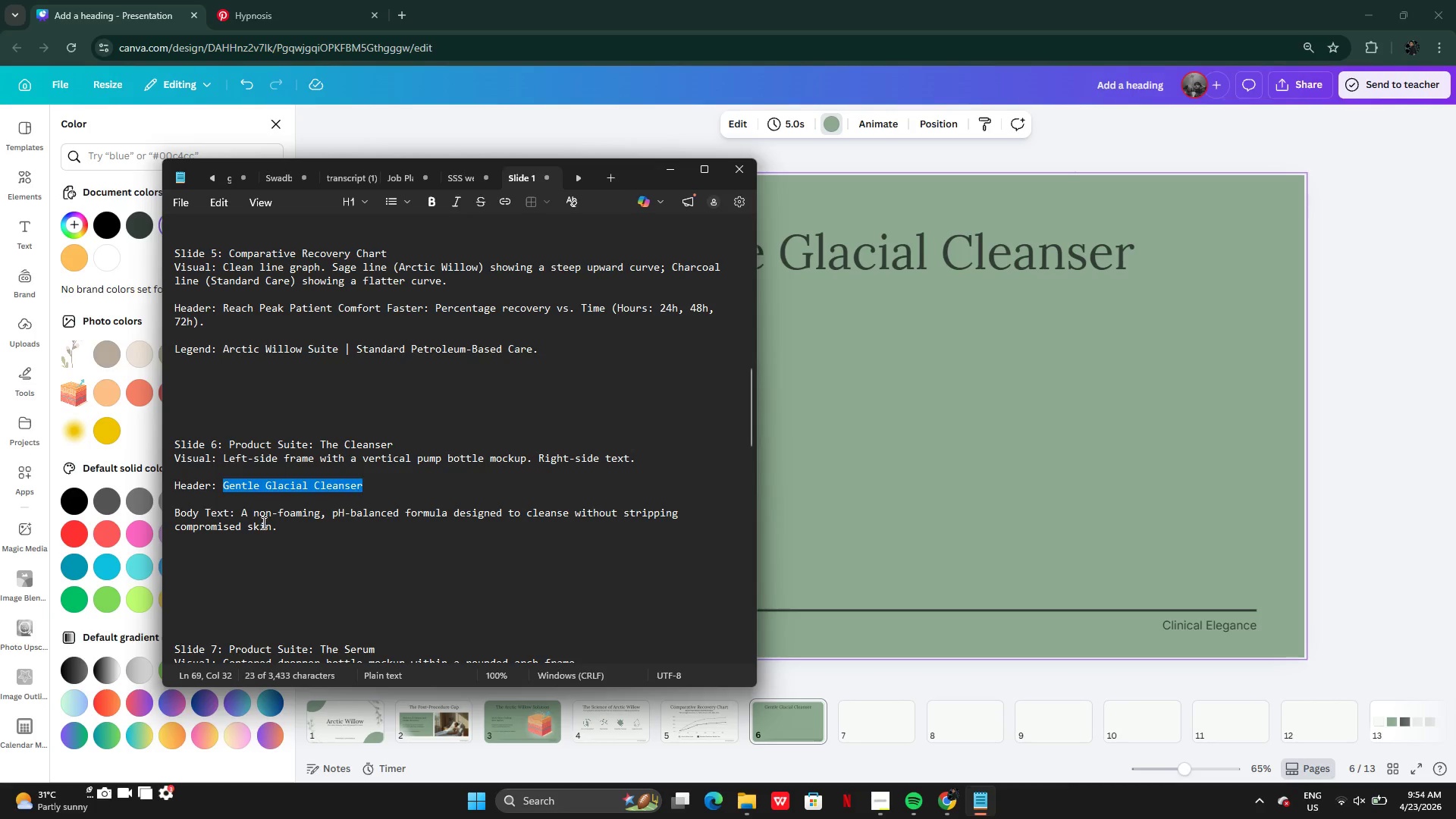 
left_click([262, 521])
 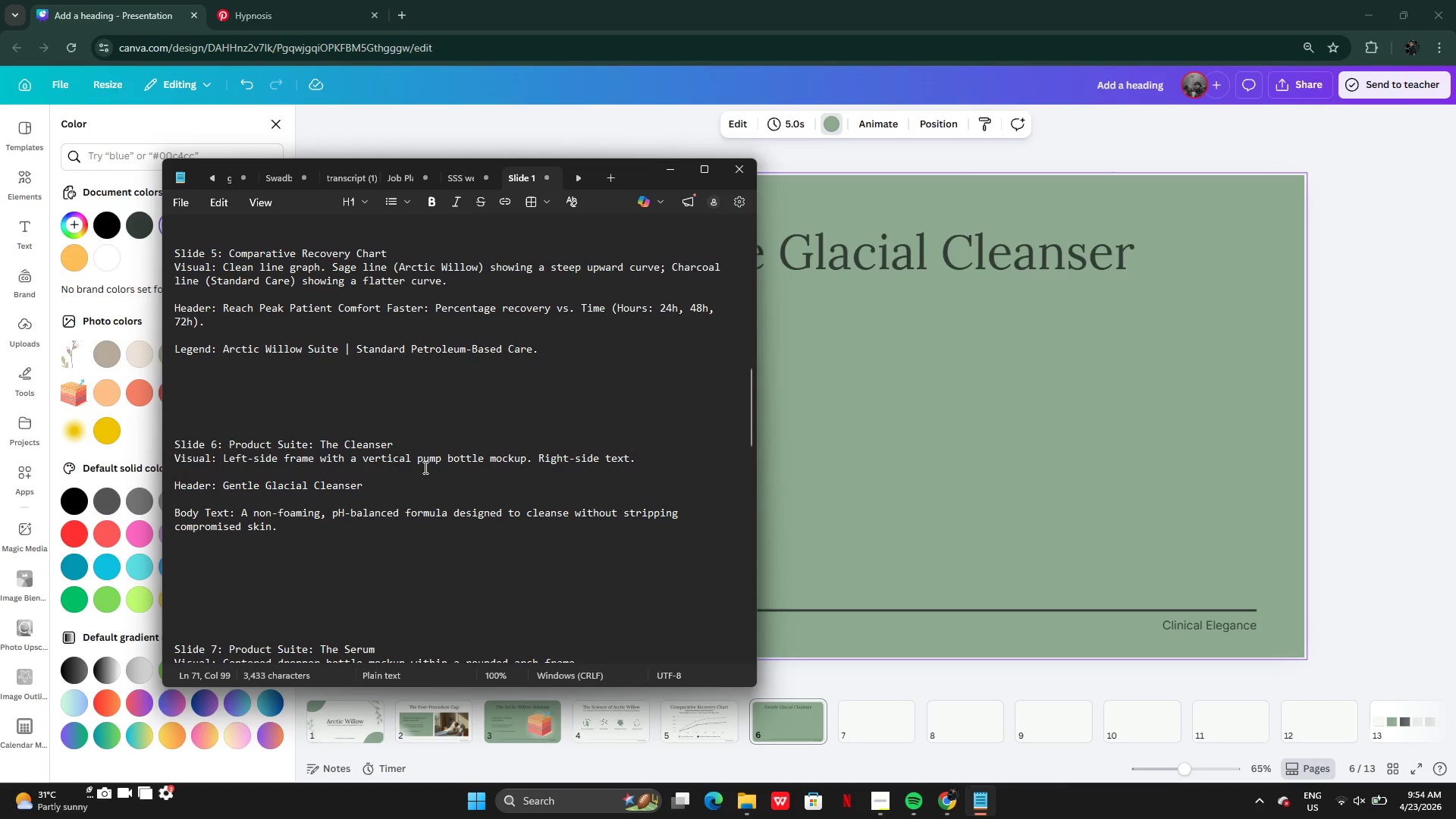 
left_click_drag(start_coordinate=[419, 461], to_coordinate=[528, 456])
 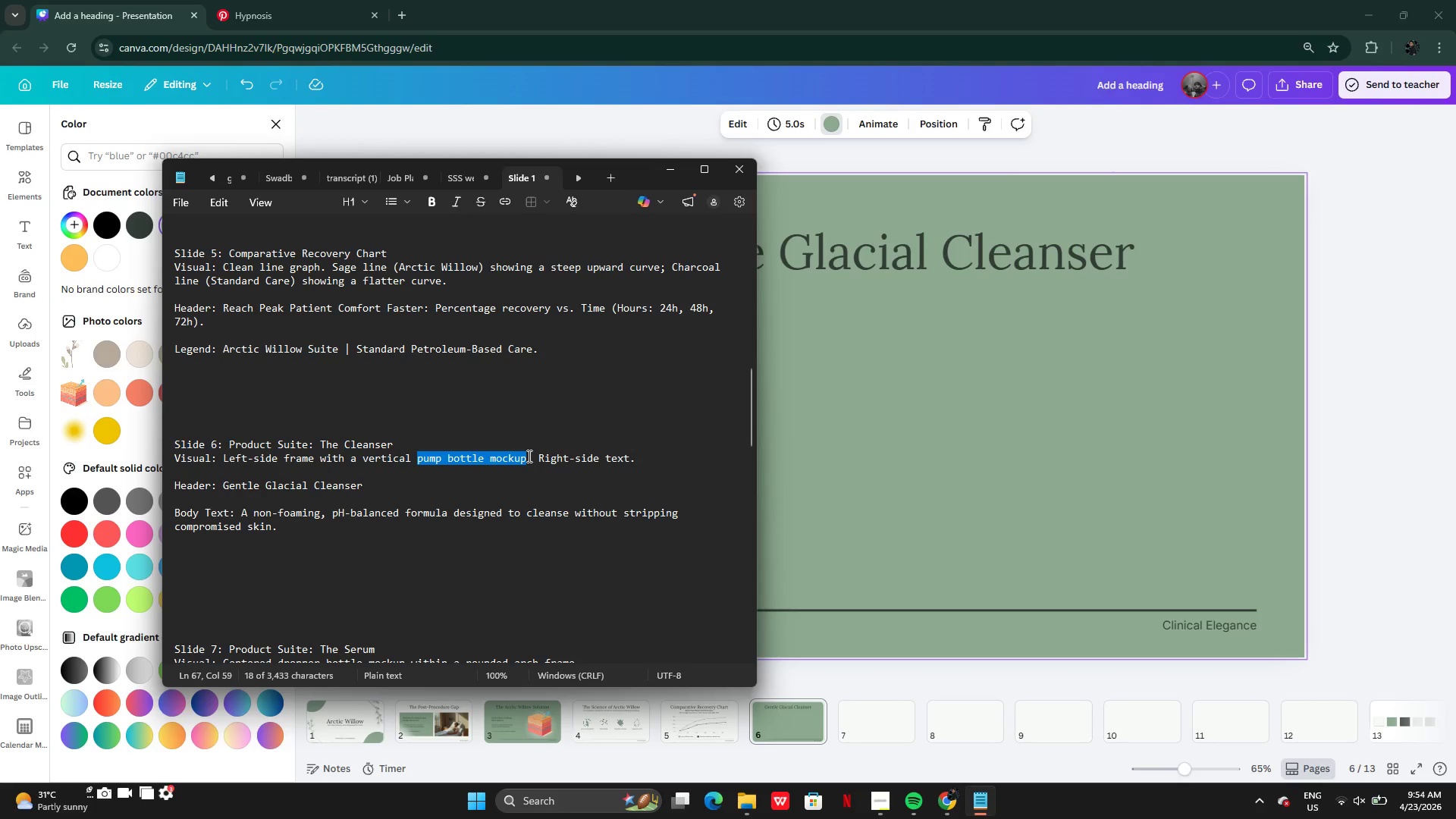 
key(Control+C)
 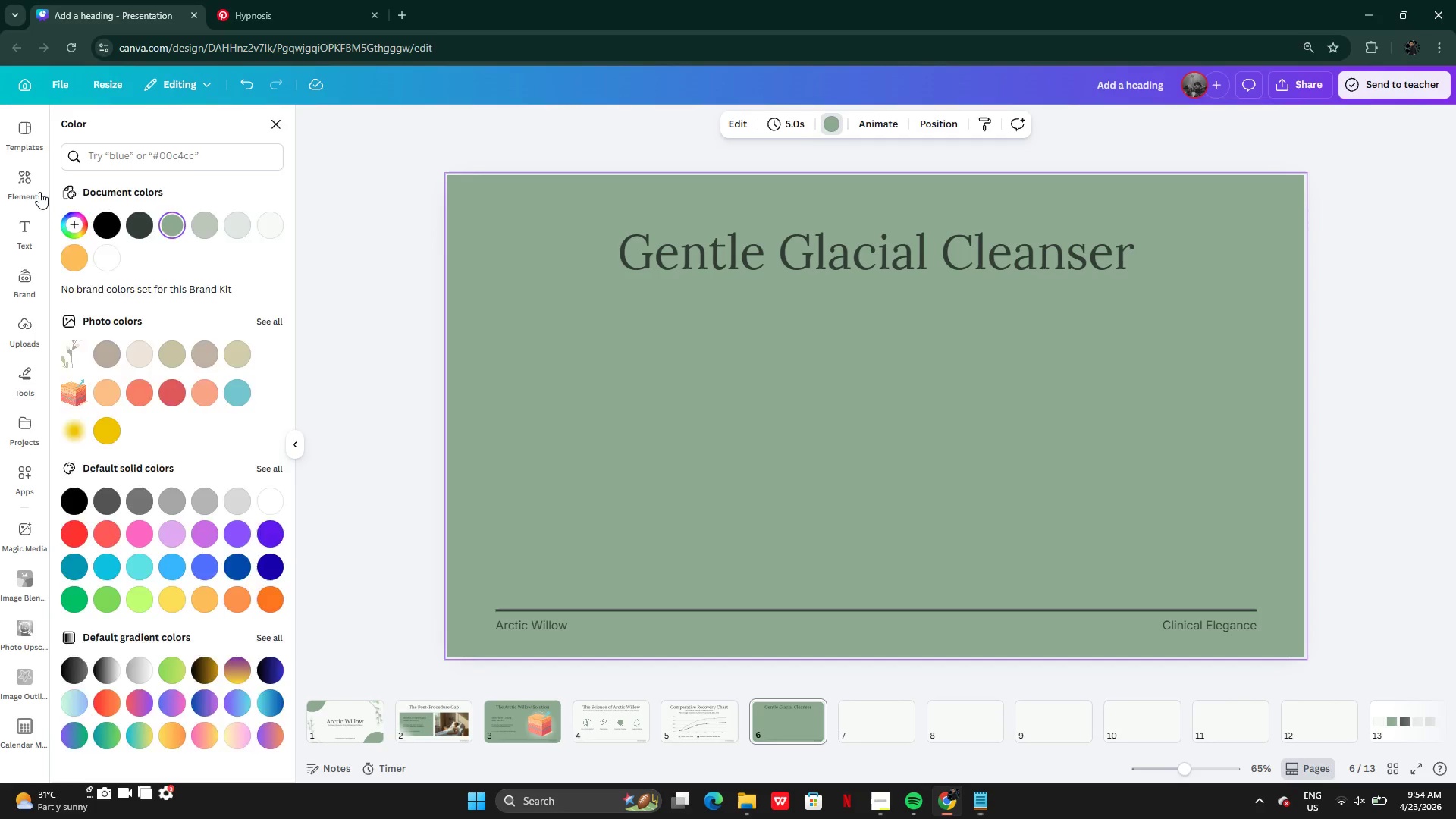 
double_click([21, 177])
 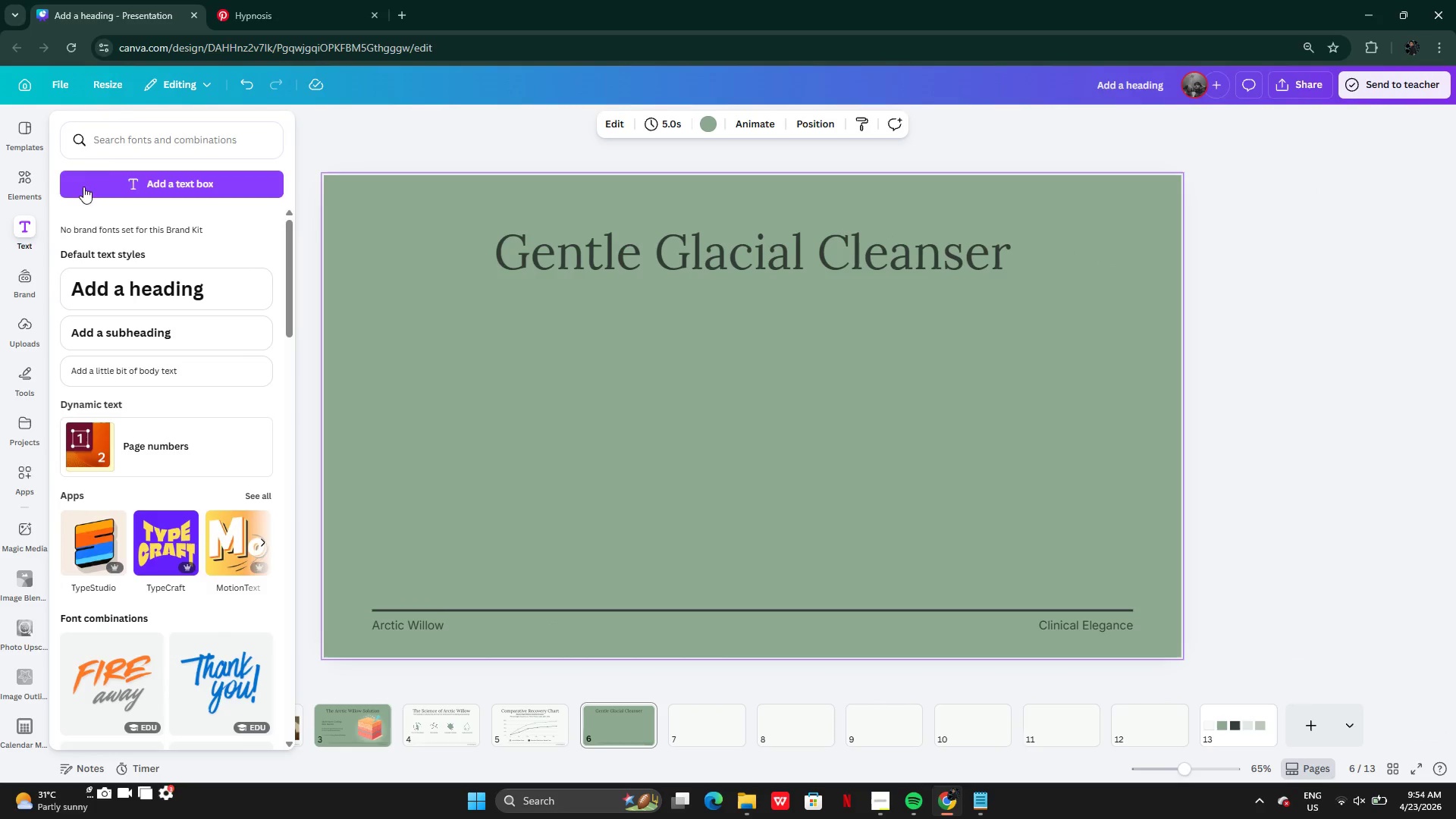 
left_click([26, 177])
 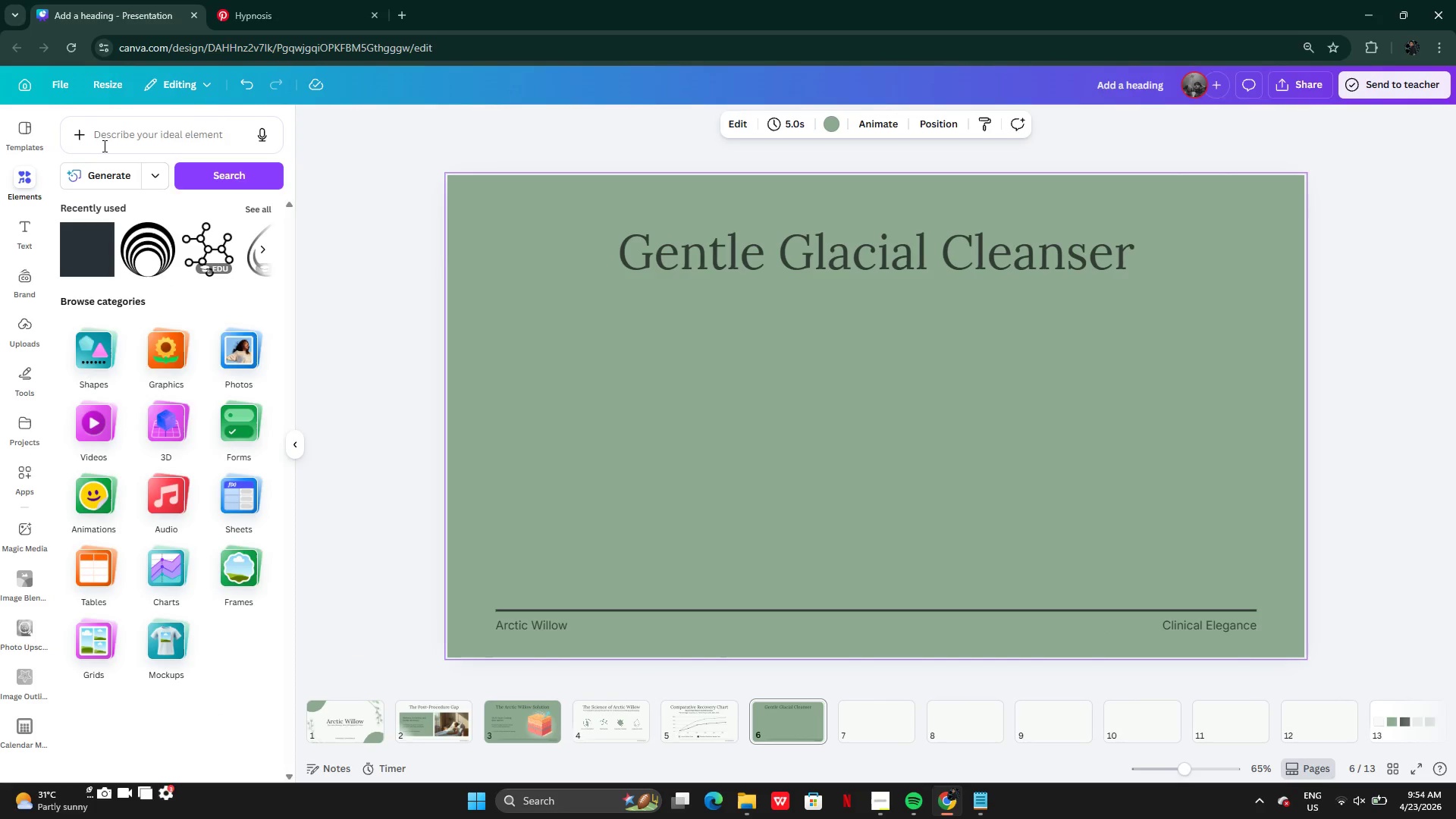 
left_click([105, 144])
 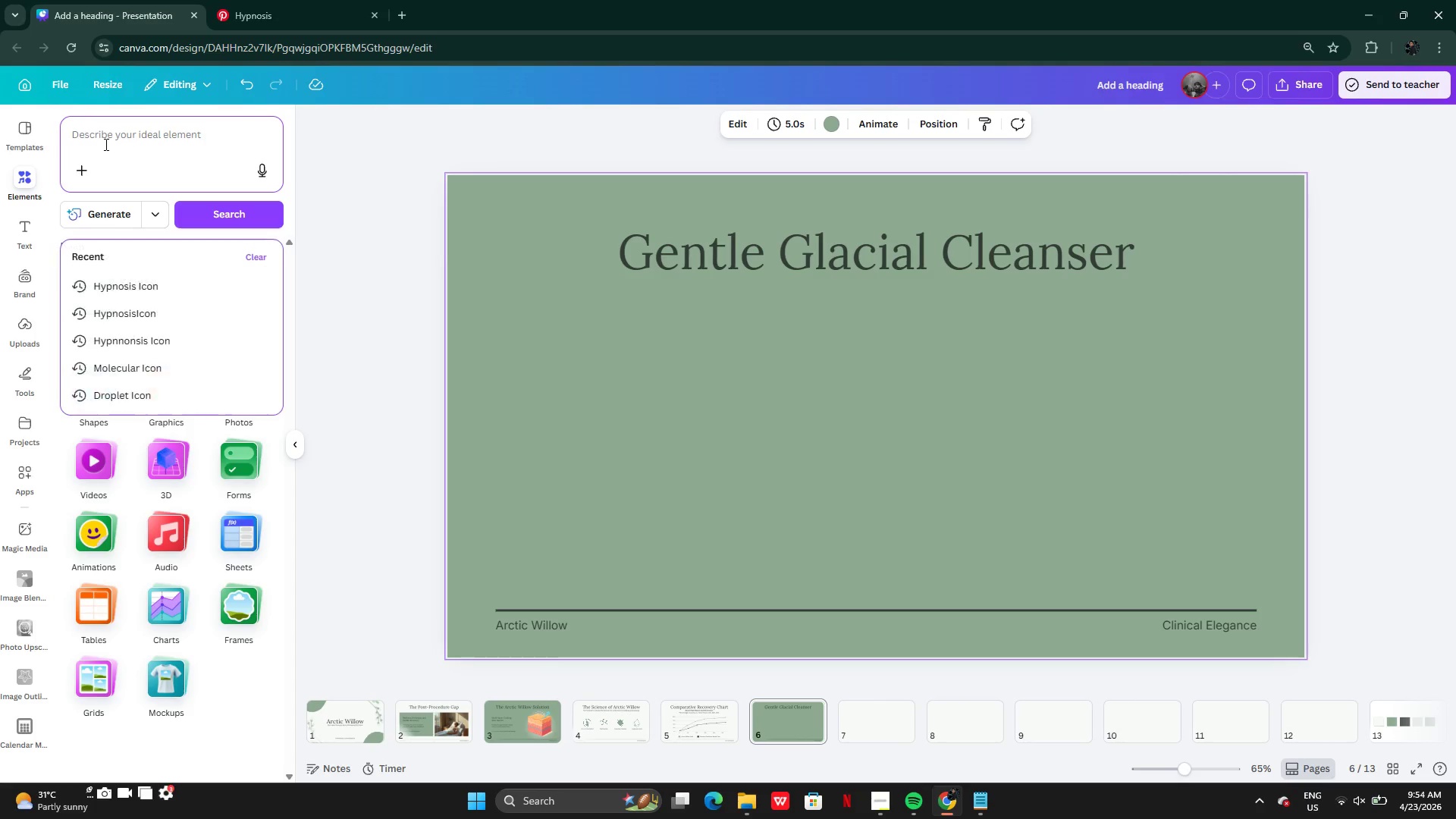 
key(Control+V)
 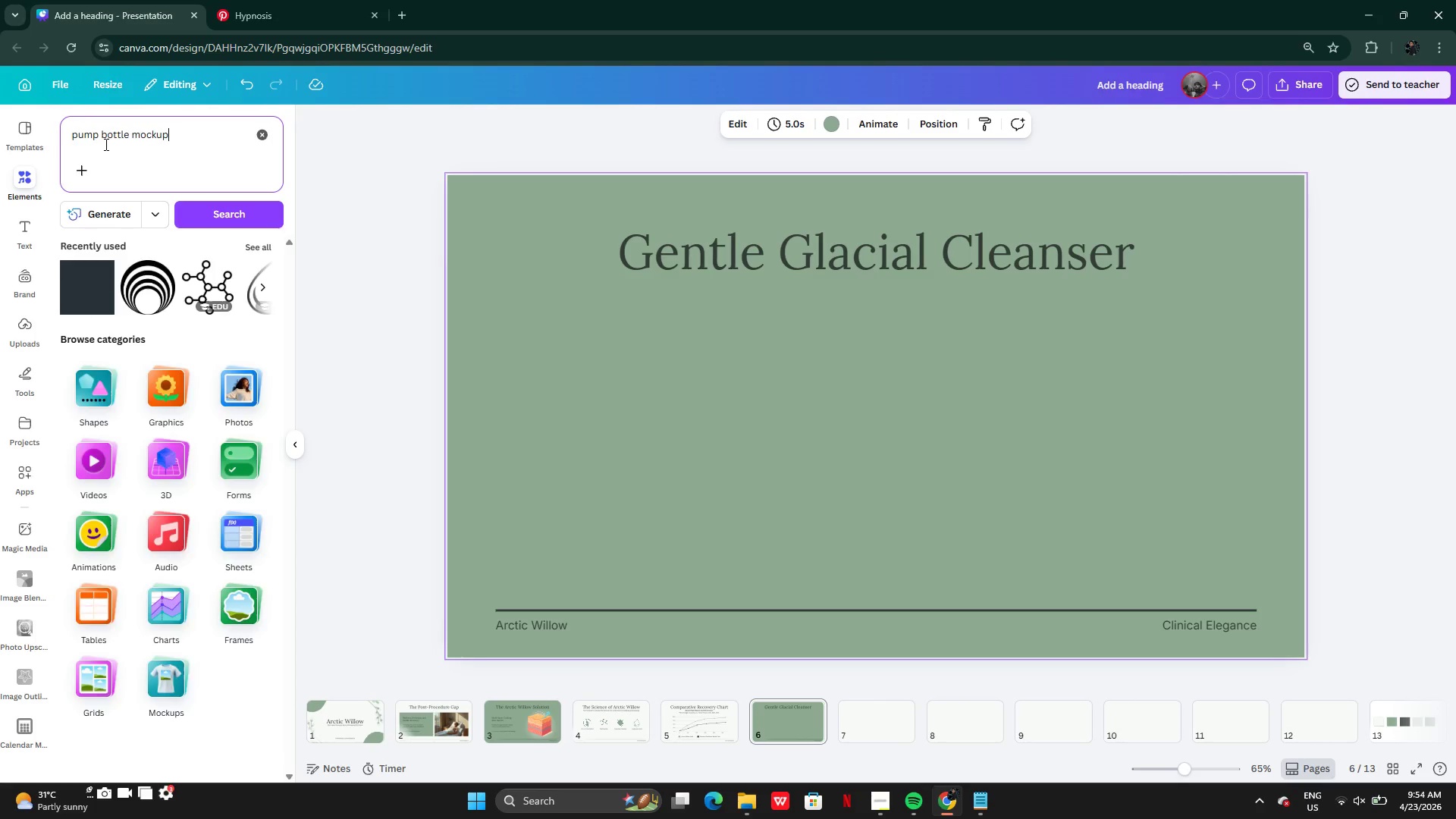 
key(Enter)
 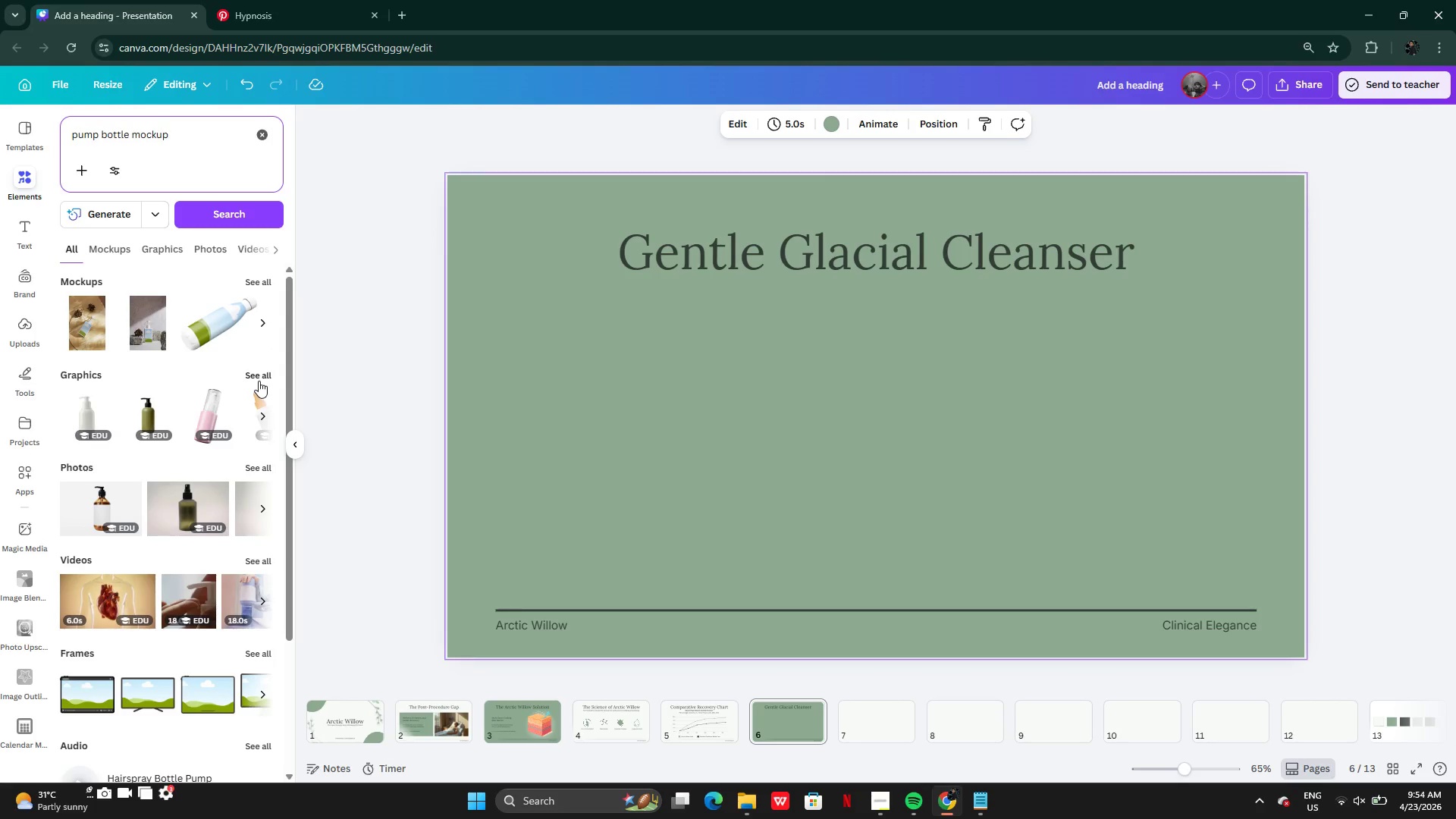 
left_click([253, 462])
 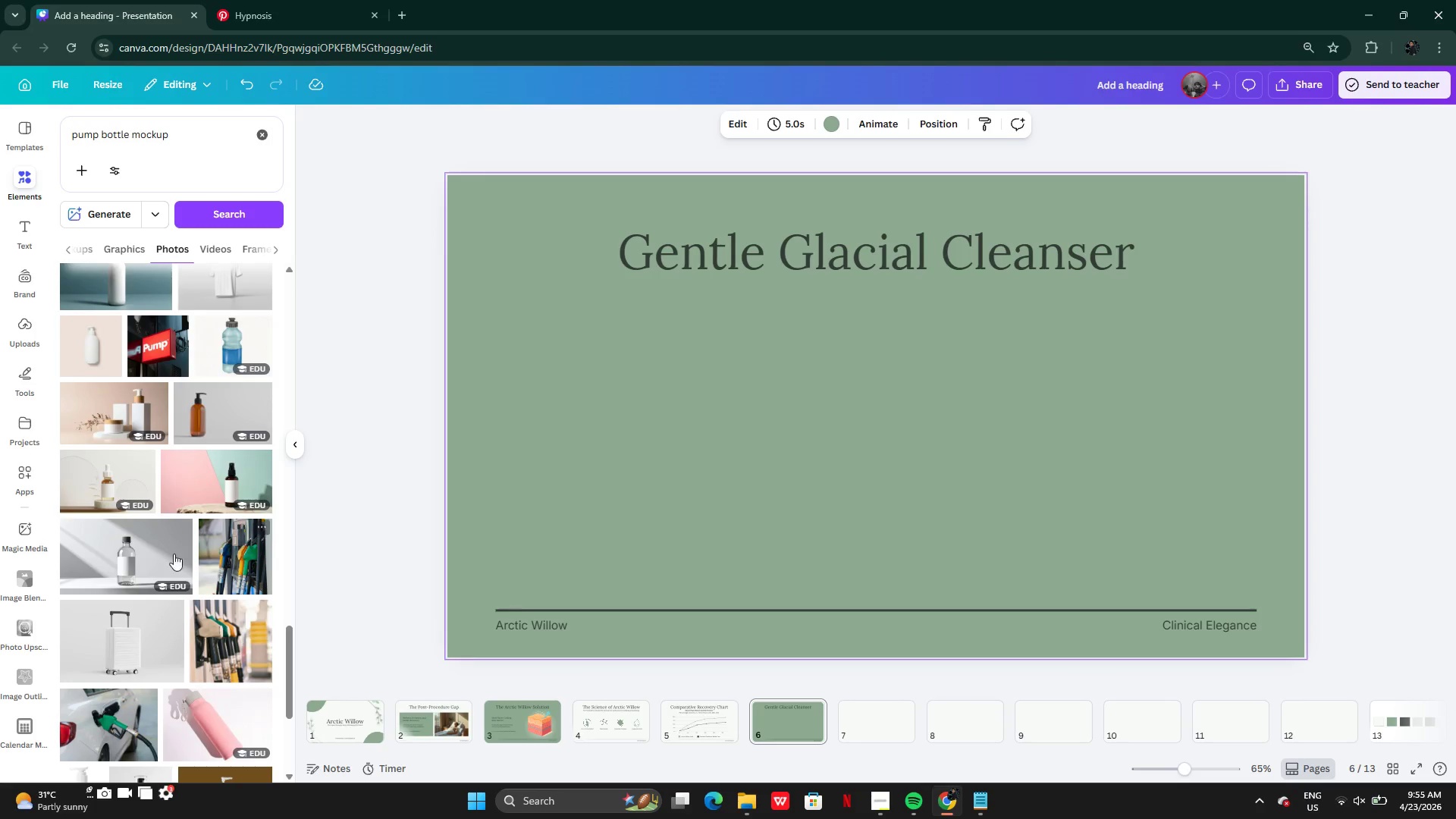 
wait(20.08)
 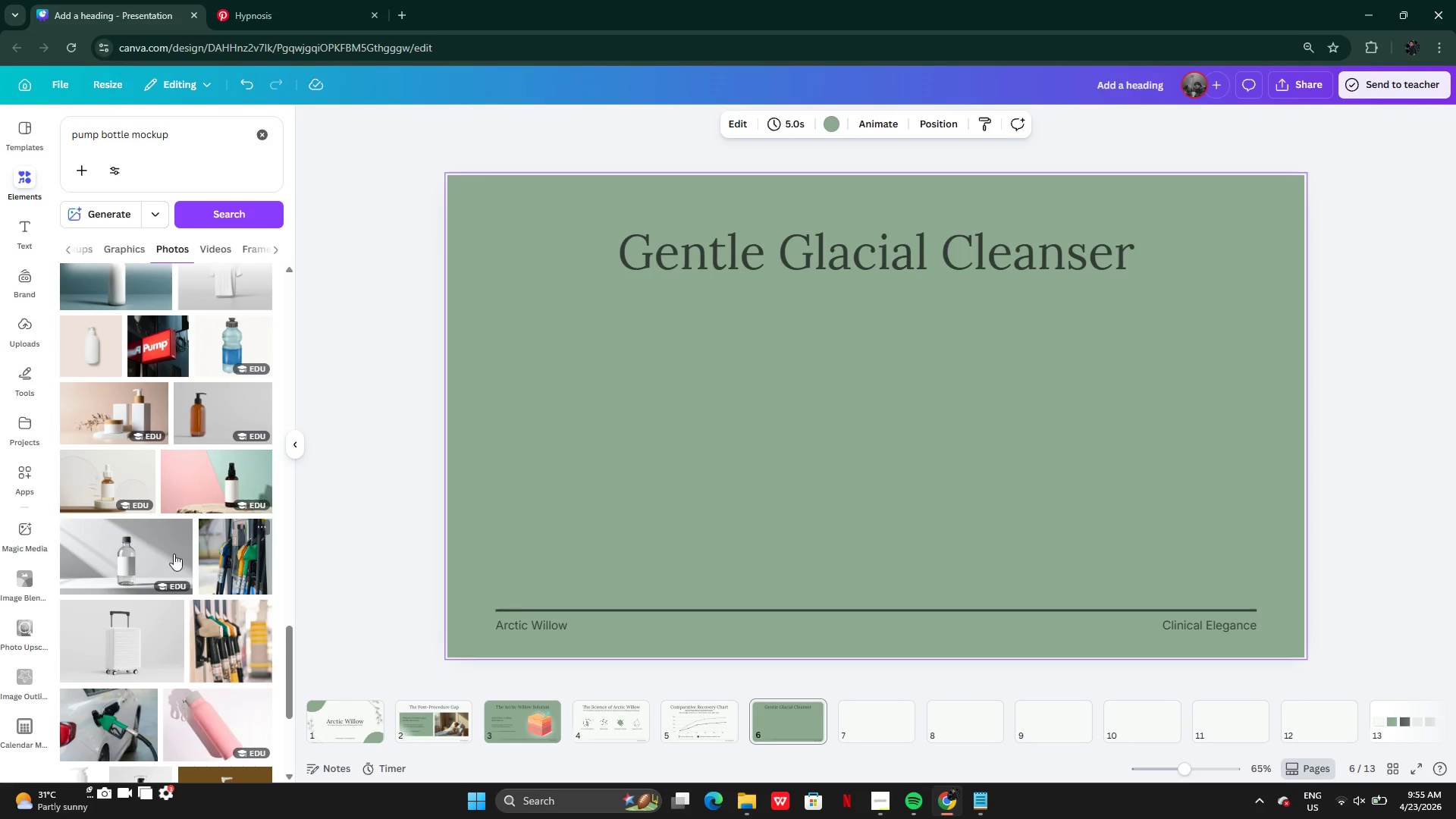 
left_click([202, 136])
 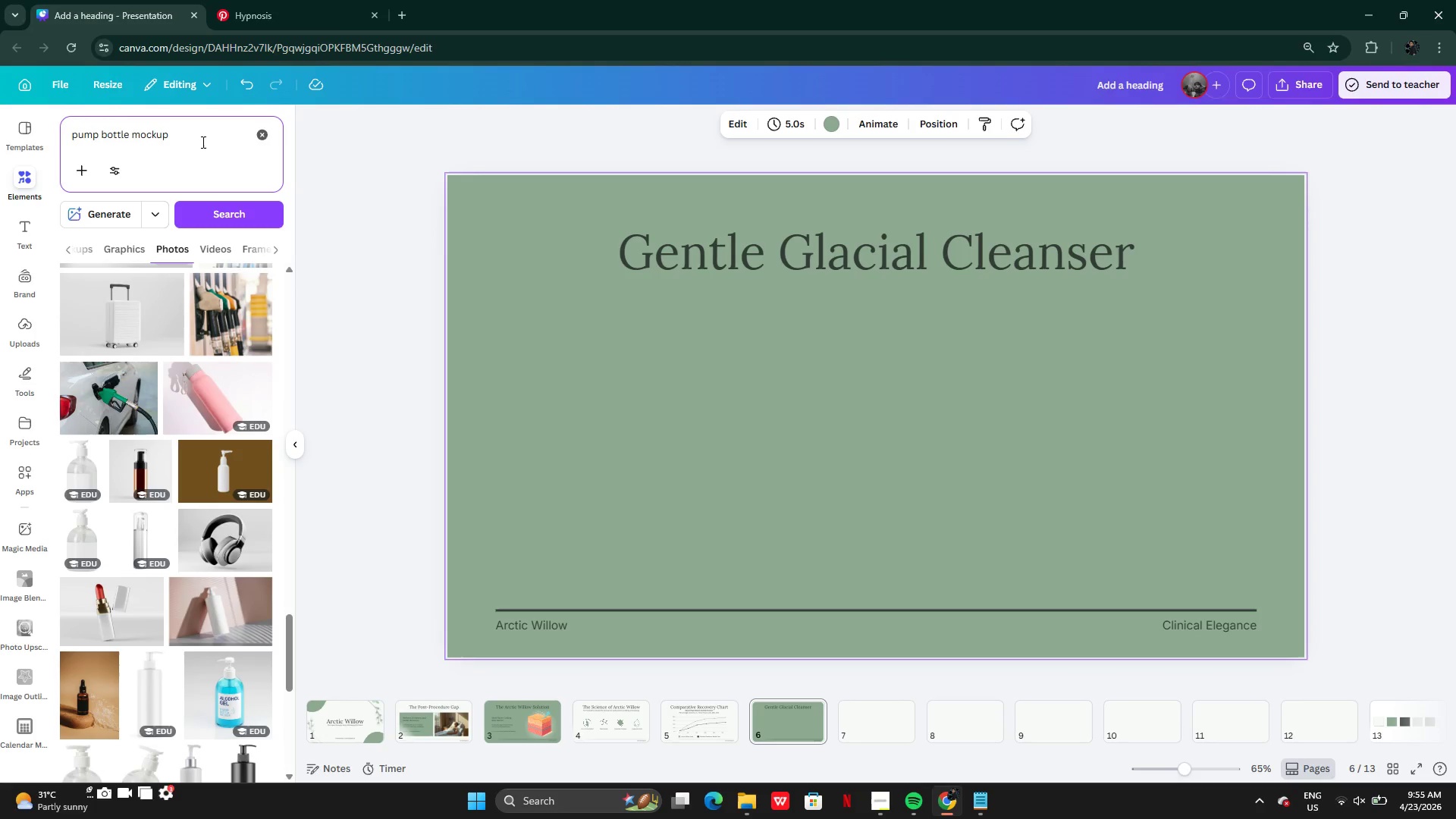 
type( glass)
 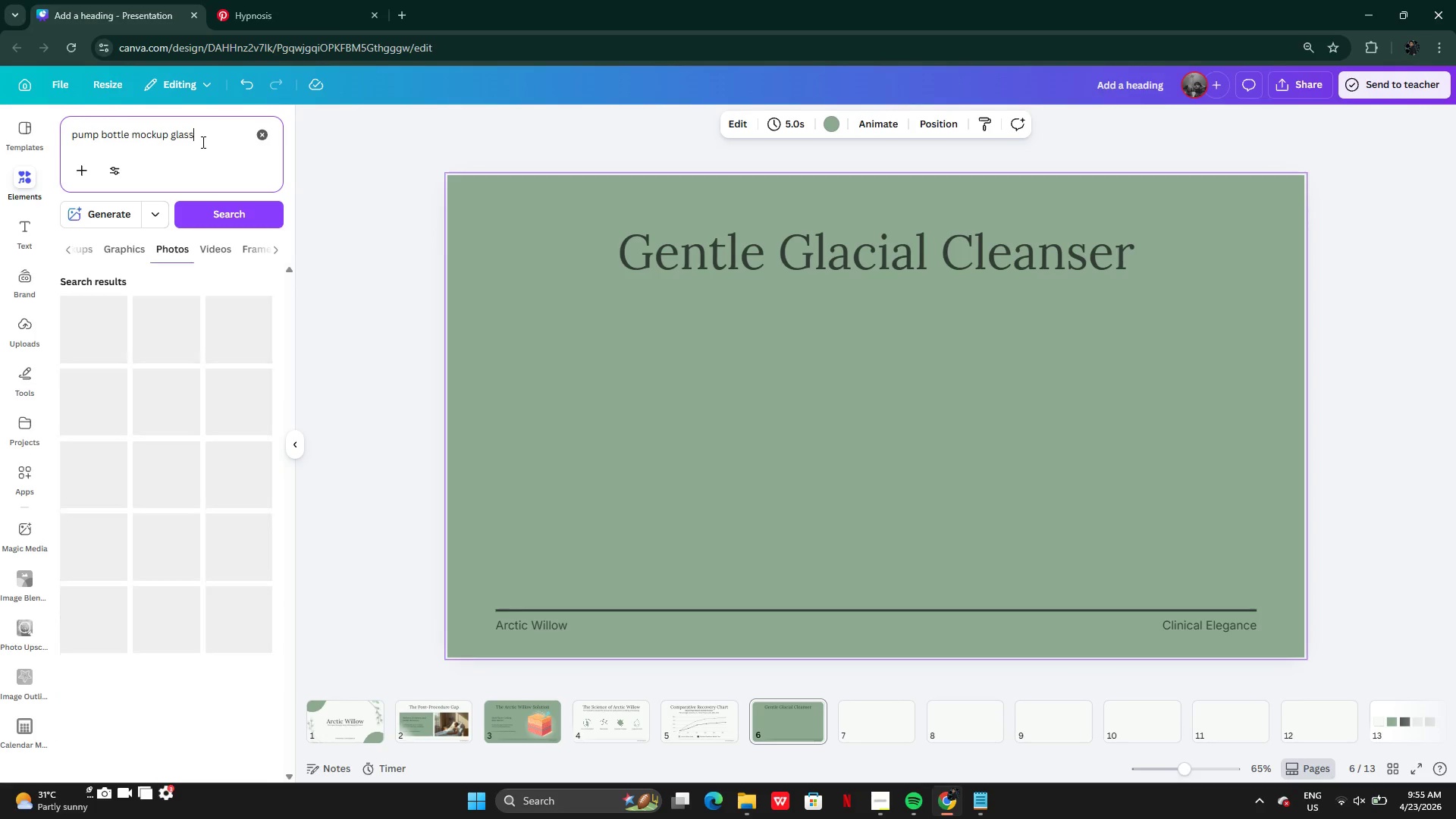 
key(Enter)
 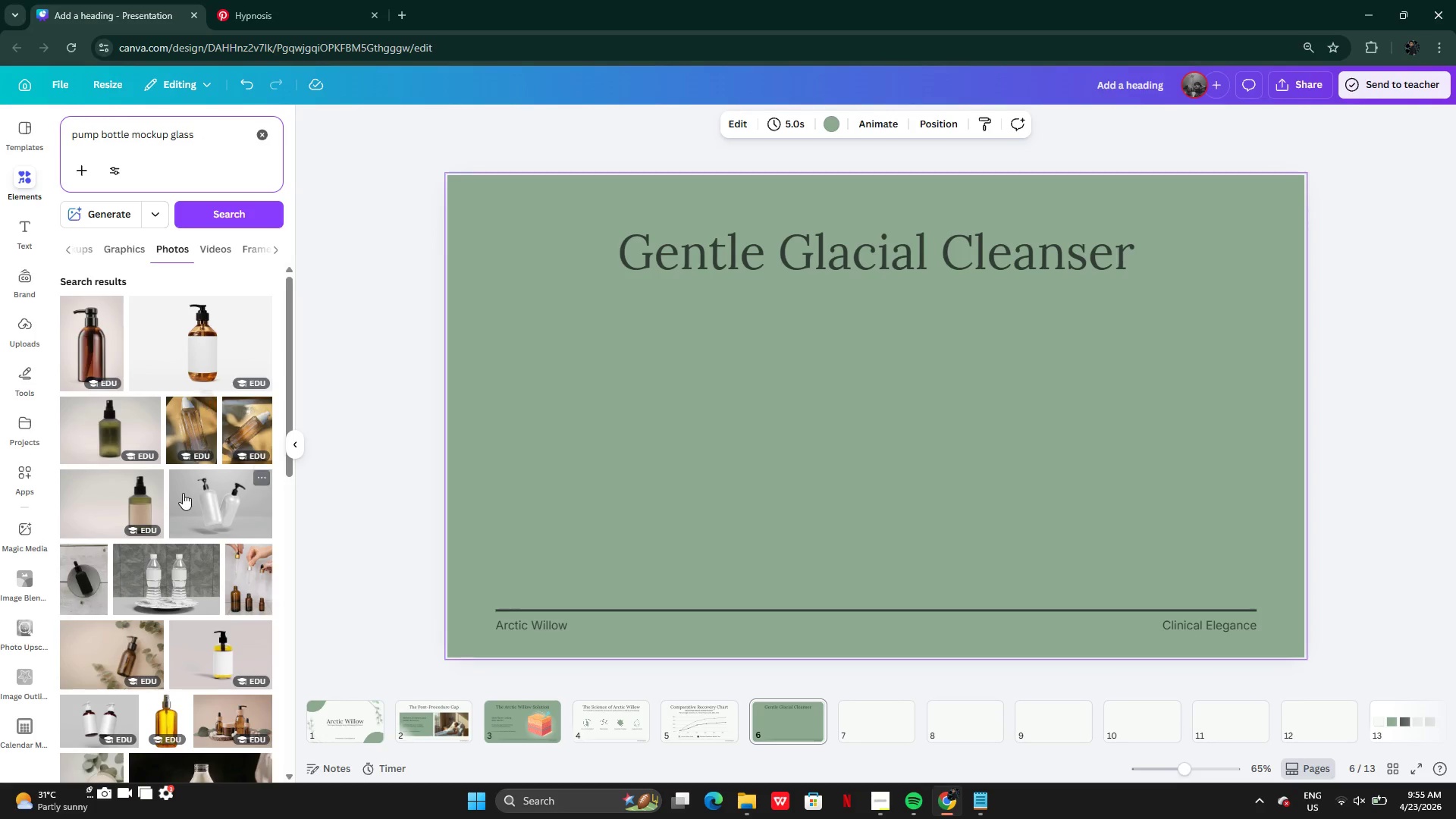 
left_click([195, 463])
 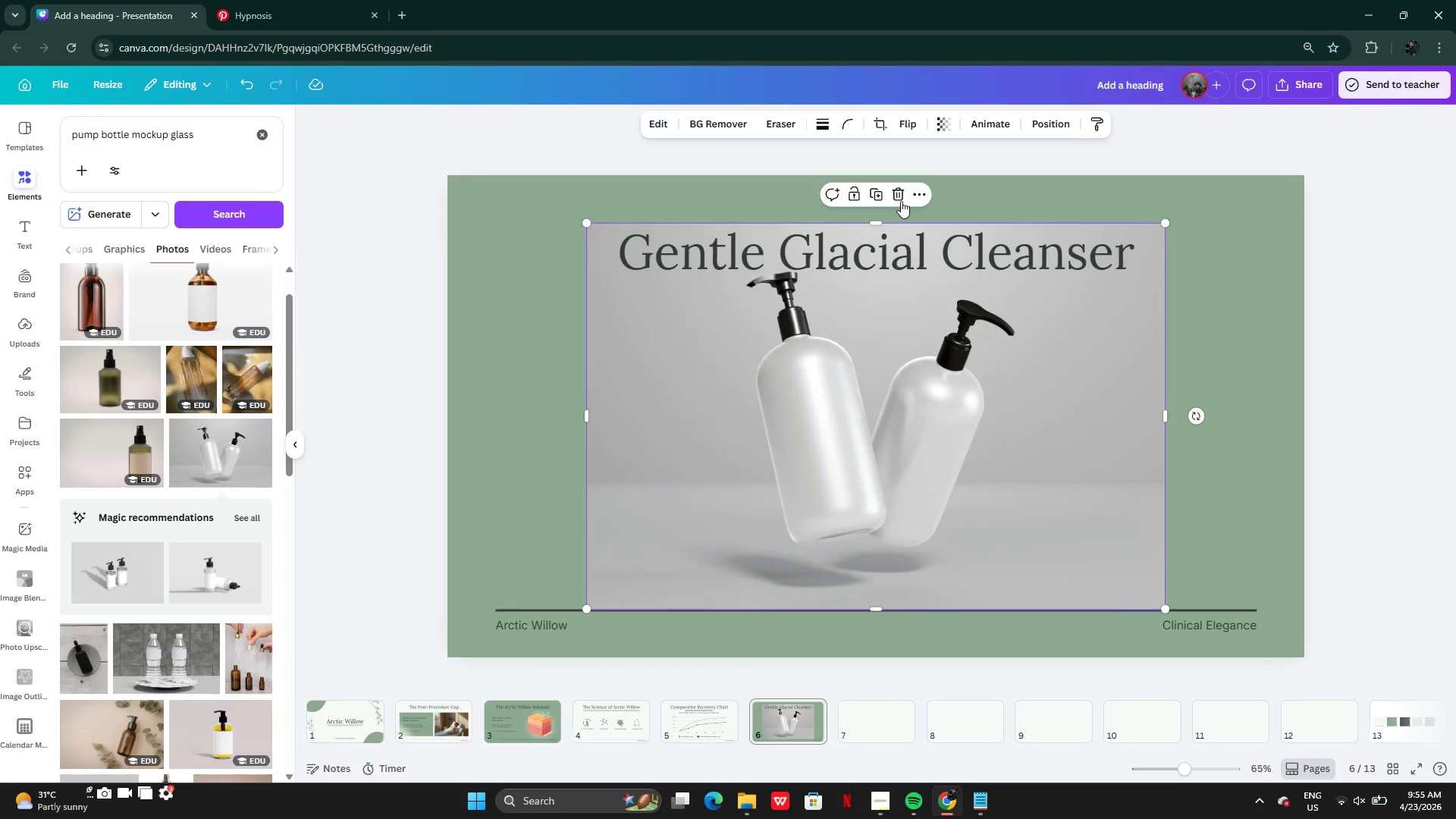 
left_click([900, 193])
 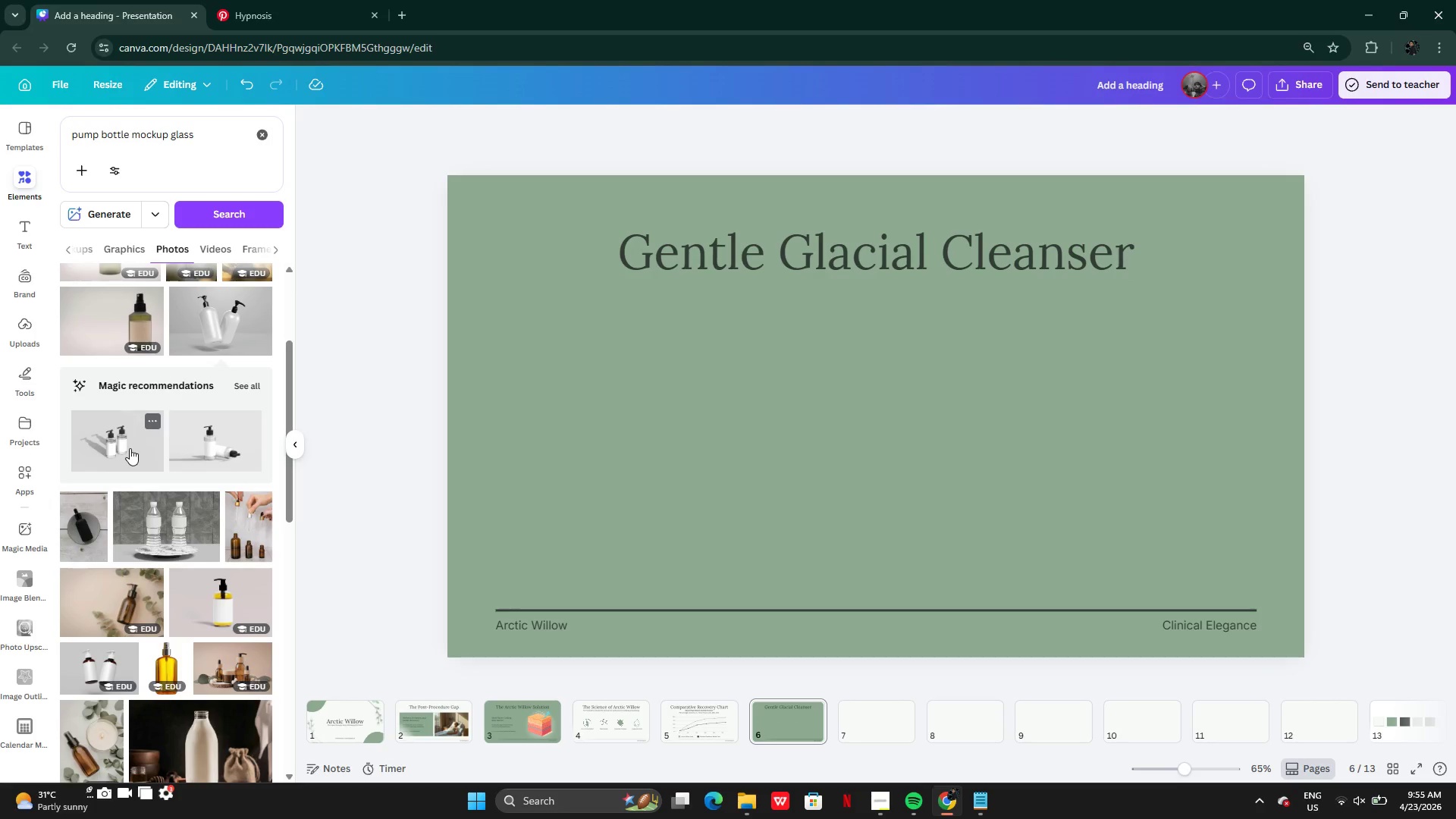 
left_click([201, 441])
 